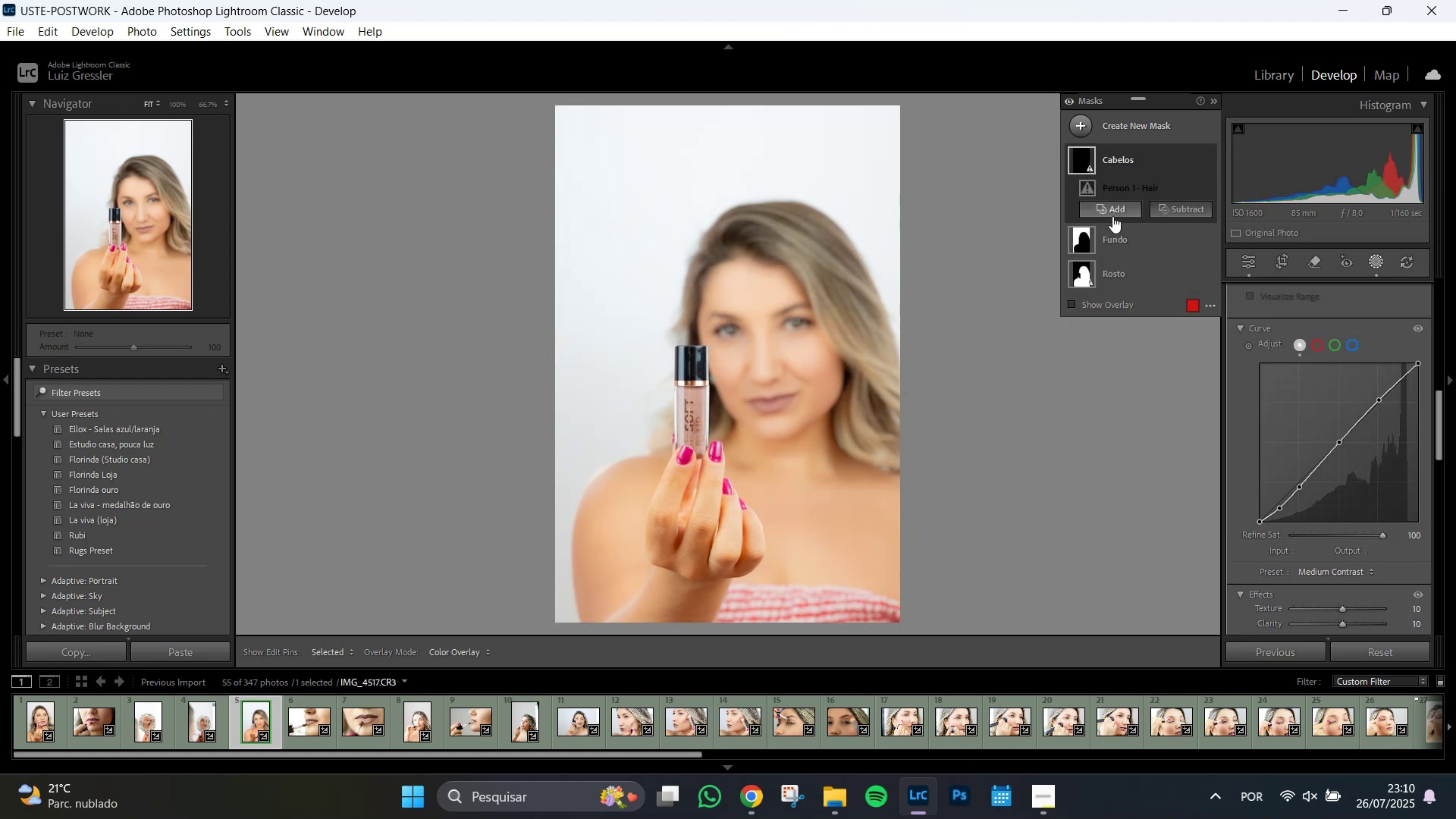 
left_click([1116, 206])
 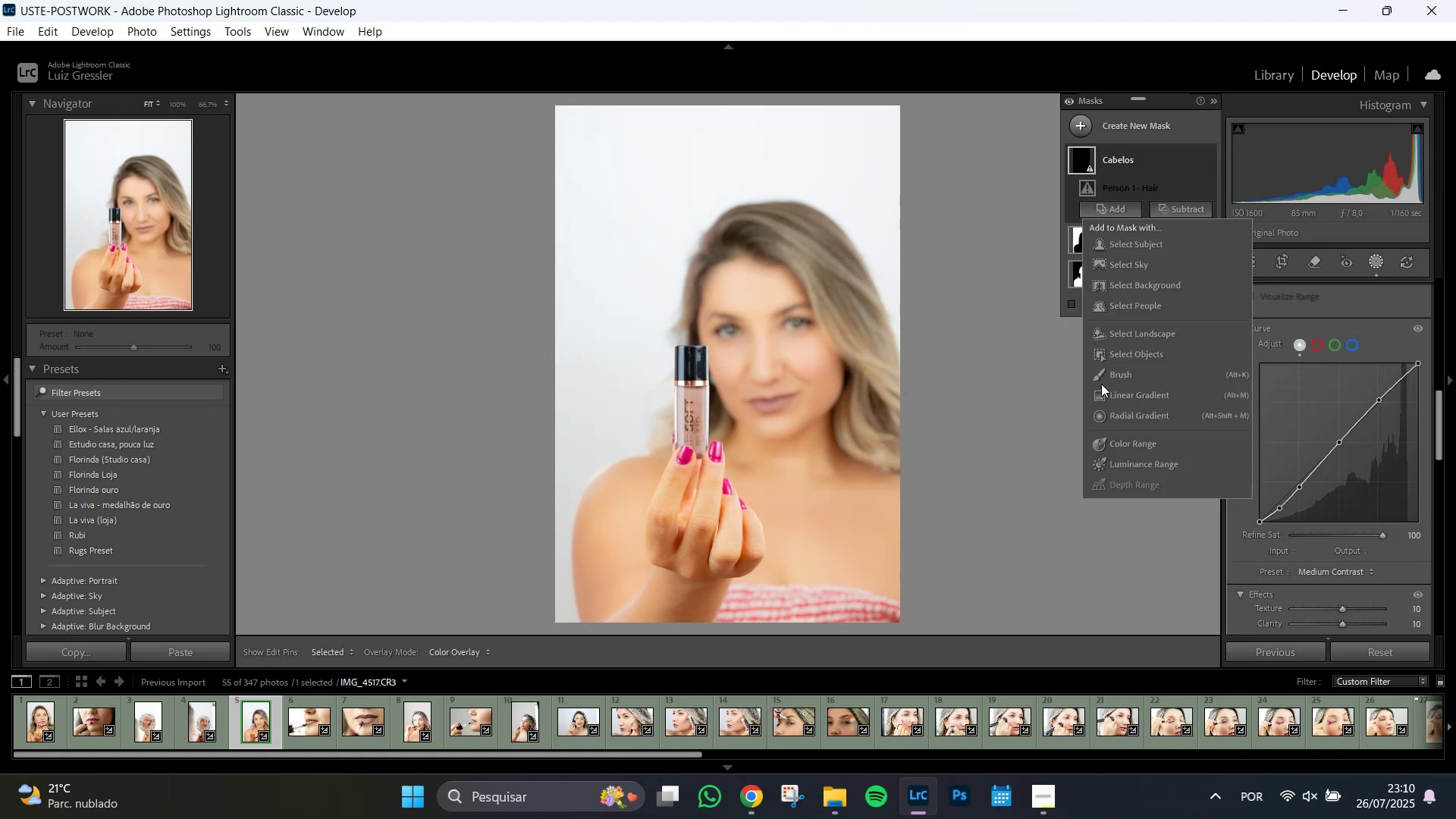 
left_click([1175, 374])
 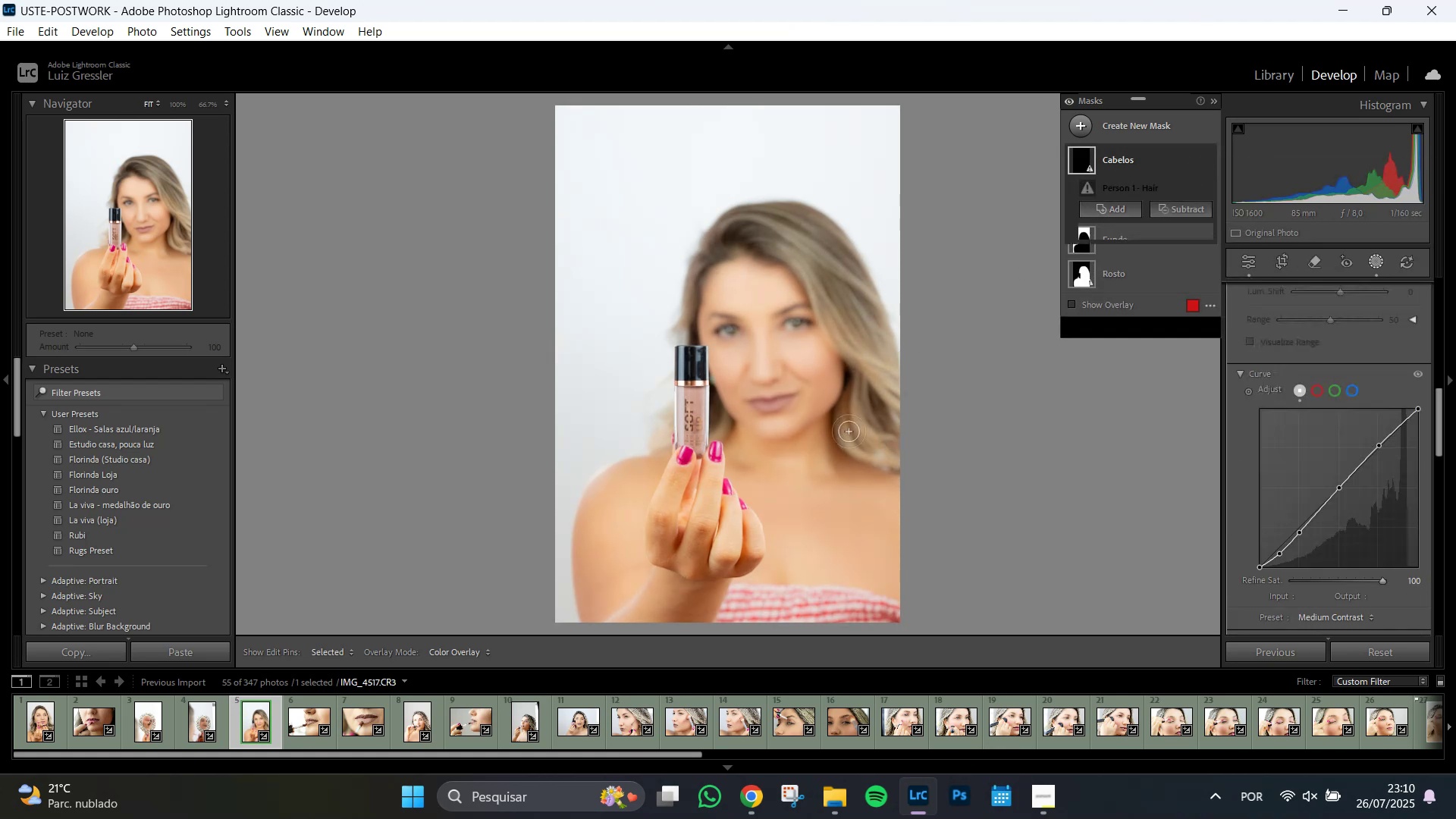 
scroll: coordinate [871, 431], scroll_direction: up, amount: 5.0
 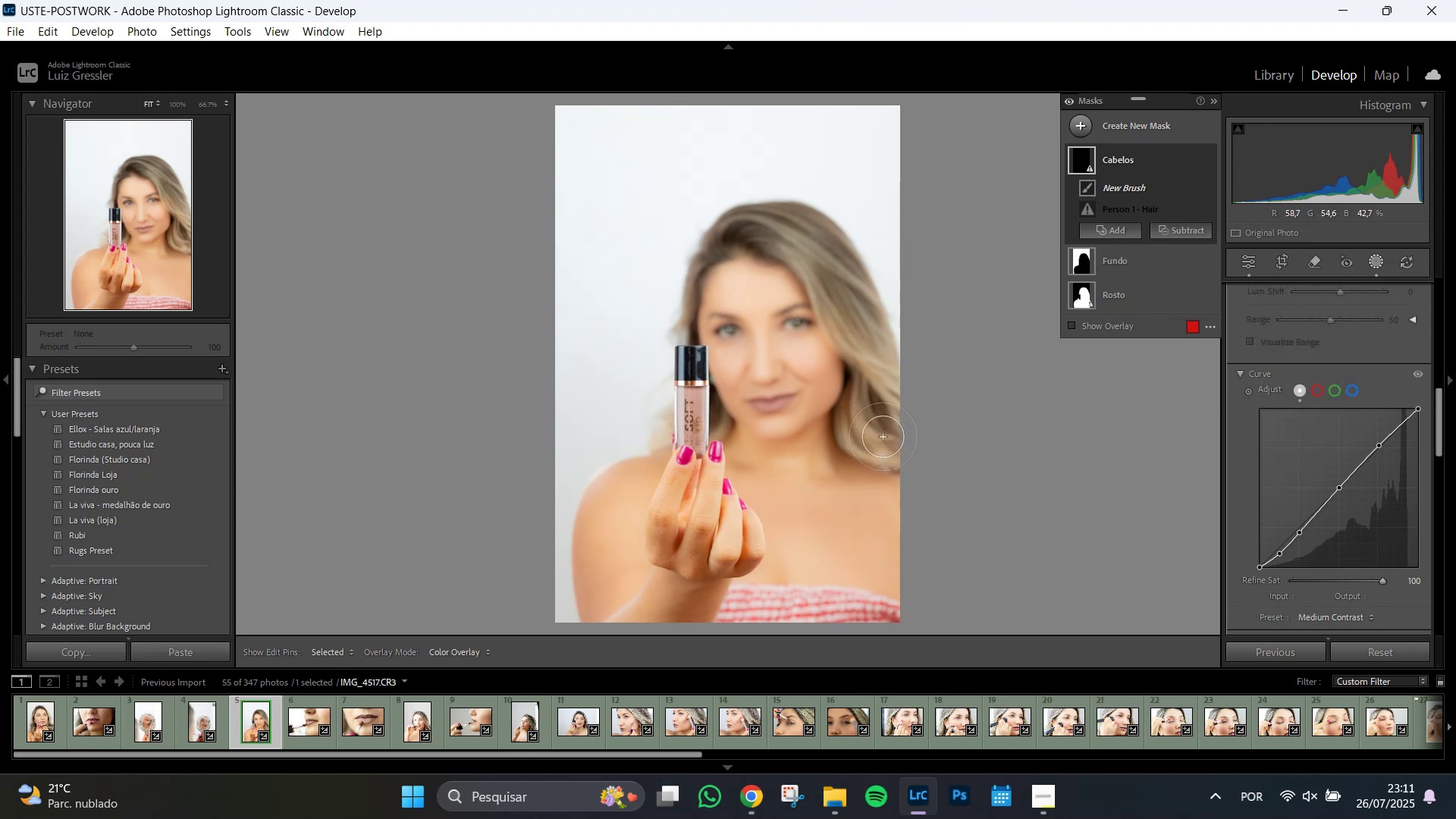 
scroll: coordinate [885, 436], scroll_direction: down, amount: 2.0
 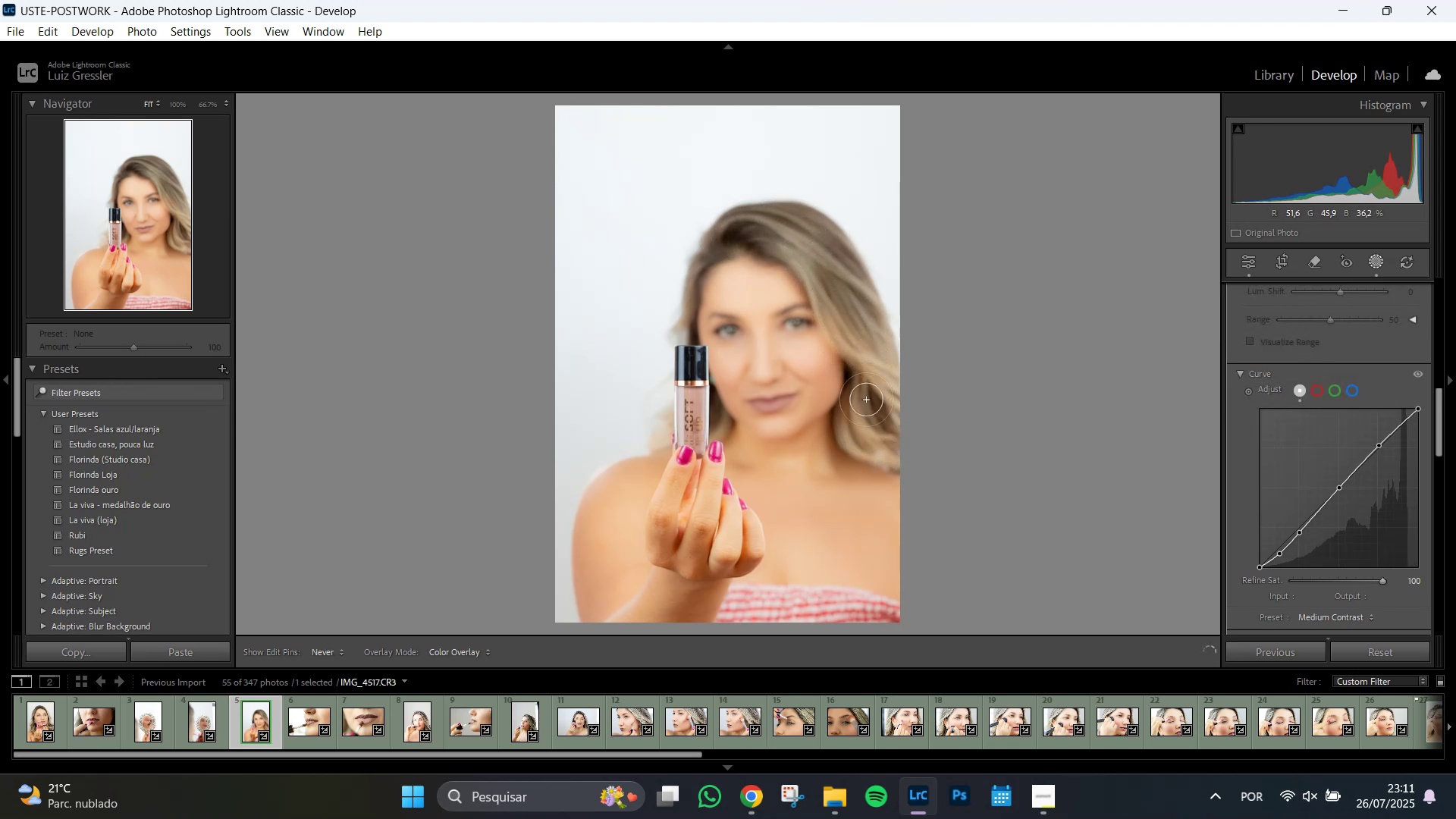 
wait(13.61)
 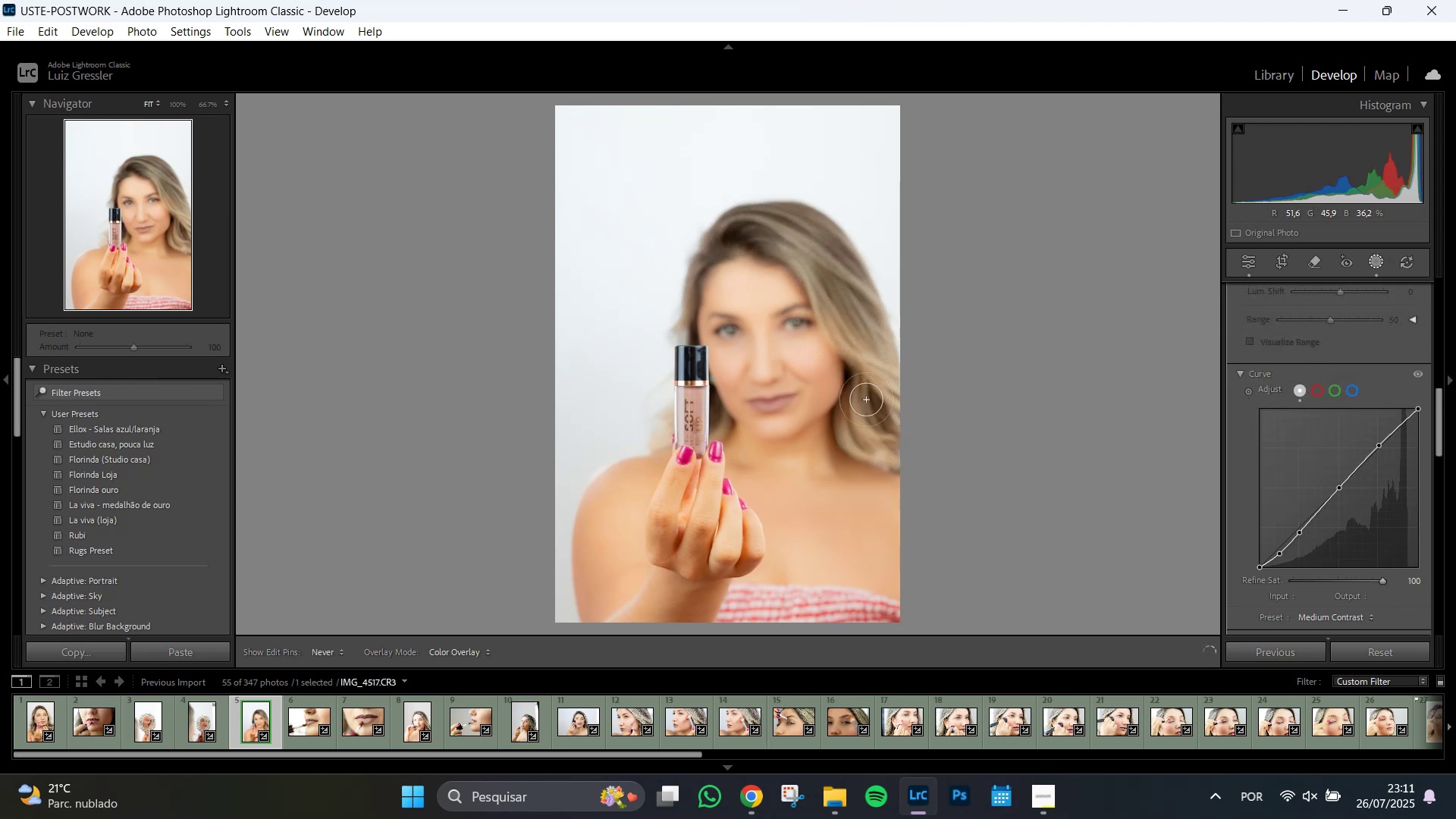 
scroll: coordinate [748, 237], scroll_direction: down, amount: 3.0
 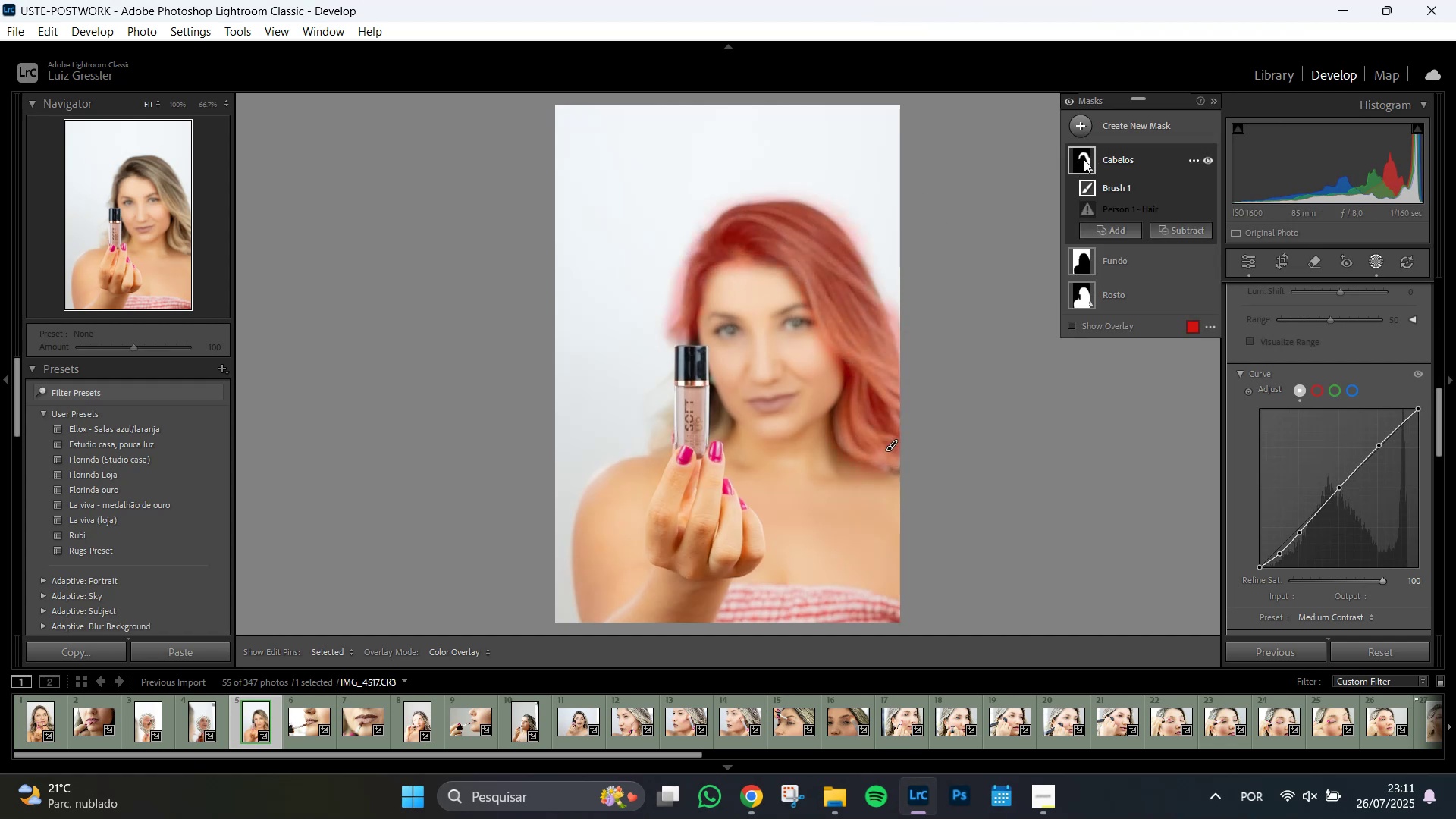 
wait(14.73)
 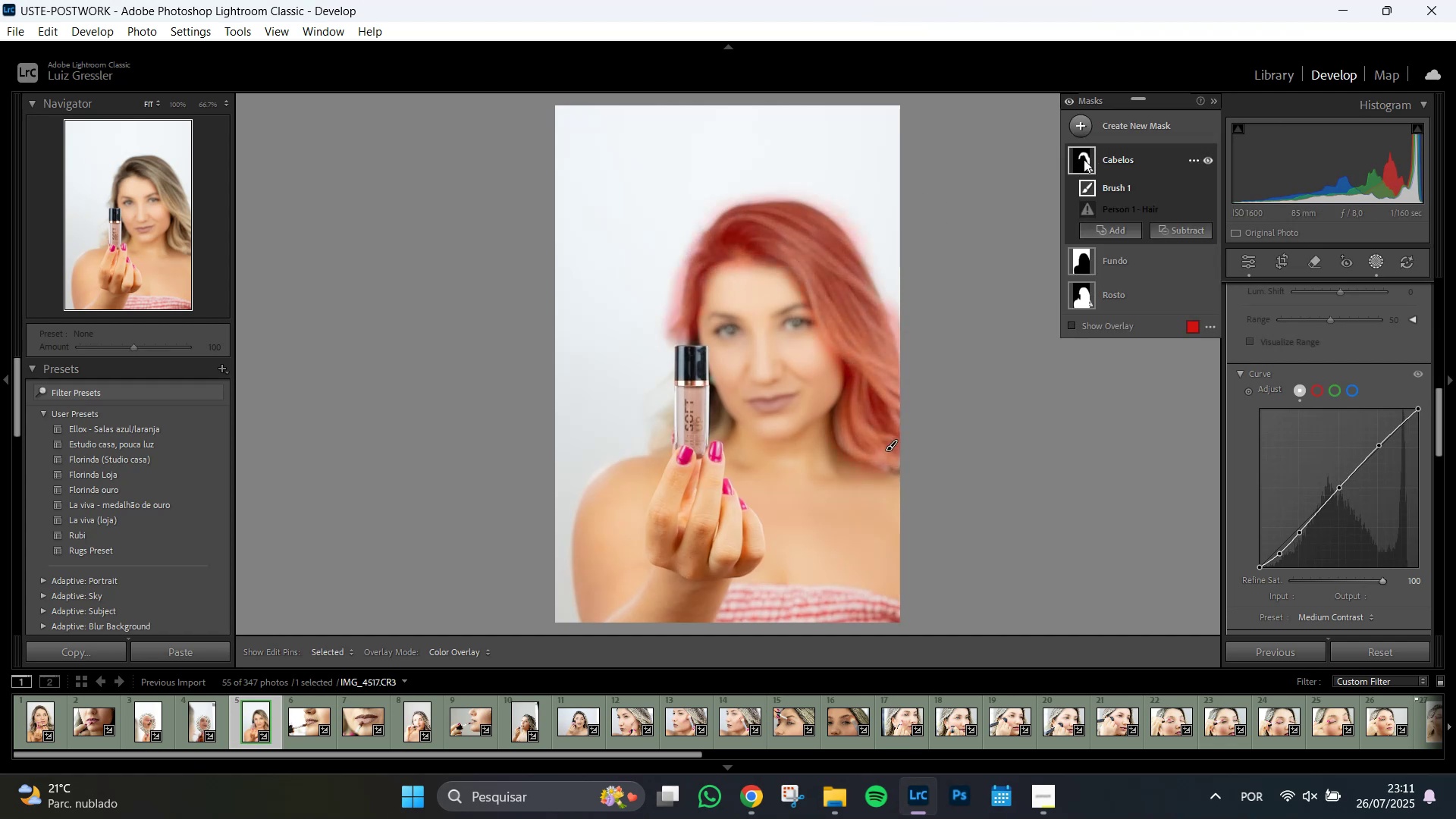 
left_click([1085, 120])
 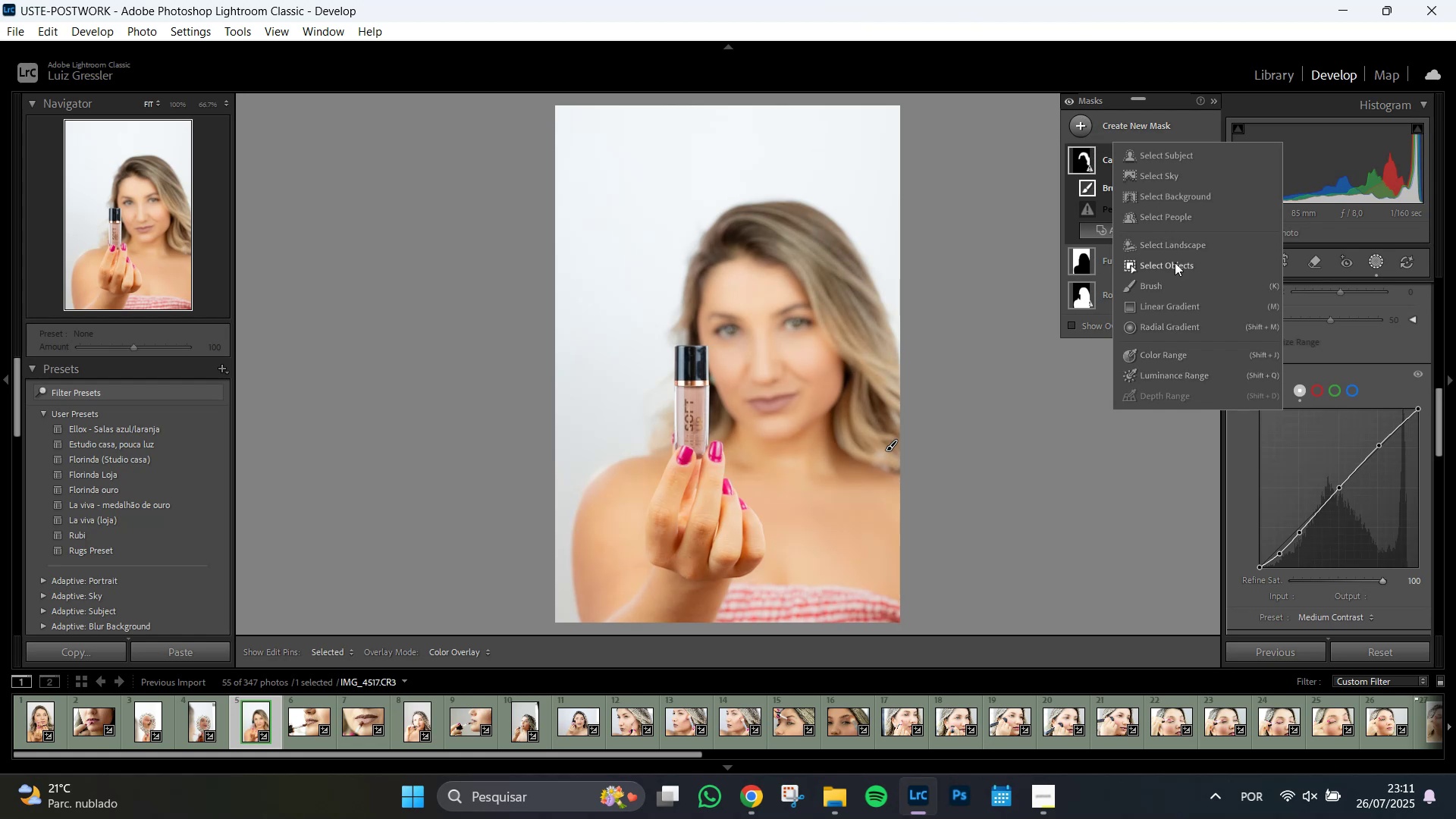 
left_click([1176, 263])
 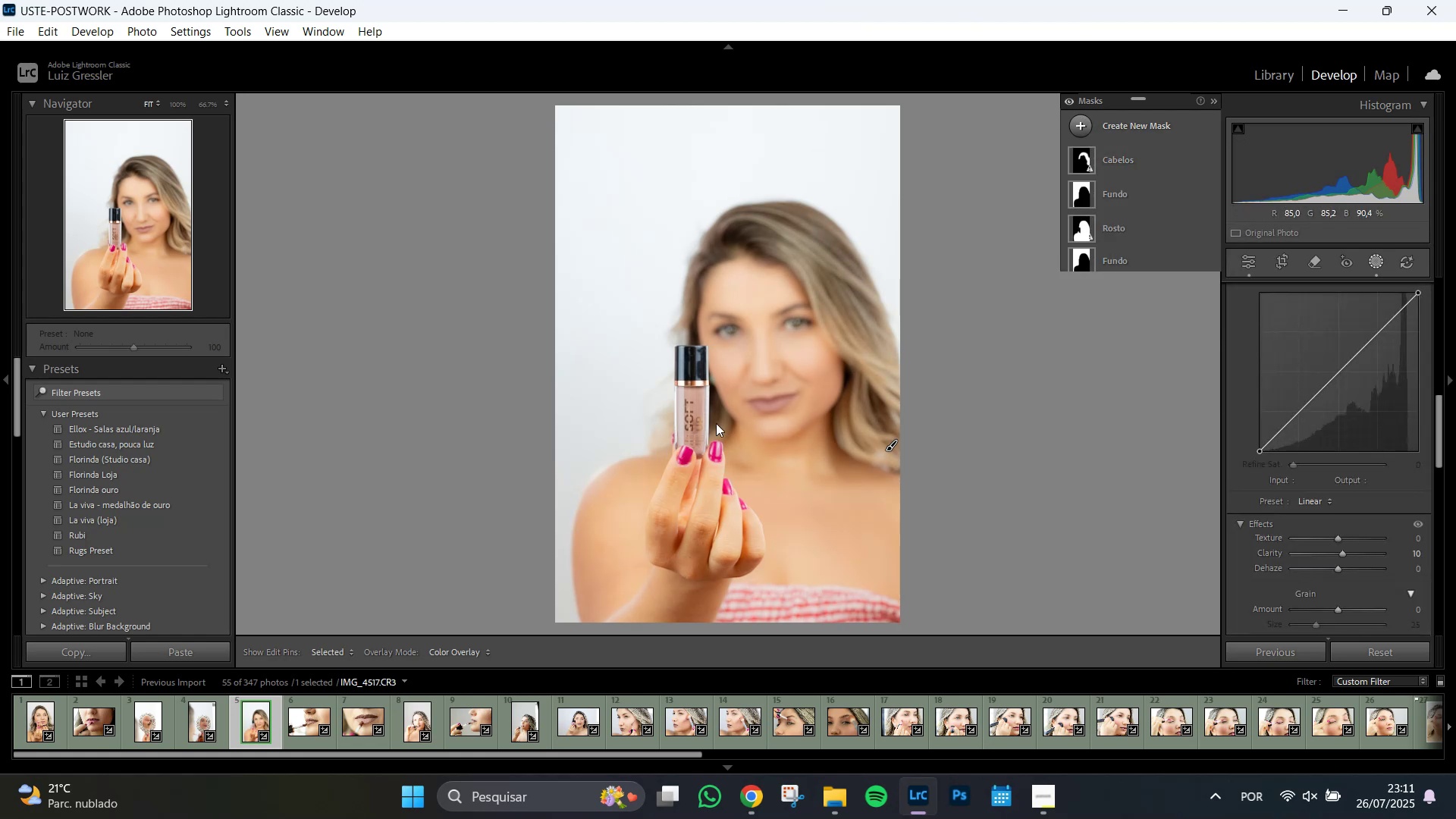 
scroll: coordinate [688, 438], scroll_direction: up, amount: 2.0
 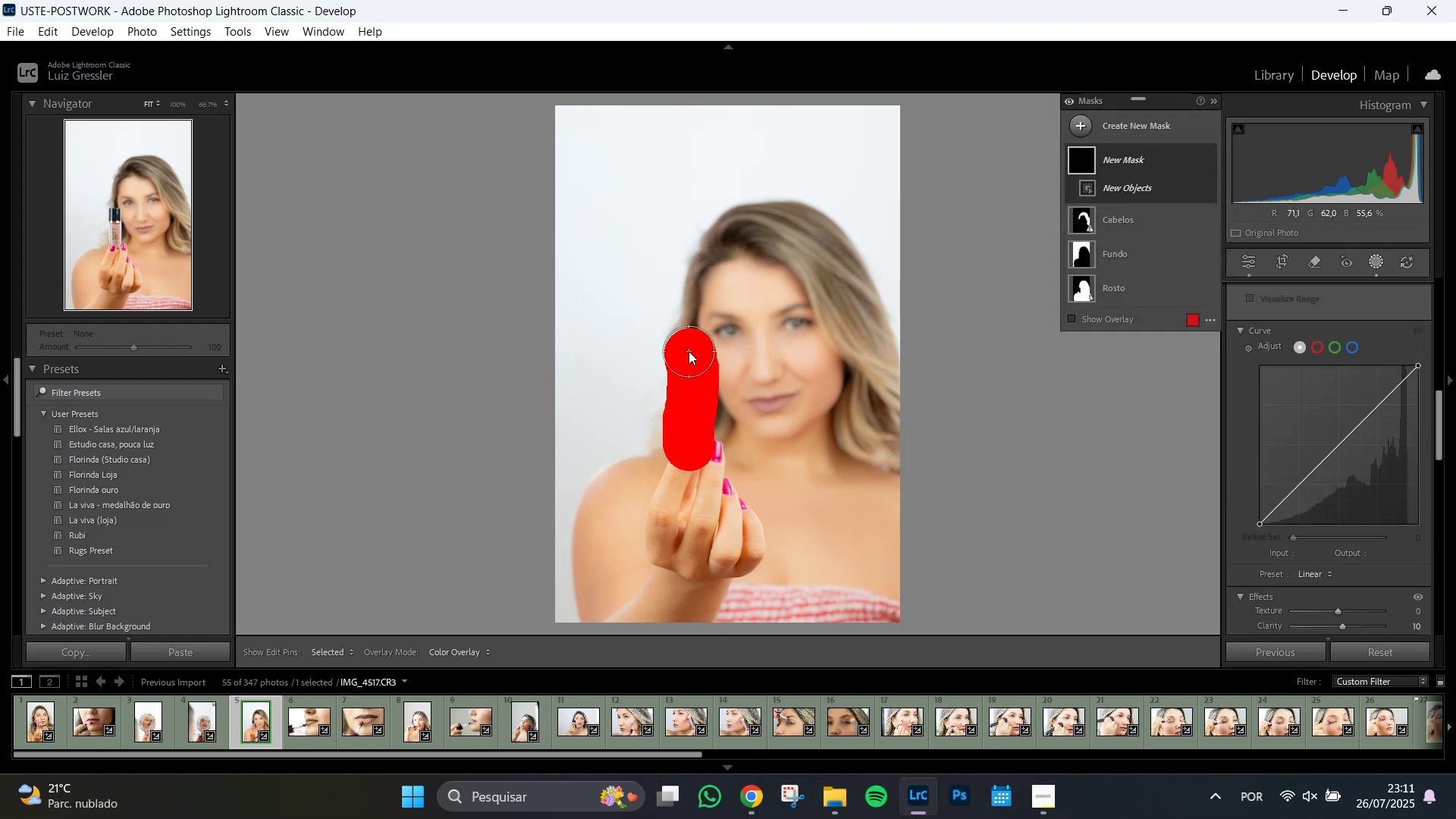 
mouse_move([1105, 181])
 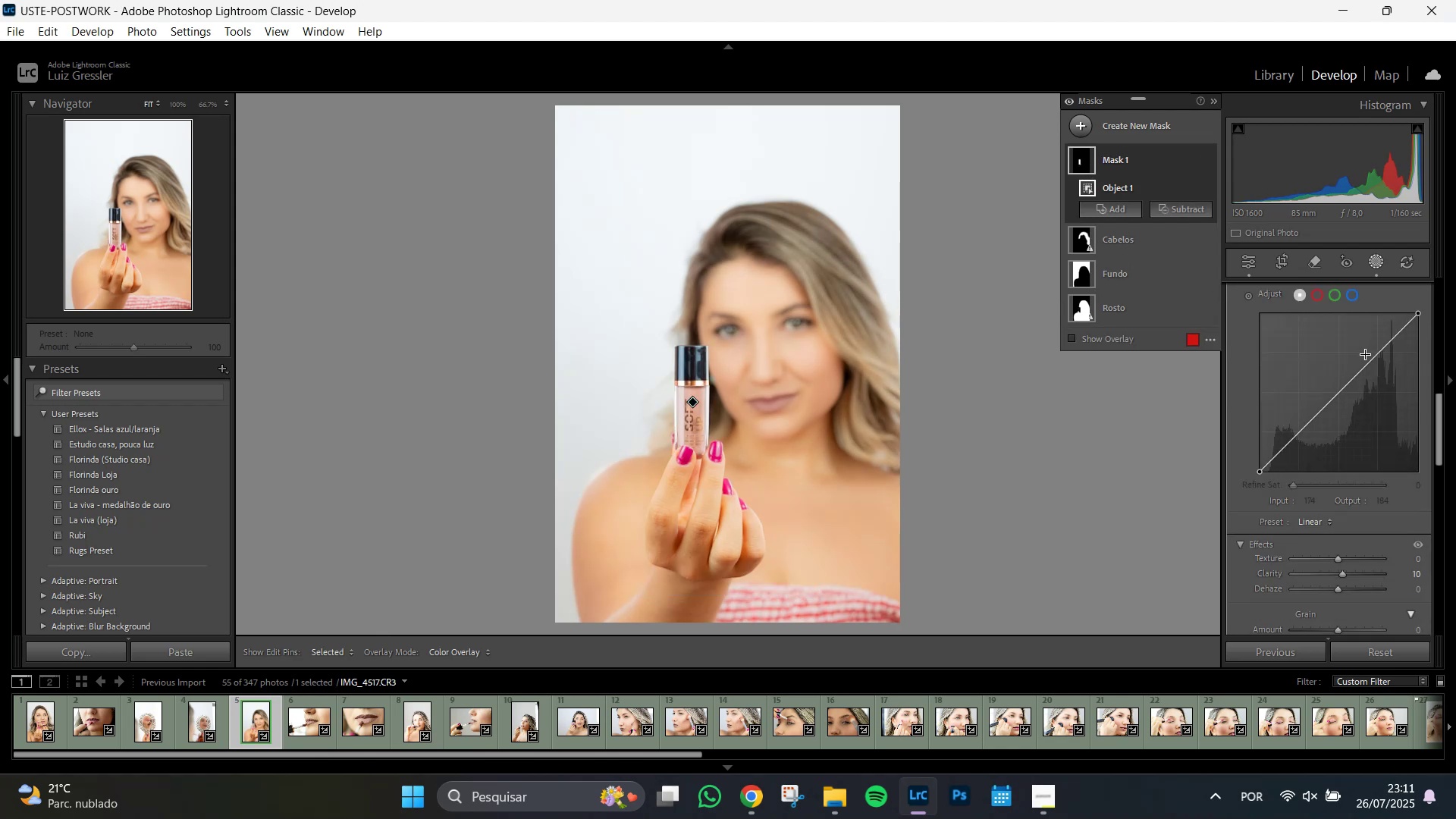 
scroll: coordinate [1363, 347], scroll_direction: up, amount: 8.0
 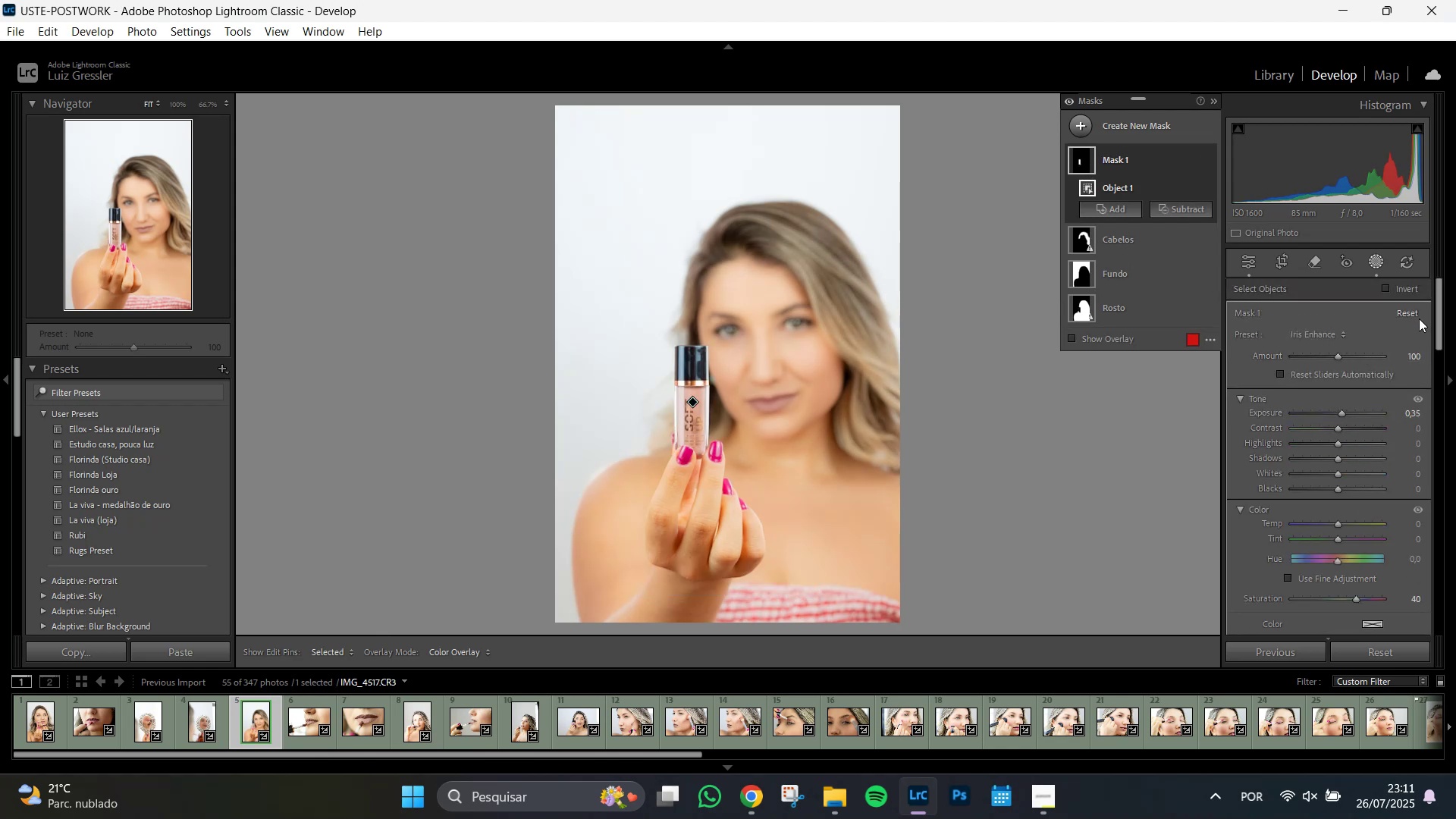 
left_click([1407, 314])
 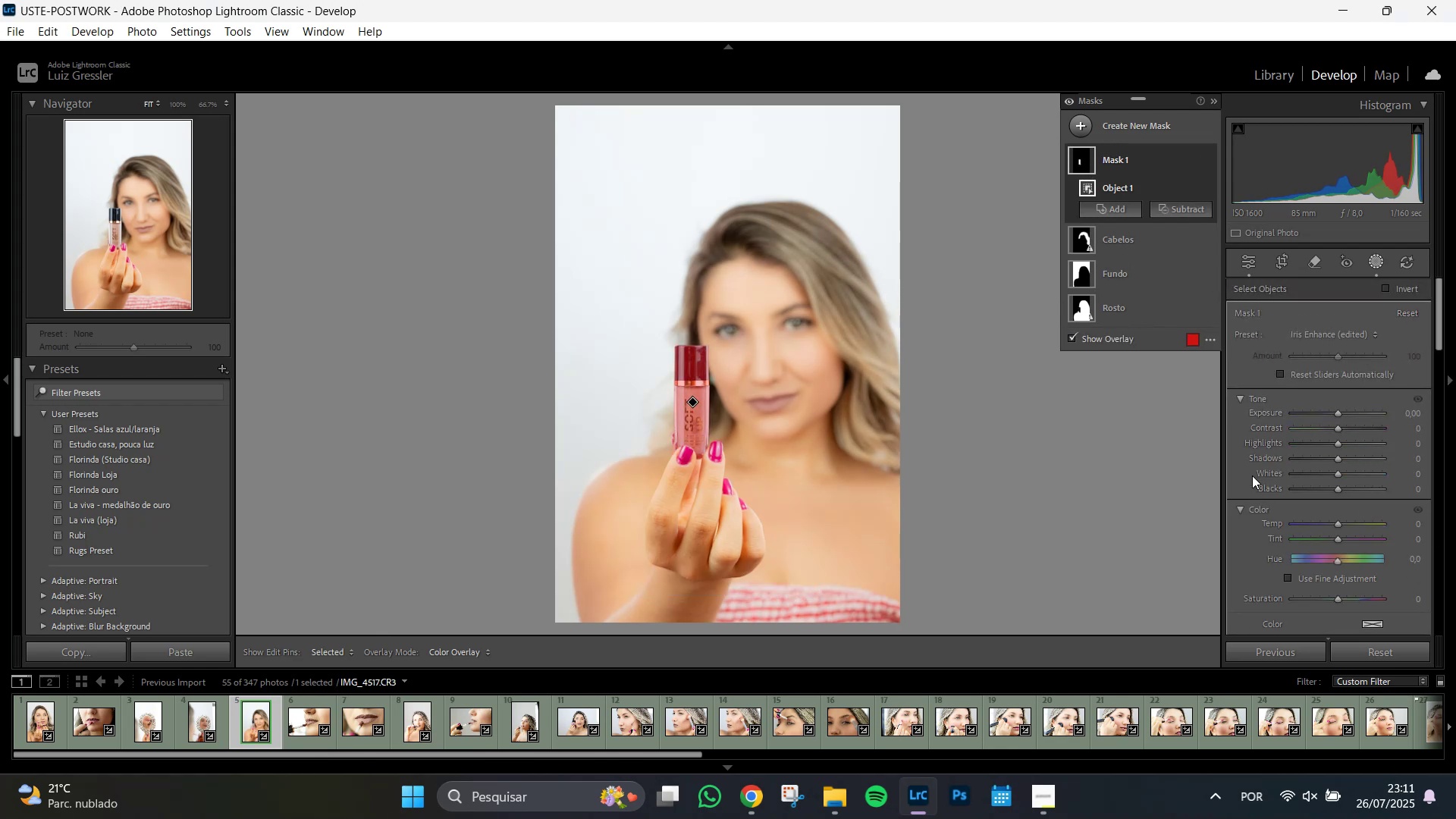 
scroll: coordinate [1363, 494], scroll_direction: down, amount: 7.0
 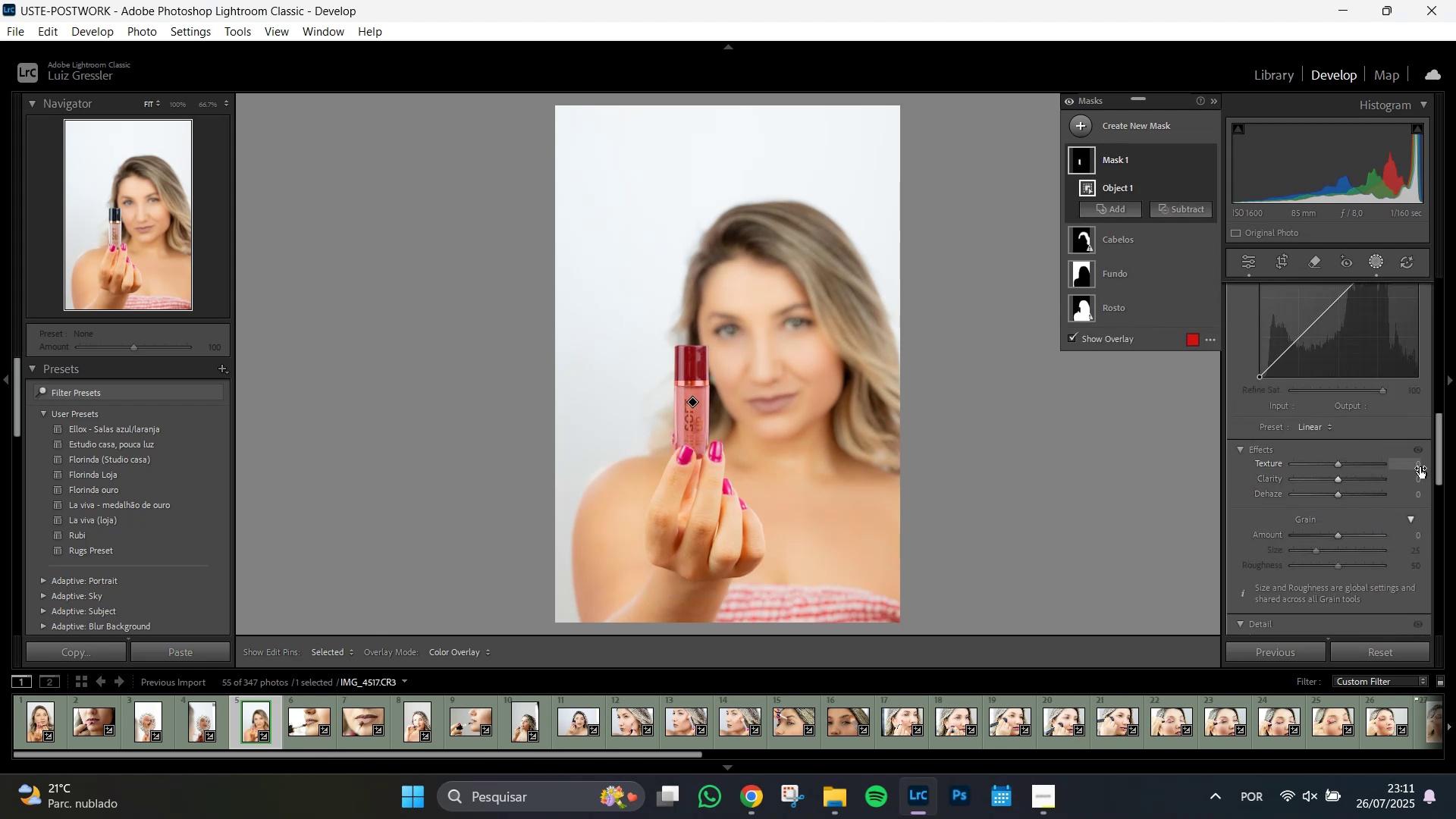 
left_click([1417, 466])
 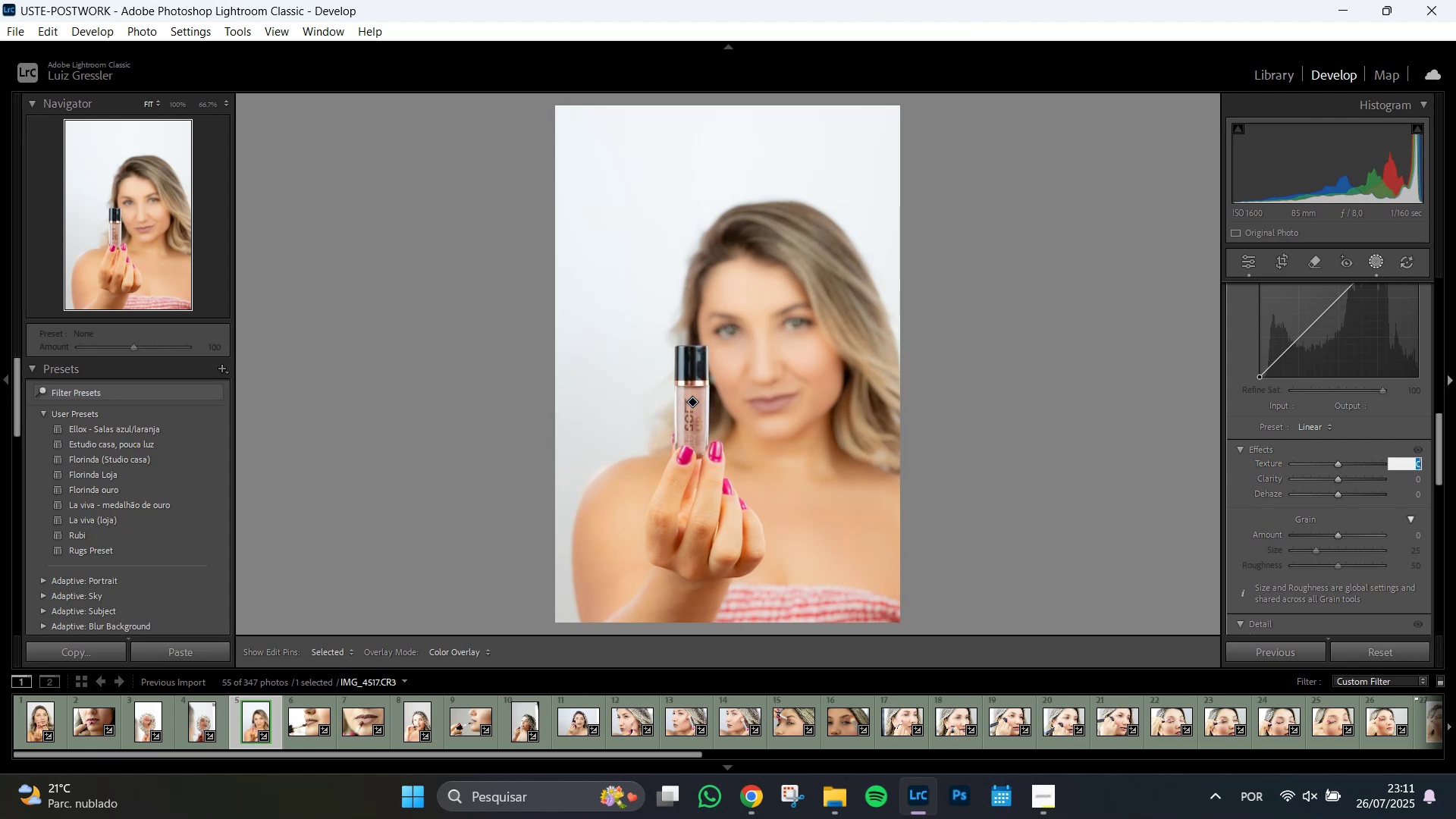 
key(Numpad1)
 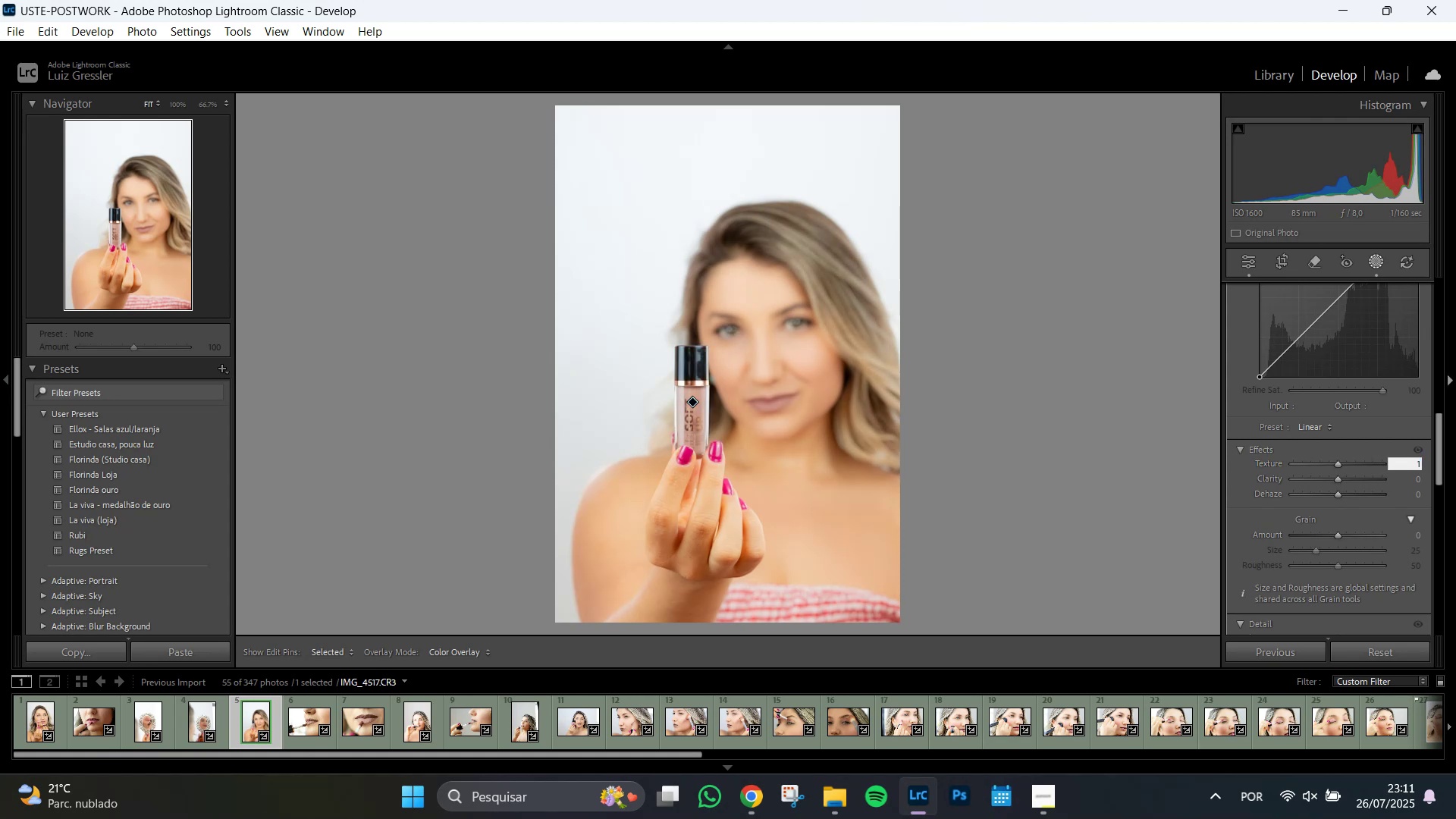 
key(Numpad0)
 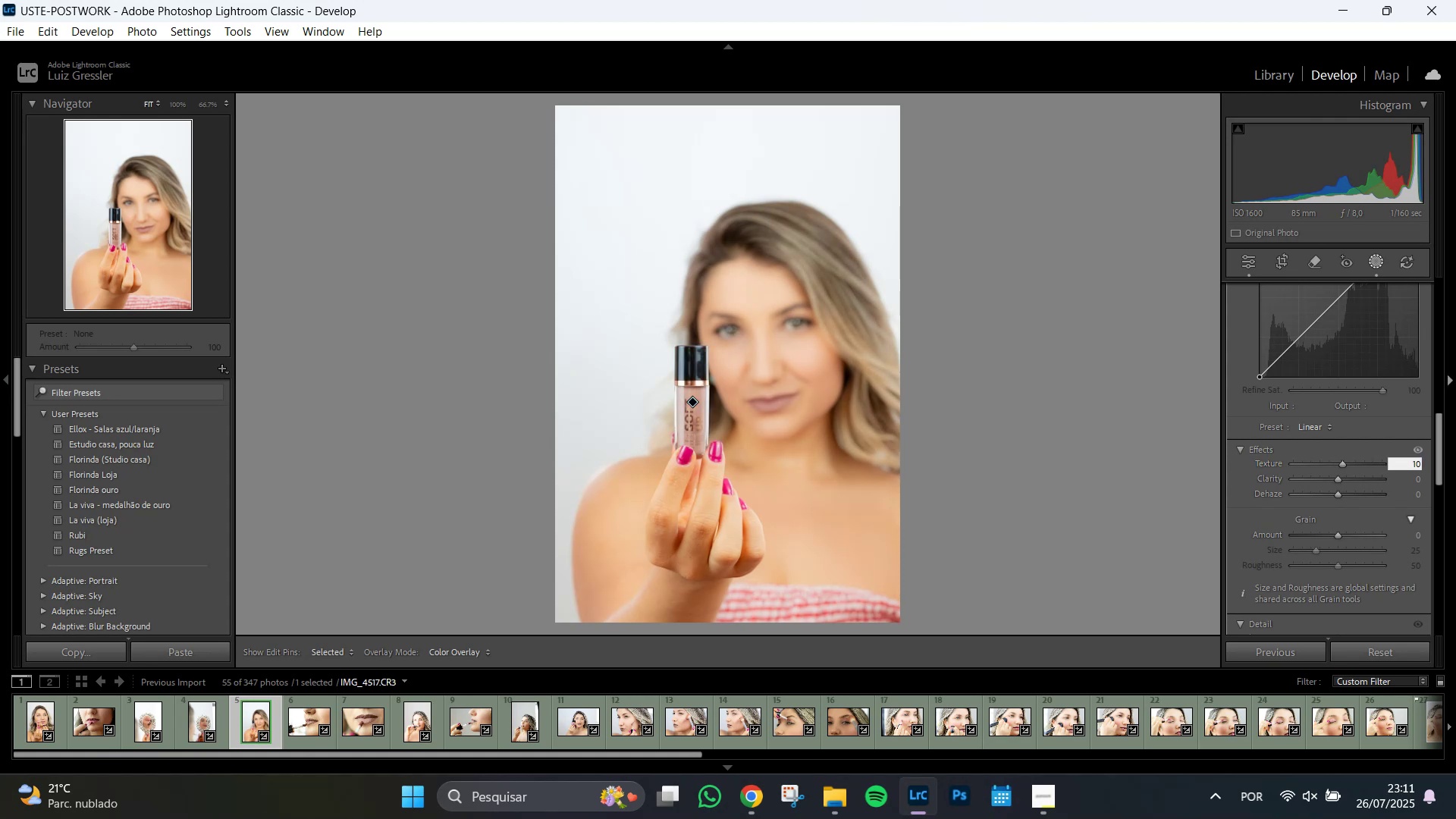 
key(Tab)
 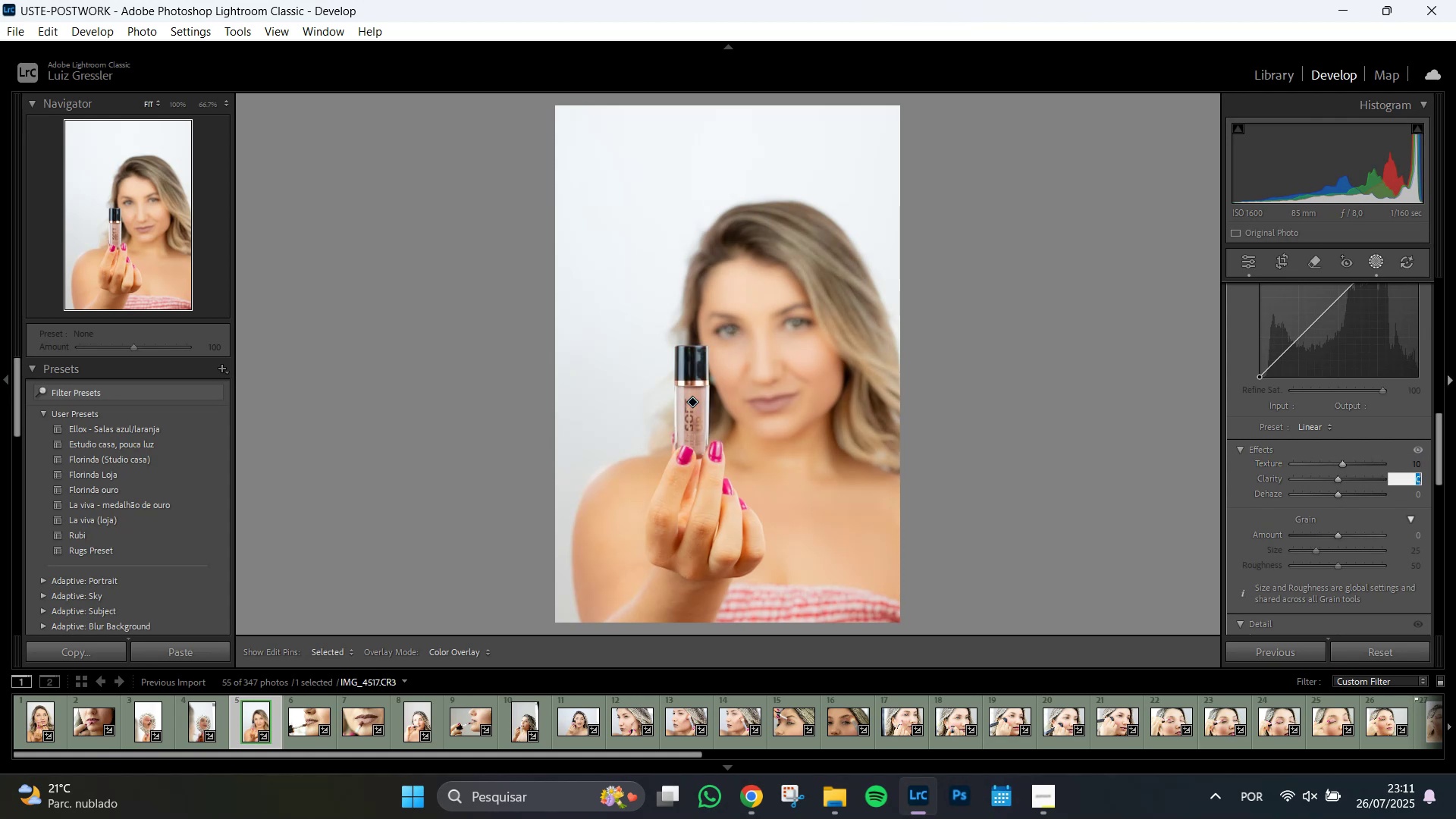 
key(Numpad1)
 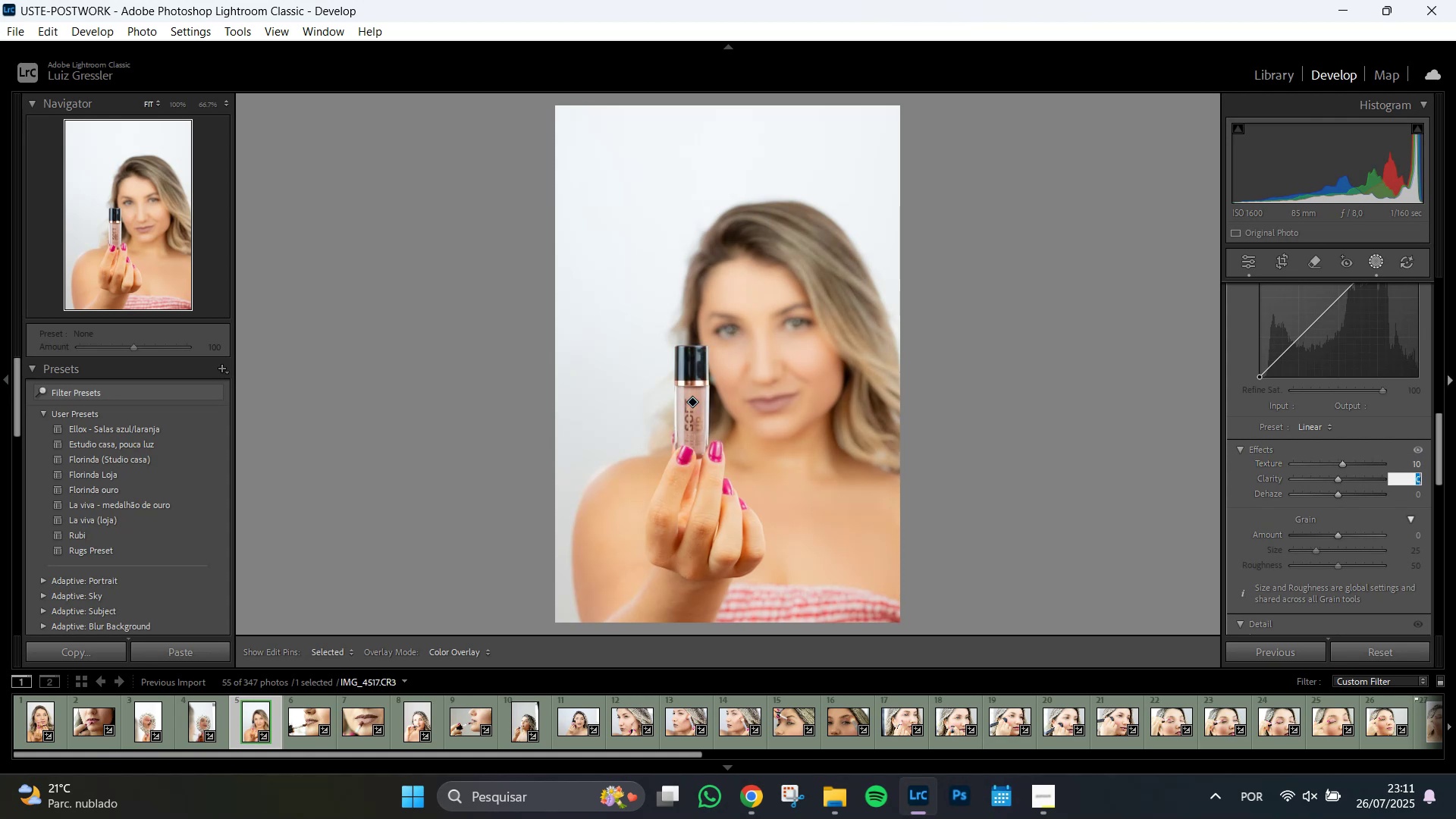 
key(Numpad0)
 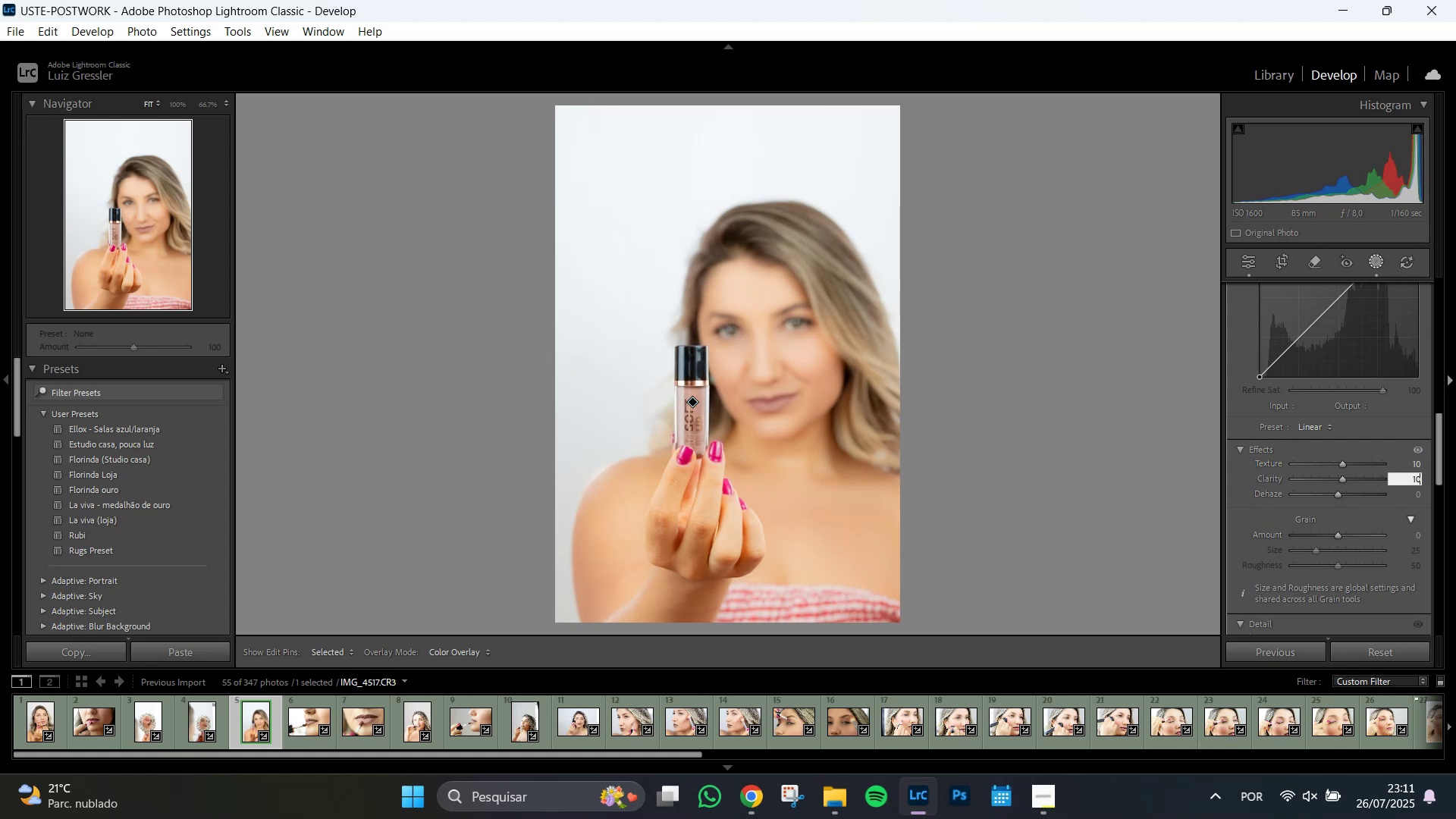 
key(NumpadEnter)
 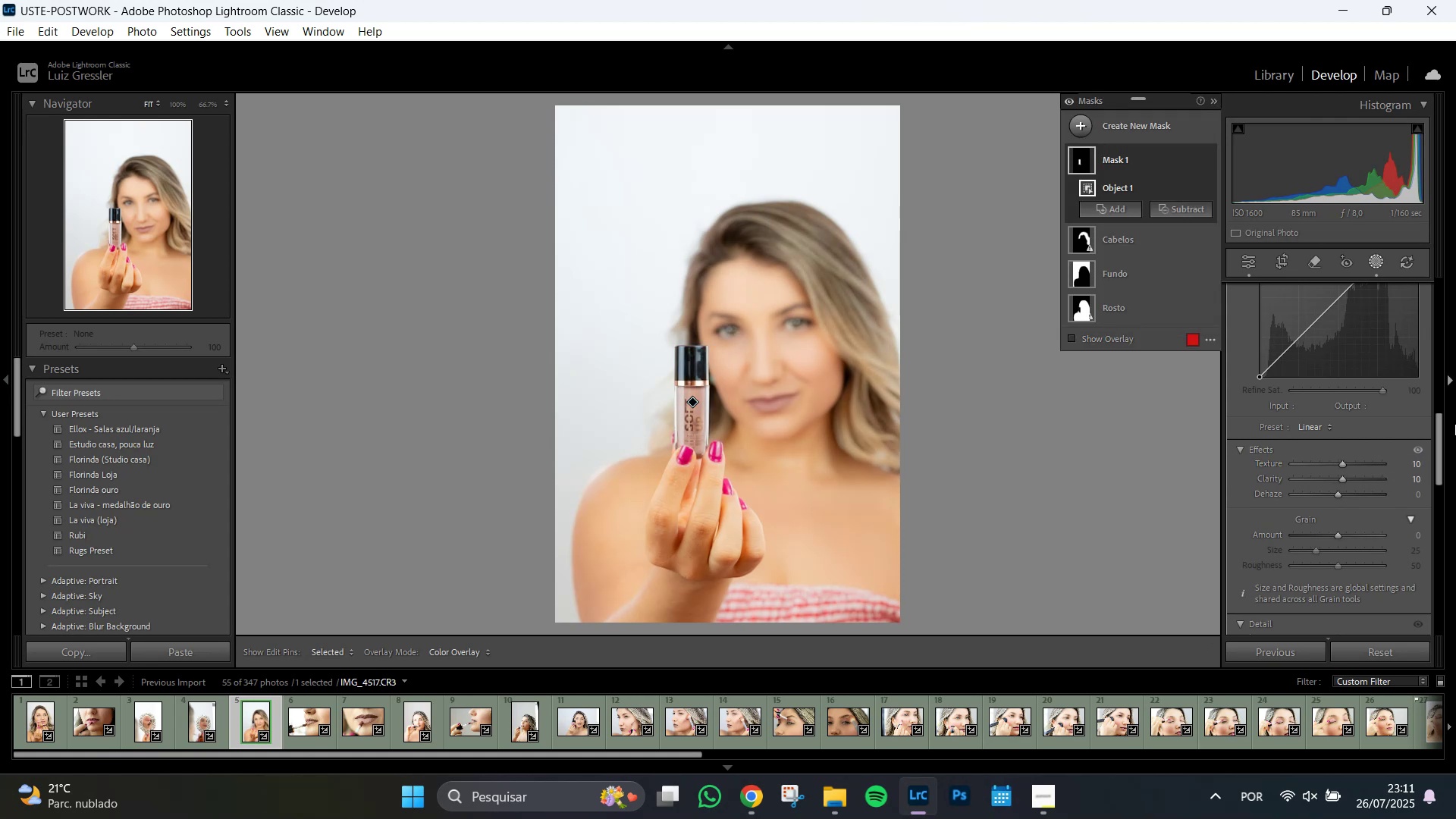 
scroll: coordinate [1422, 424], scroll_direction: up, amount: 7.0
 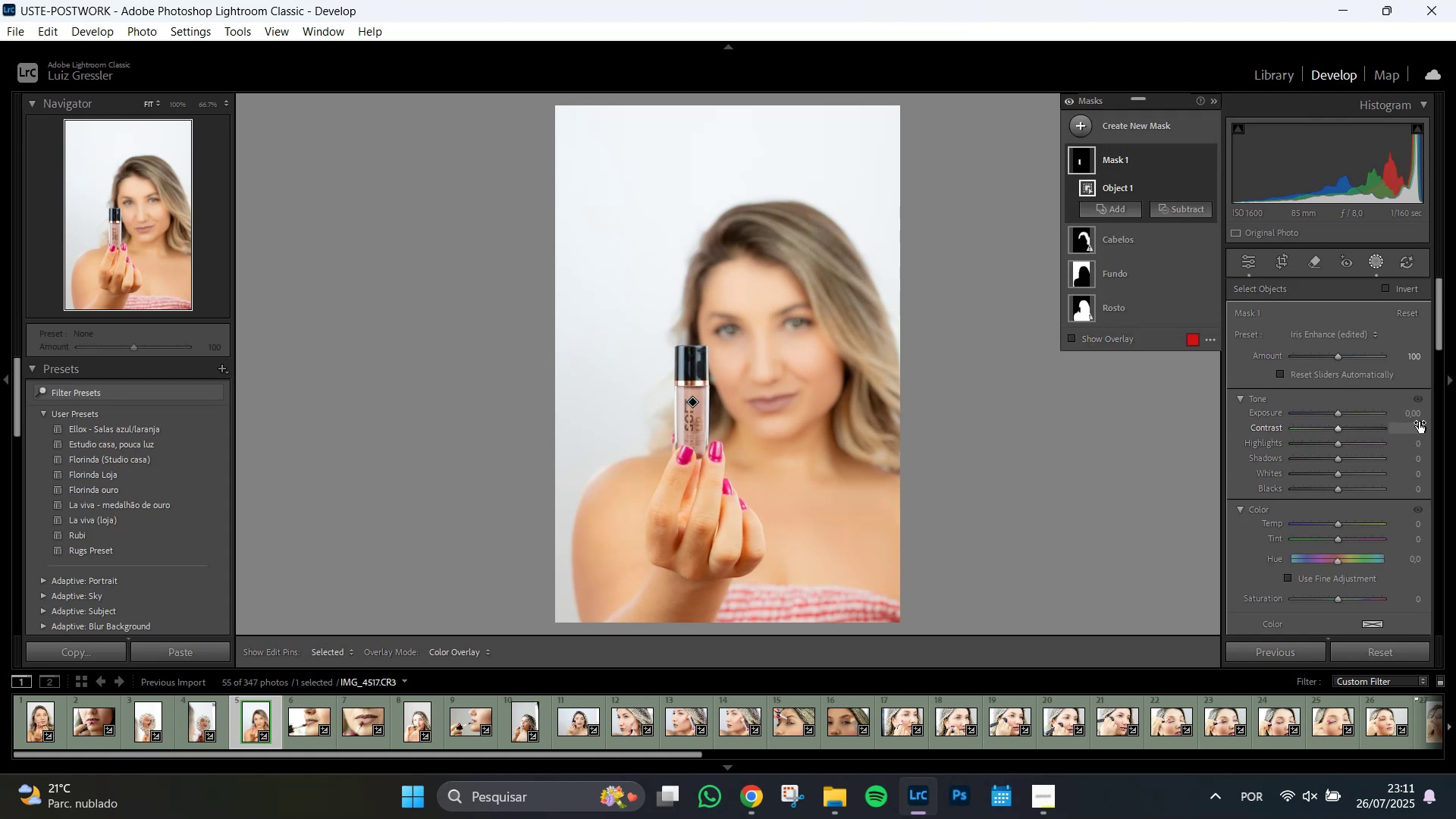 
left_click([1409, 413])
 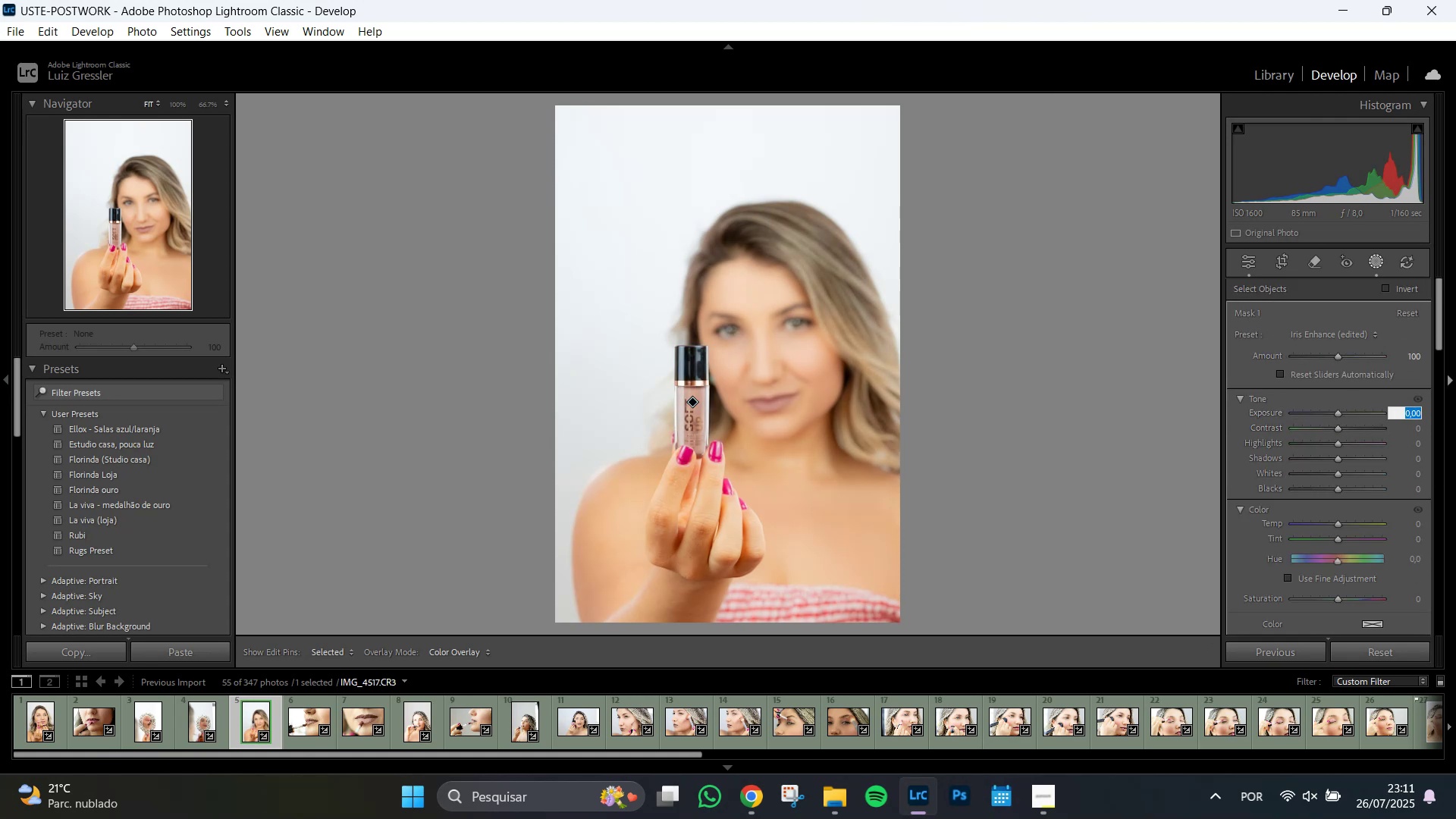 
key(Numpad0)
 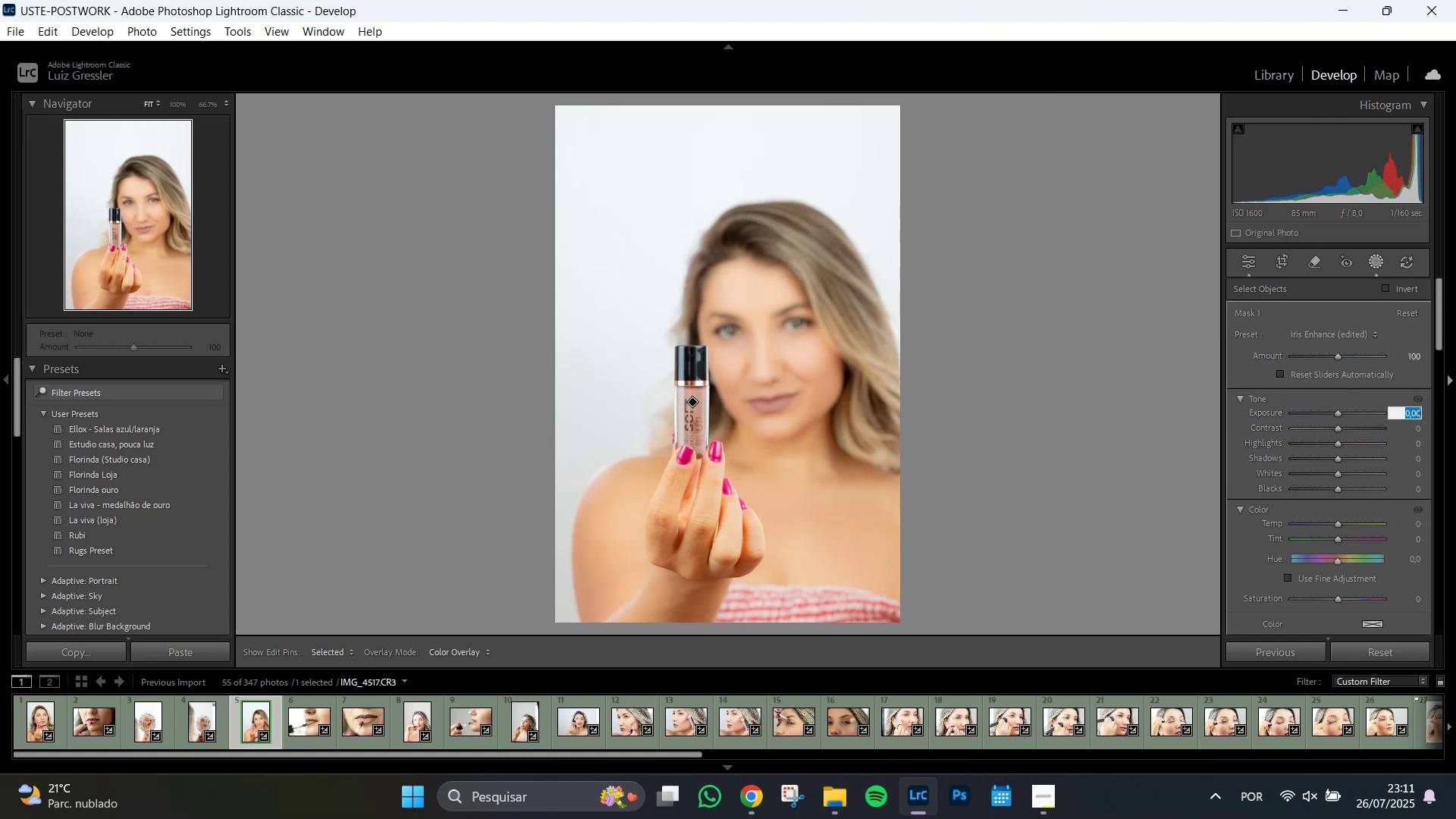 
key(NumpadDecimal)
 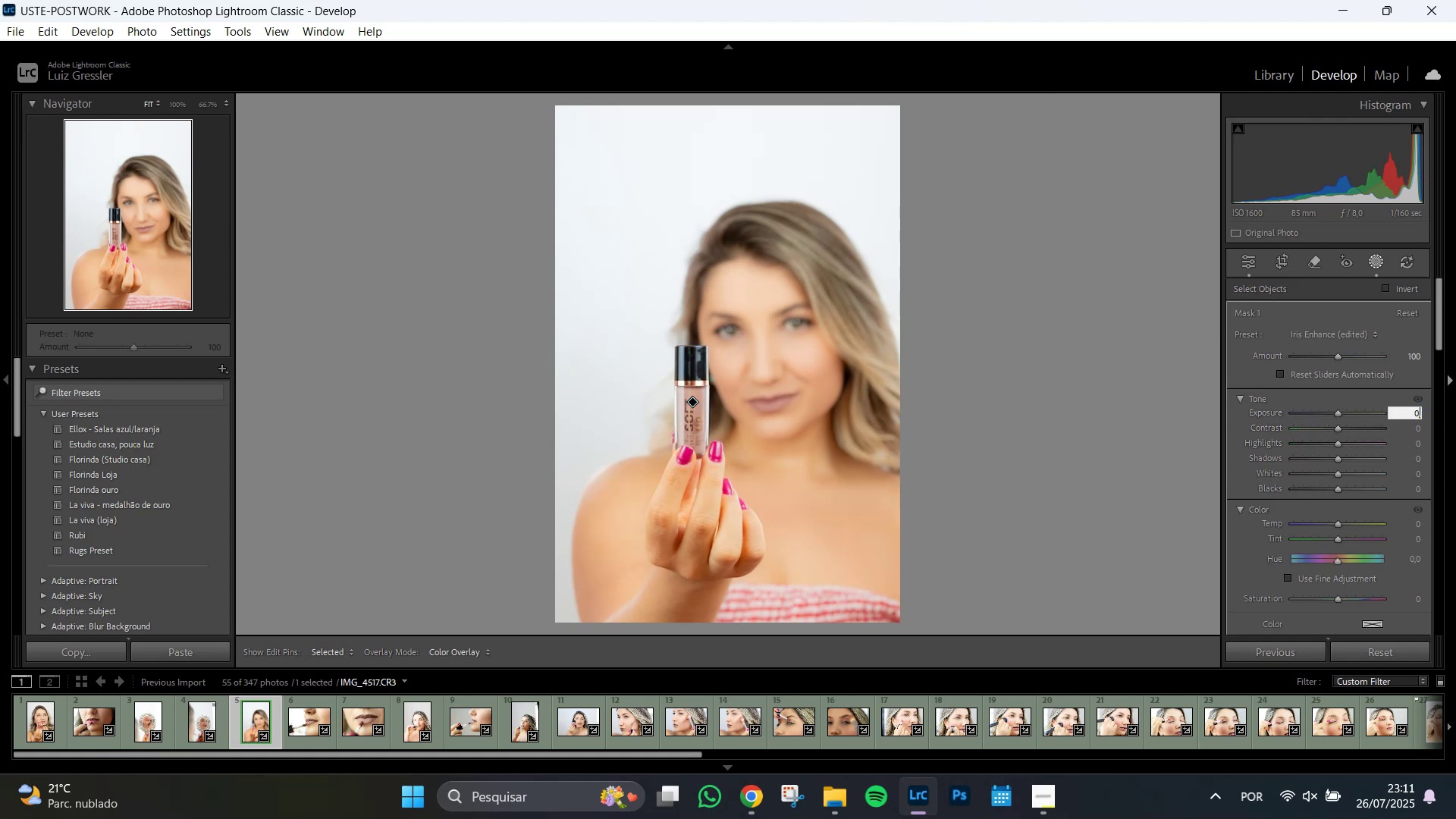 
key(Numpad2)
 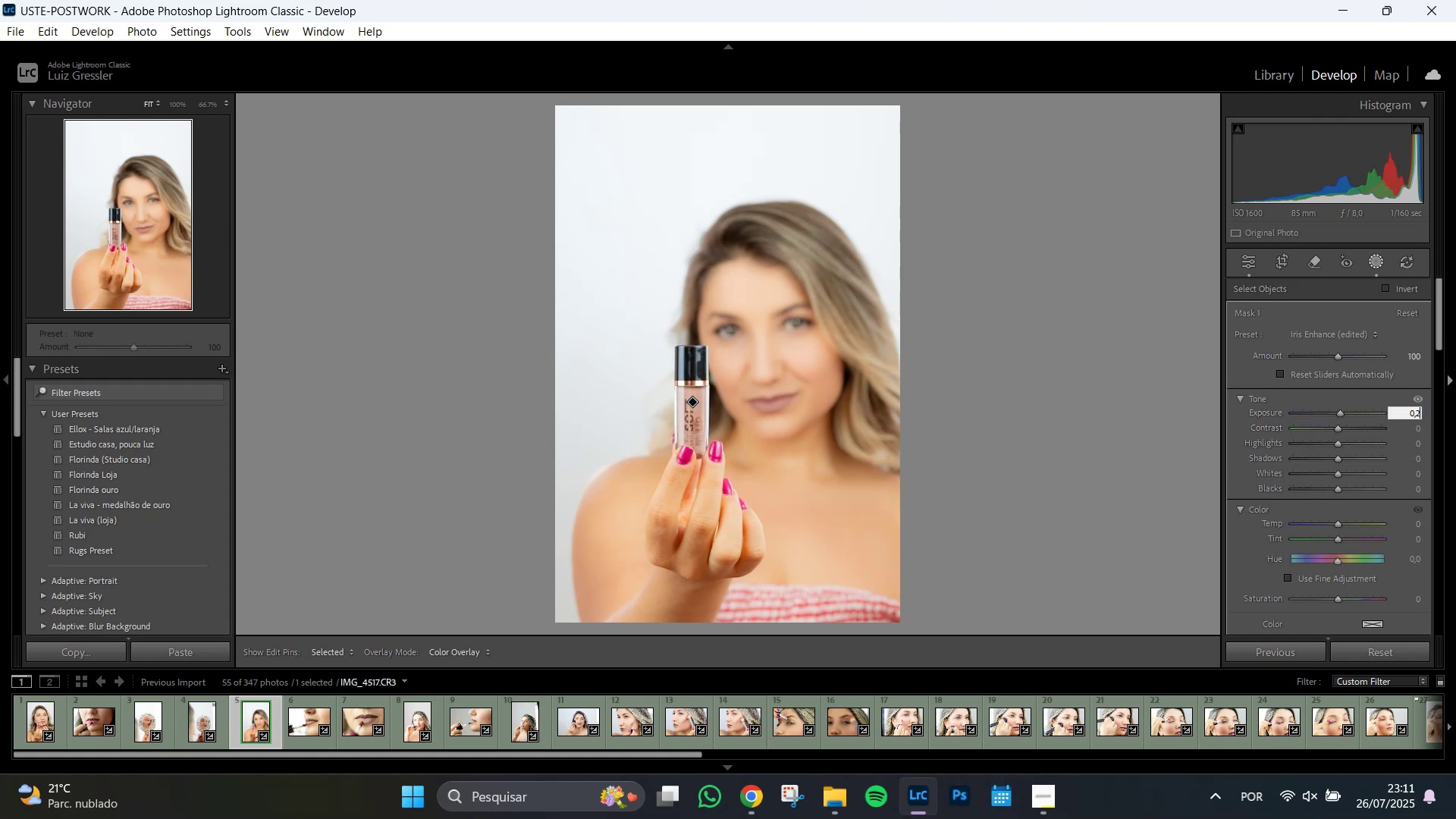 
key(Tab)
 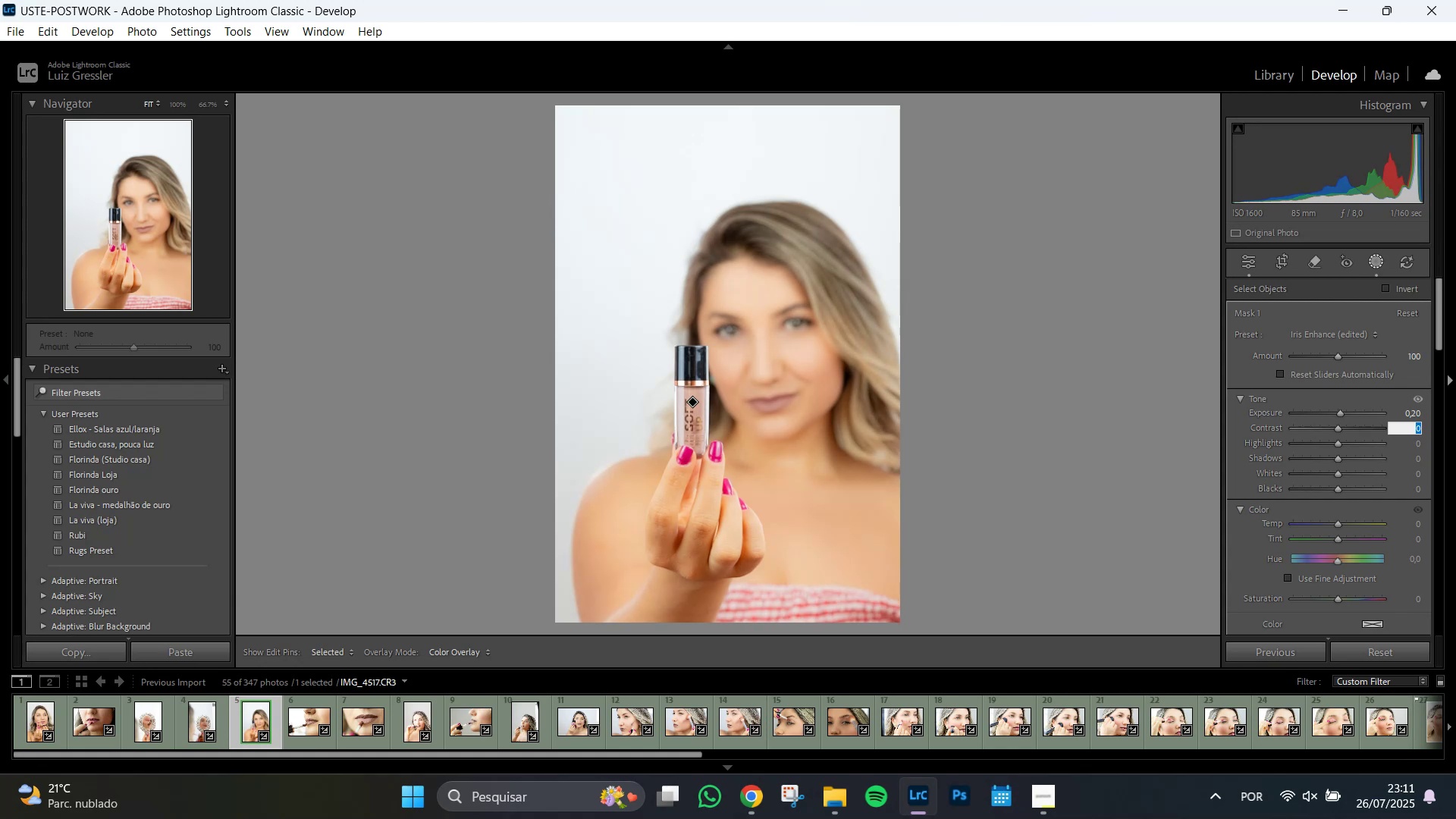 
key(Shift+Tab)
 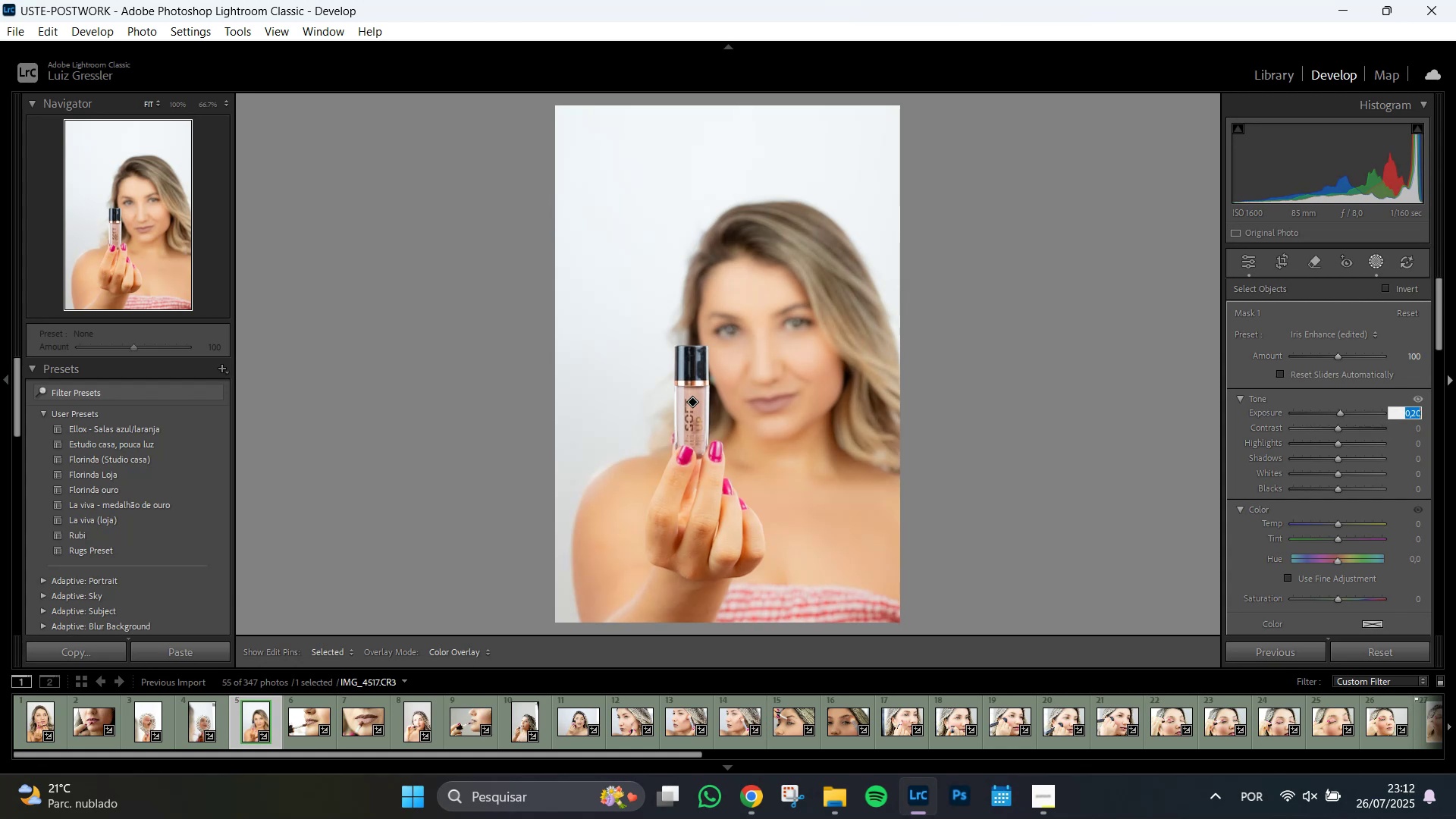 
key(Numpad0)
 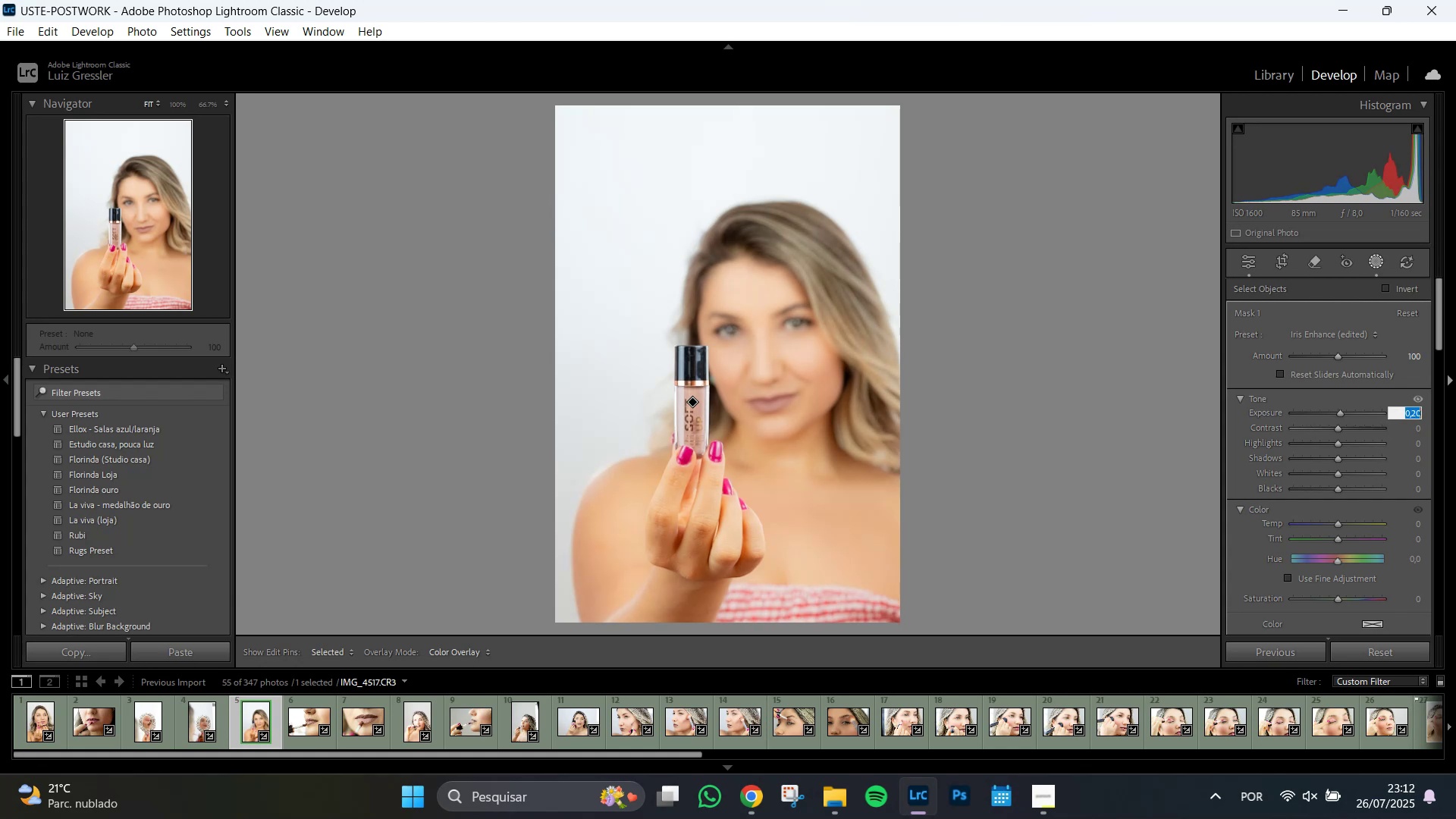 
key(NumpadDecimal)
 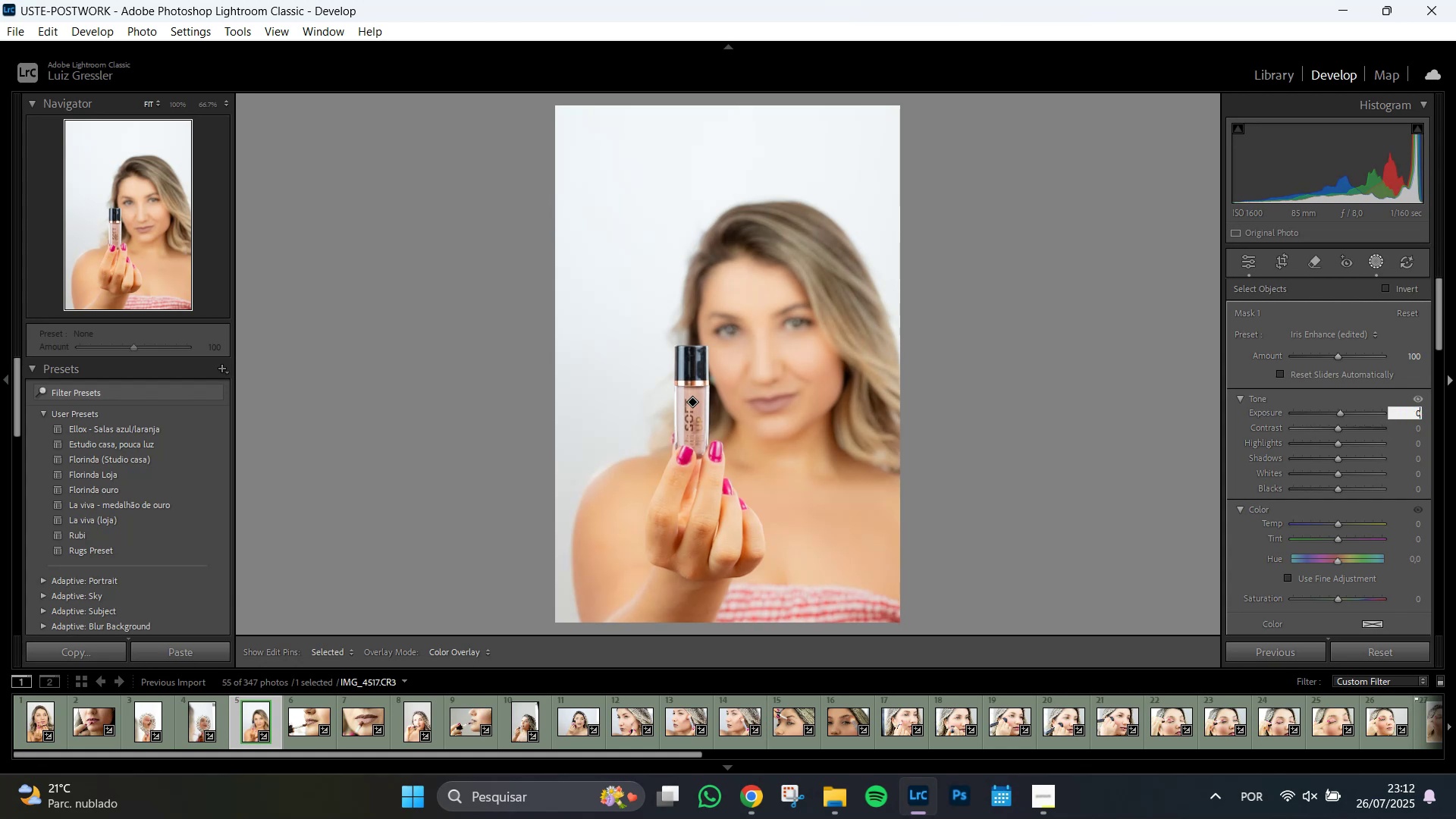 
key(Numpad1)
 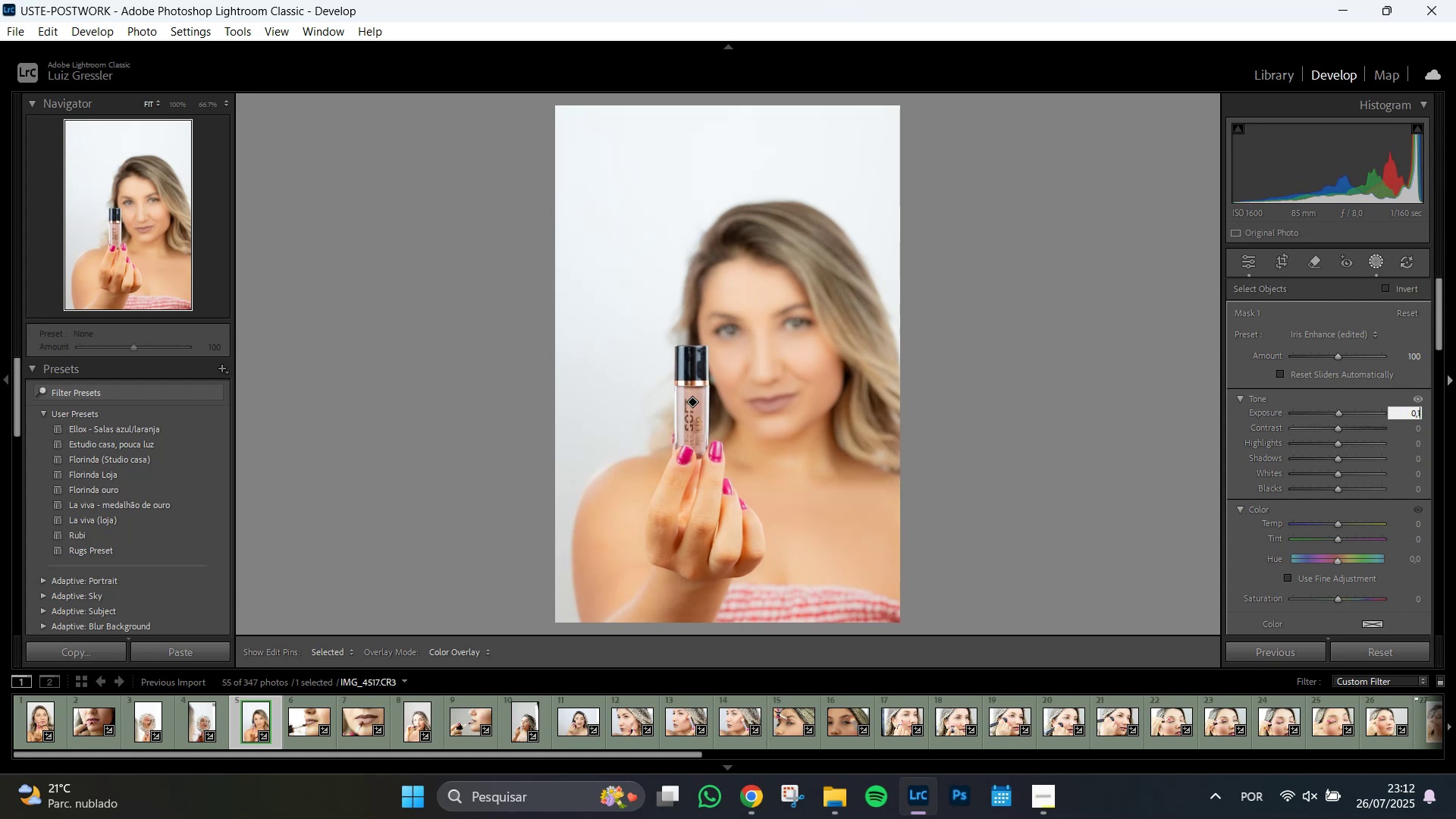 
key(Tab)
 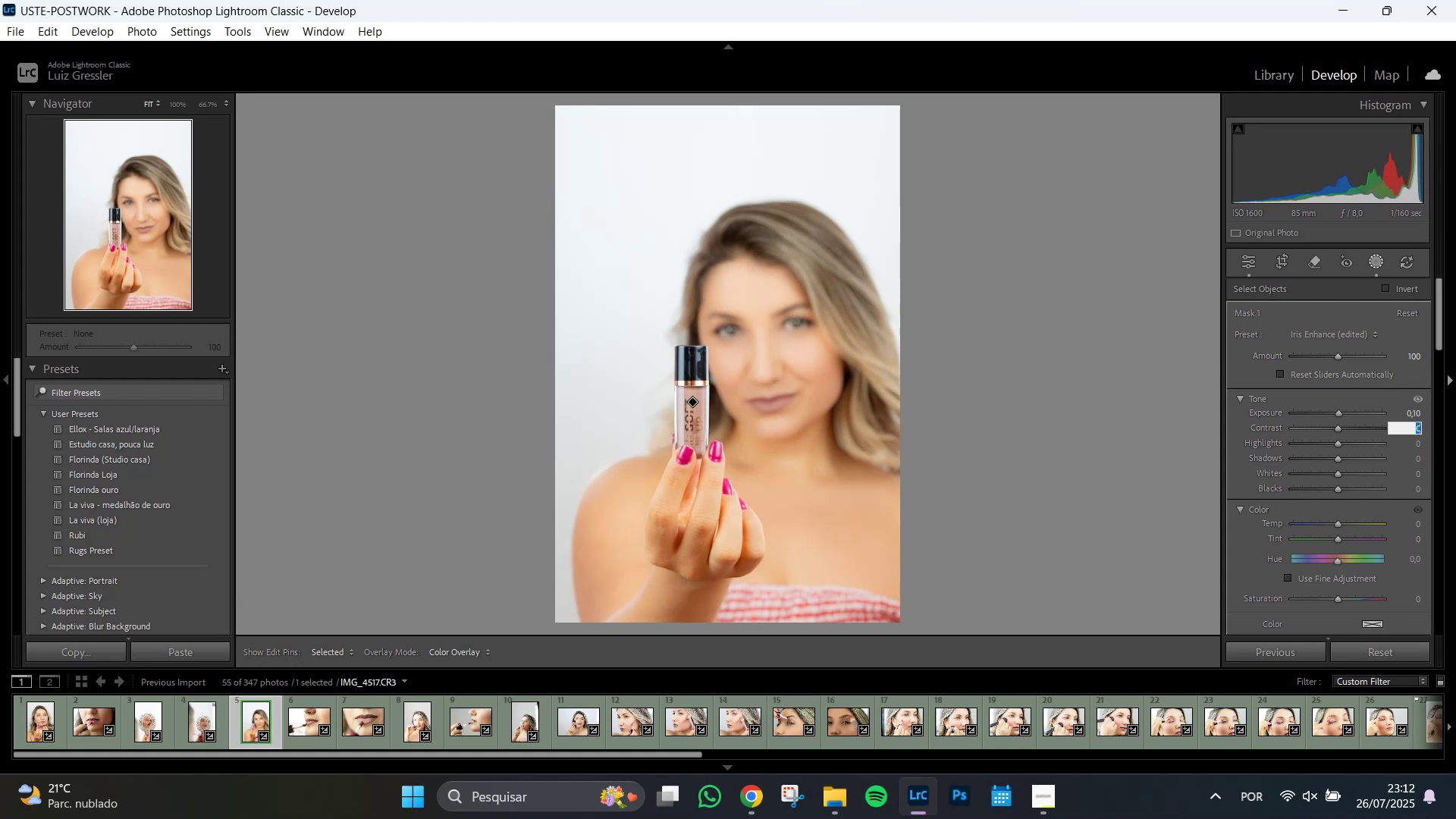 
key(Tab)
 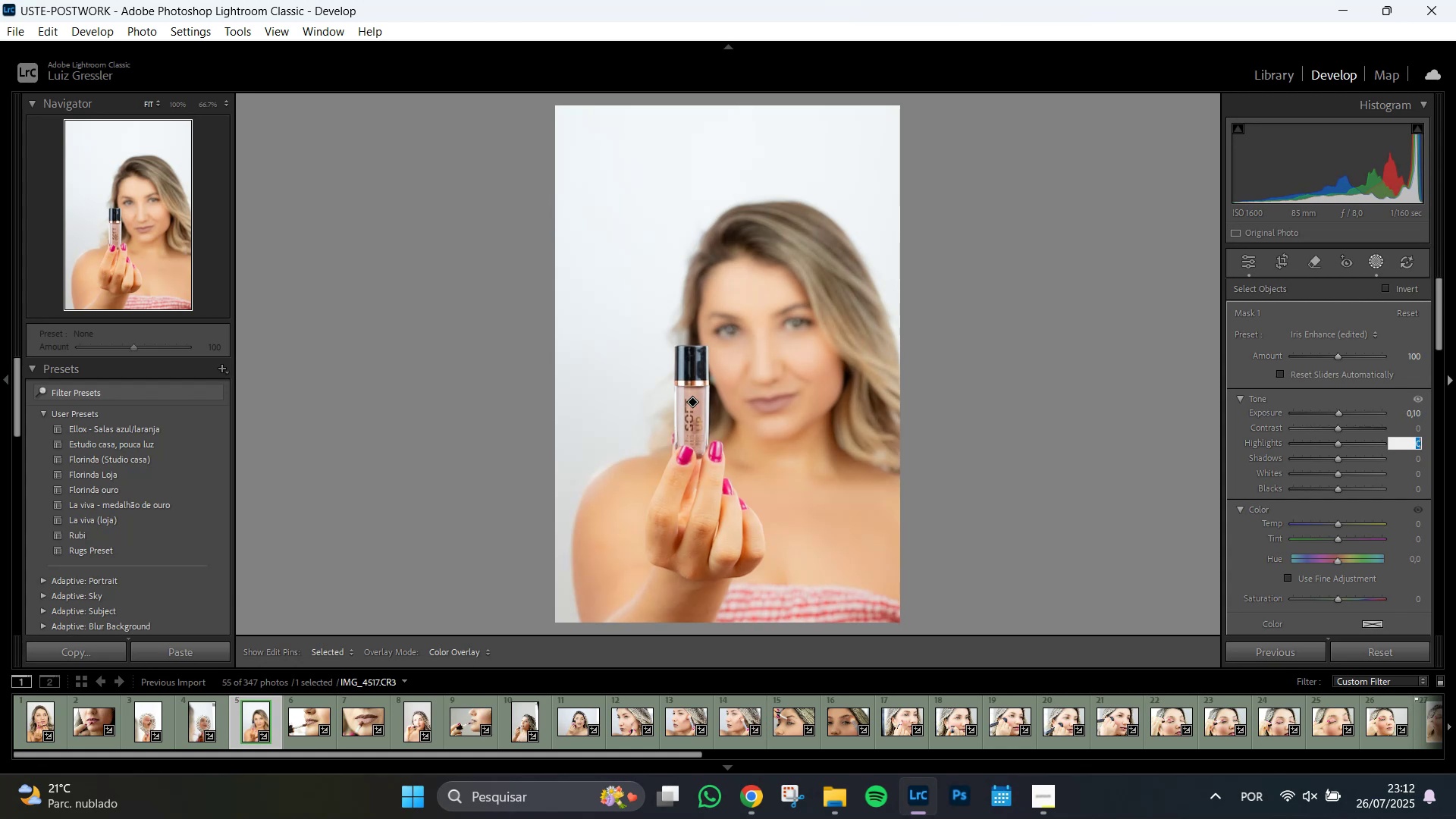 
key(Tab)
 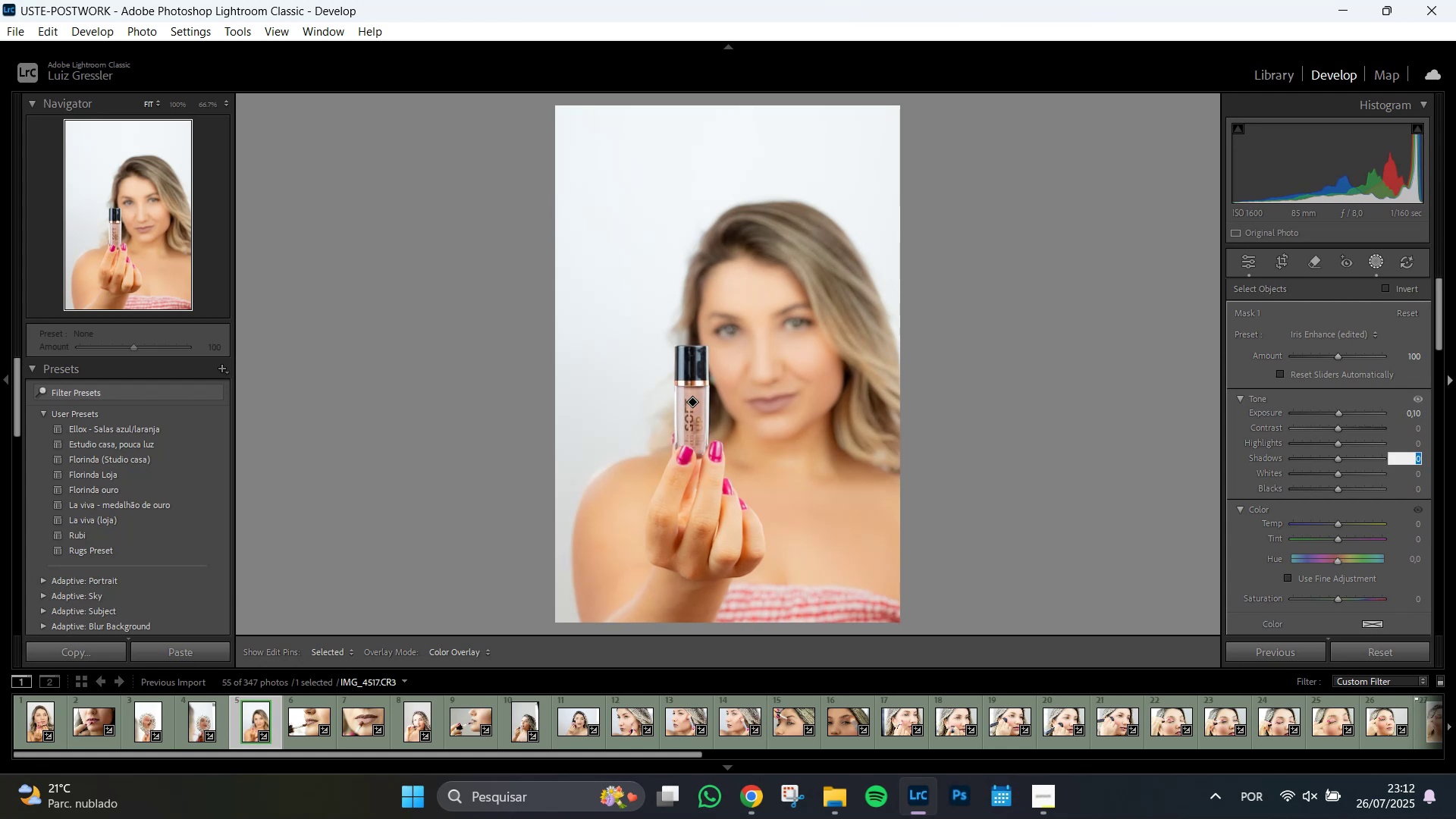 
key(Numpad1)
 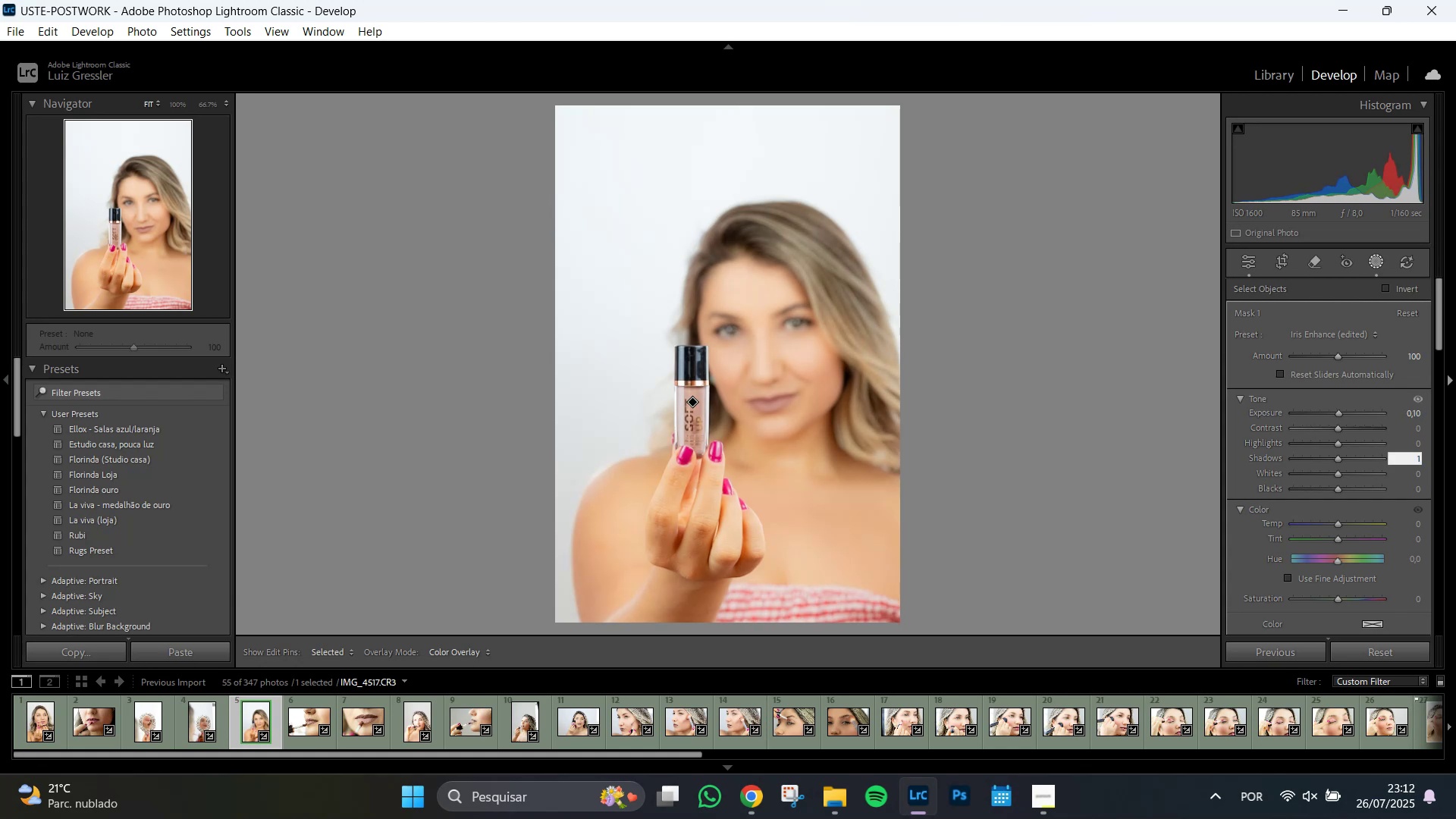 
key(Numpad5)
 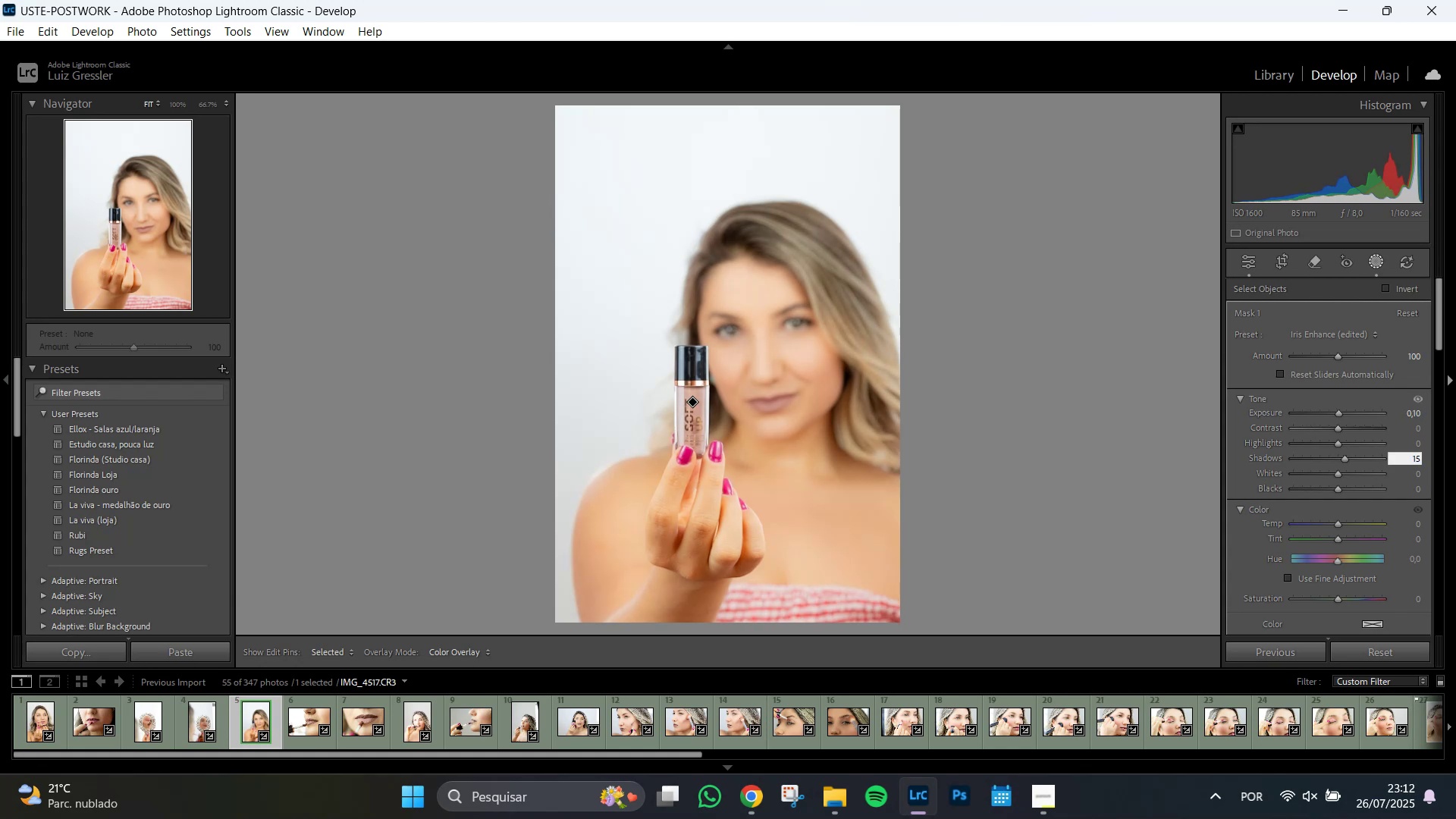 
key(Tab)
 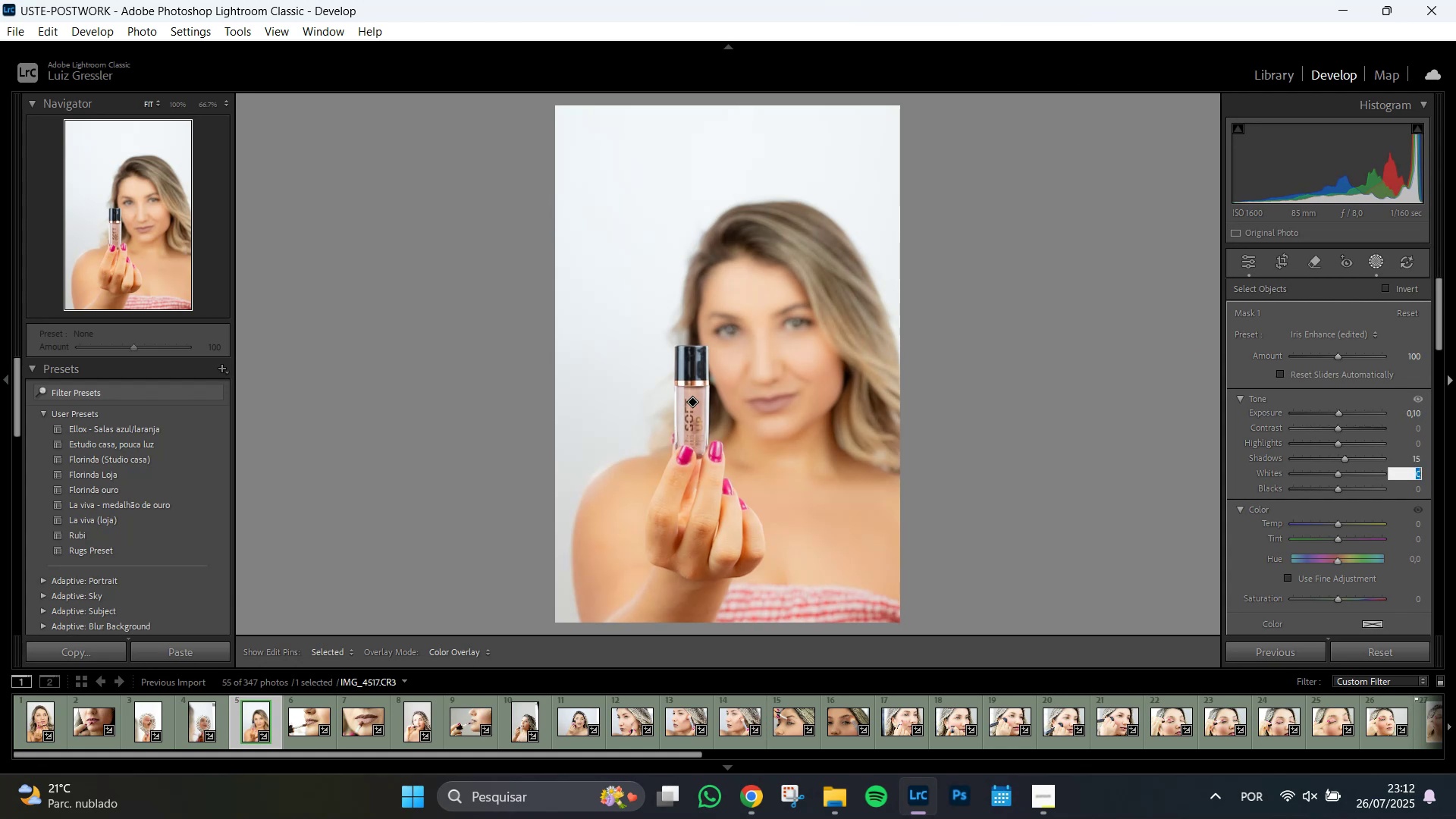 
key(Tab)
 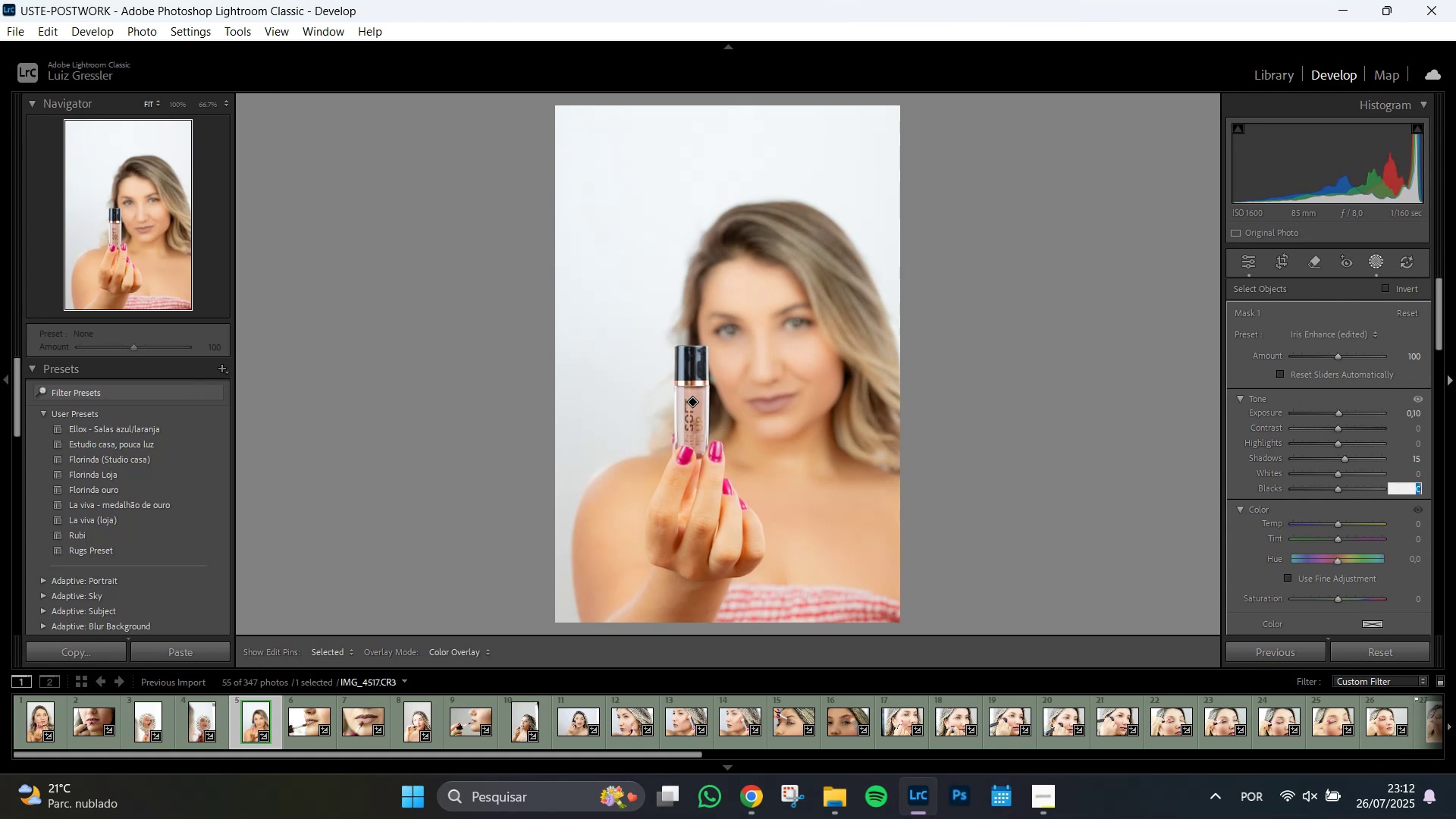 
key(NumpadSubtract)
 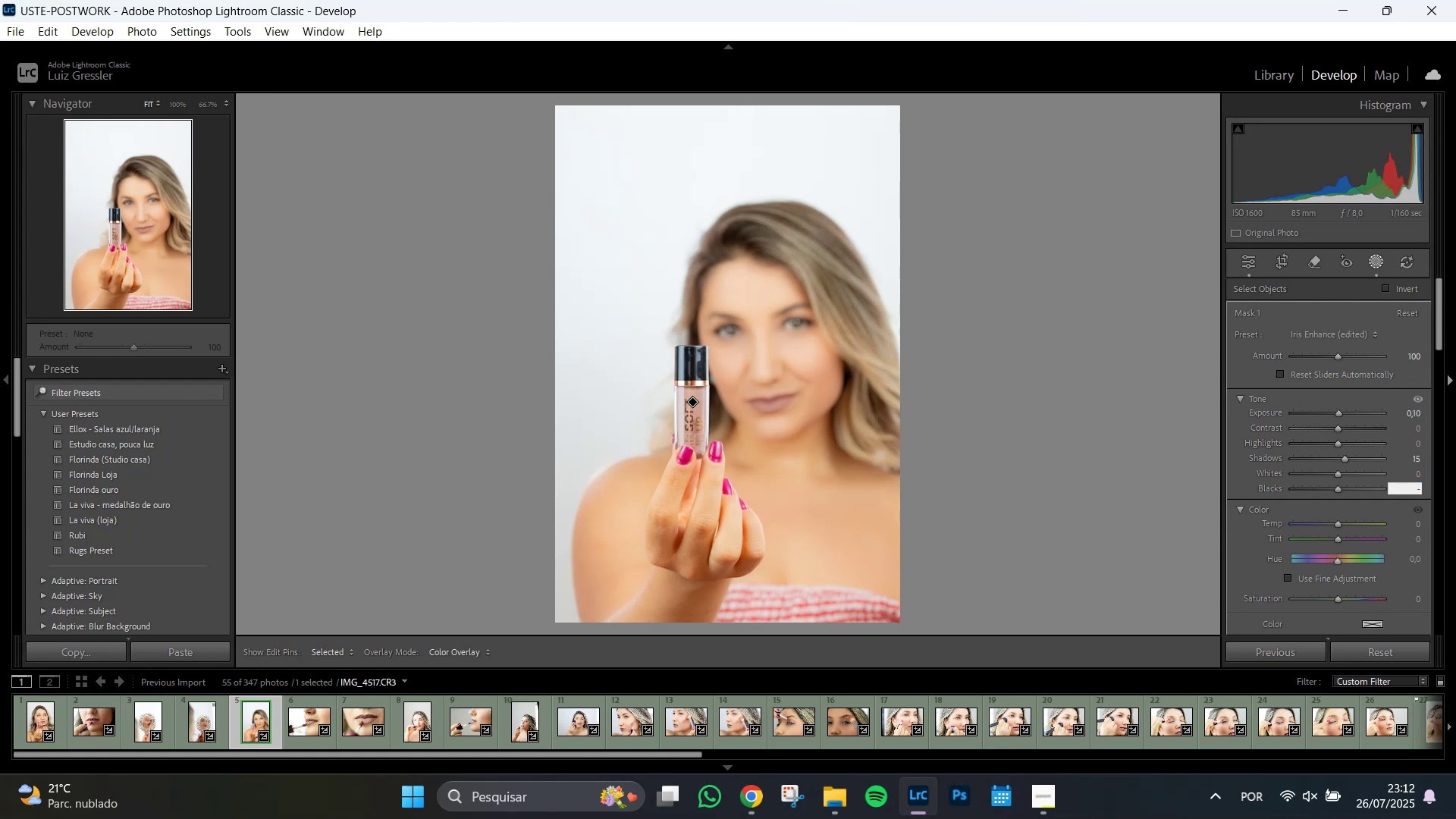 
key(Numpad1)
 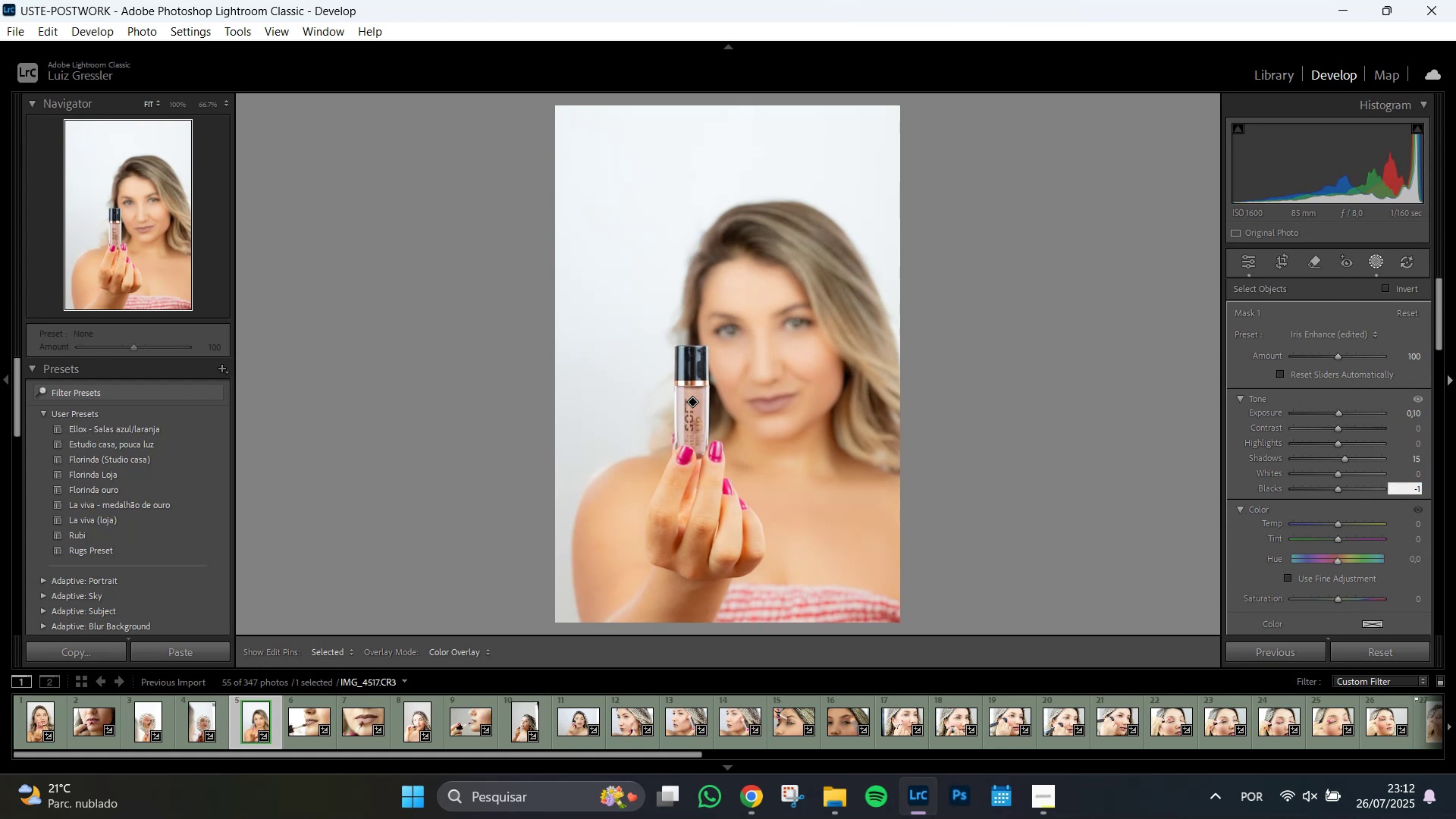 
key(Numpad0)
 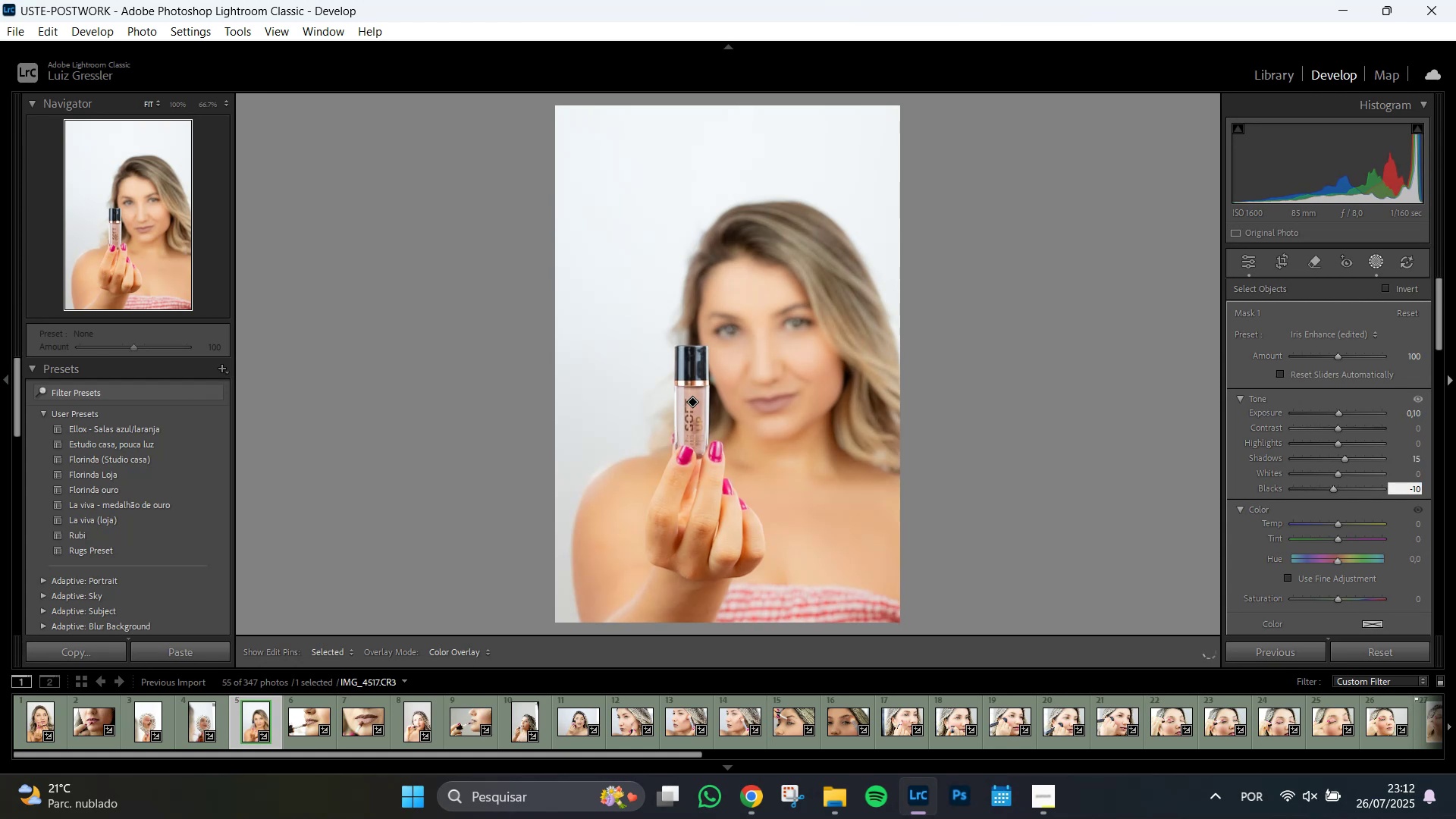 
key(NumpadEnter)
 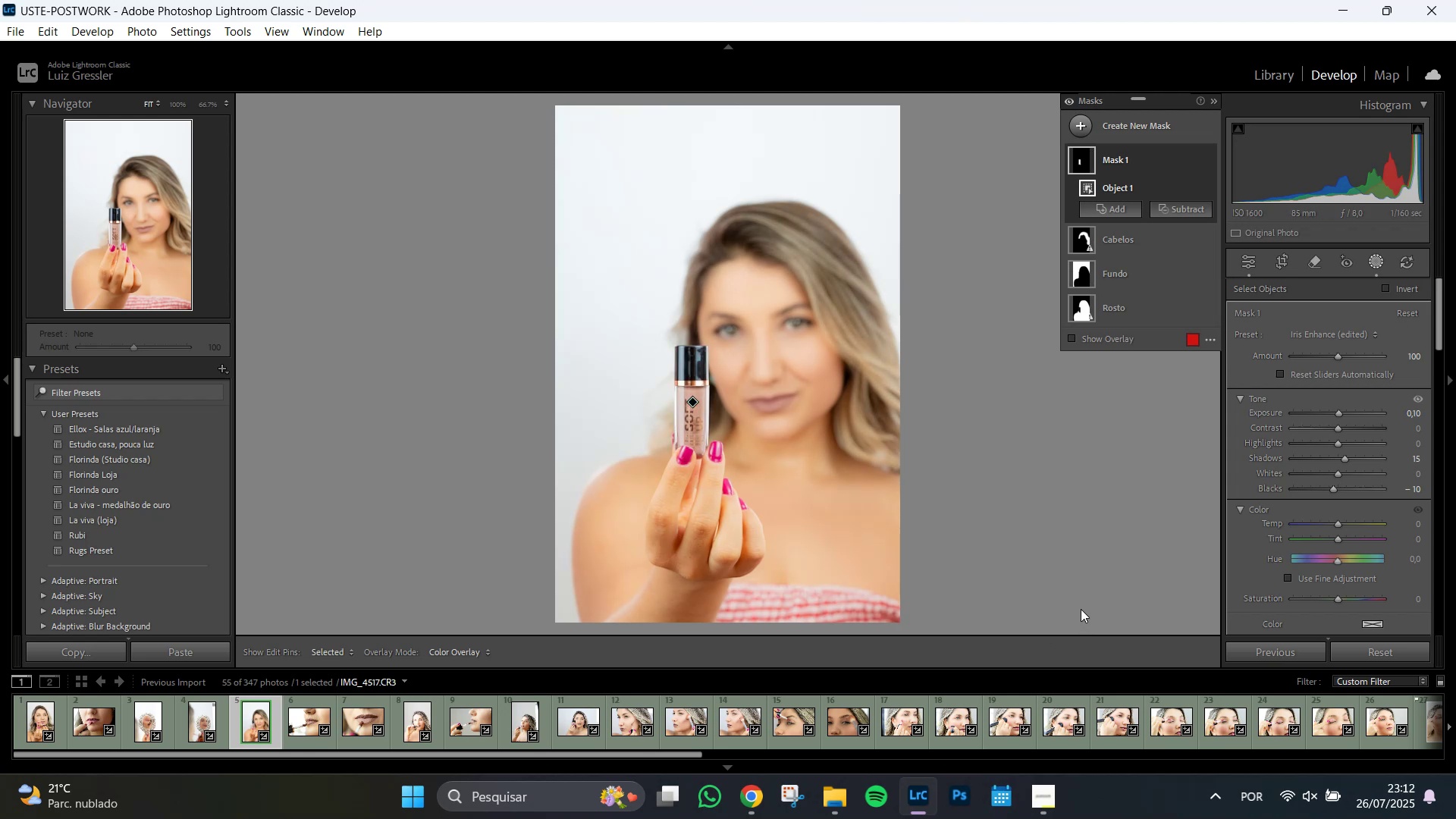 
wait(7.22)
 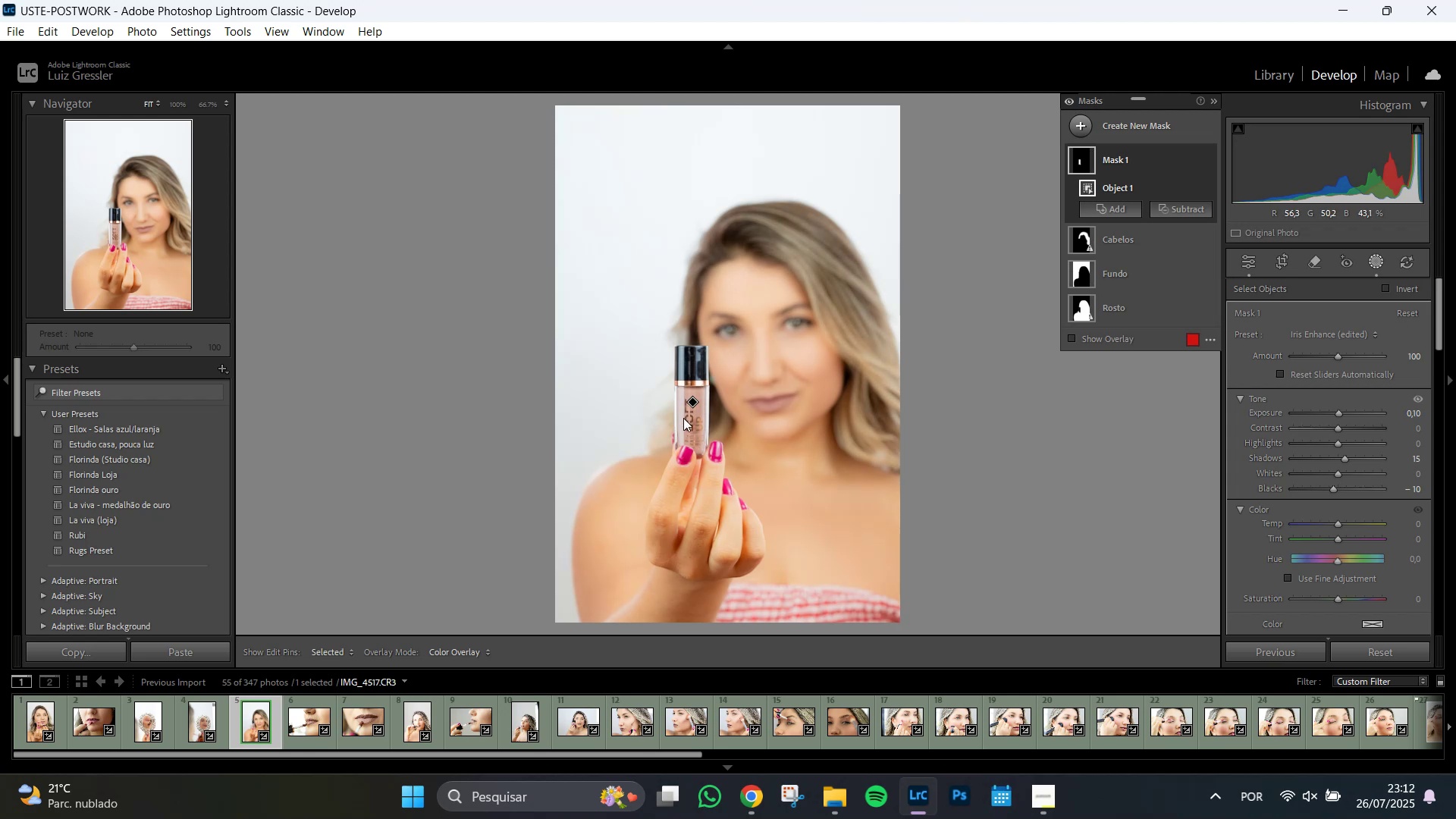 
key(Z)
 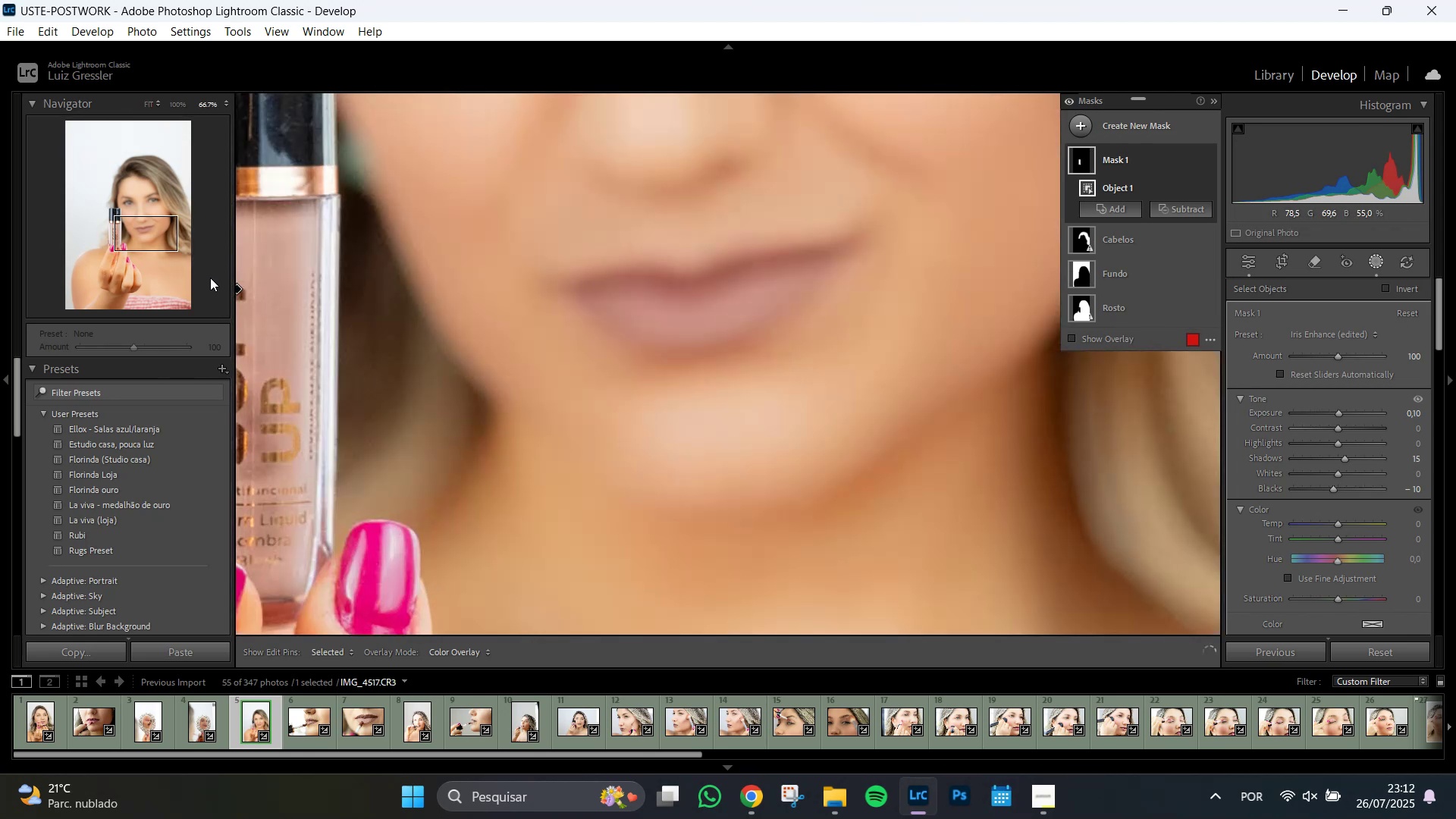 
hold_key(key=Space, duration=1.51)
 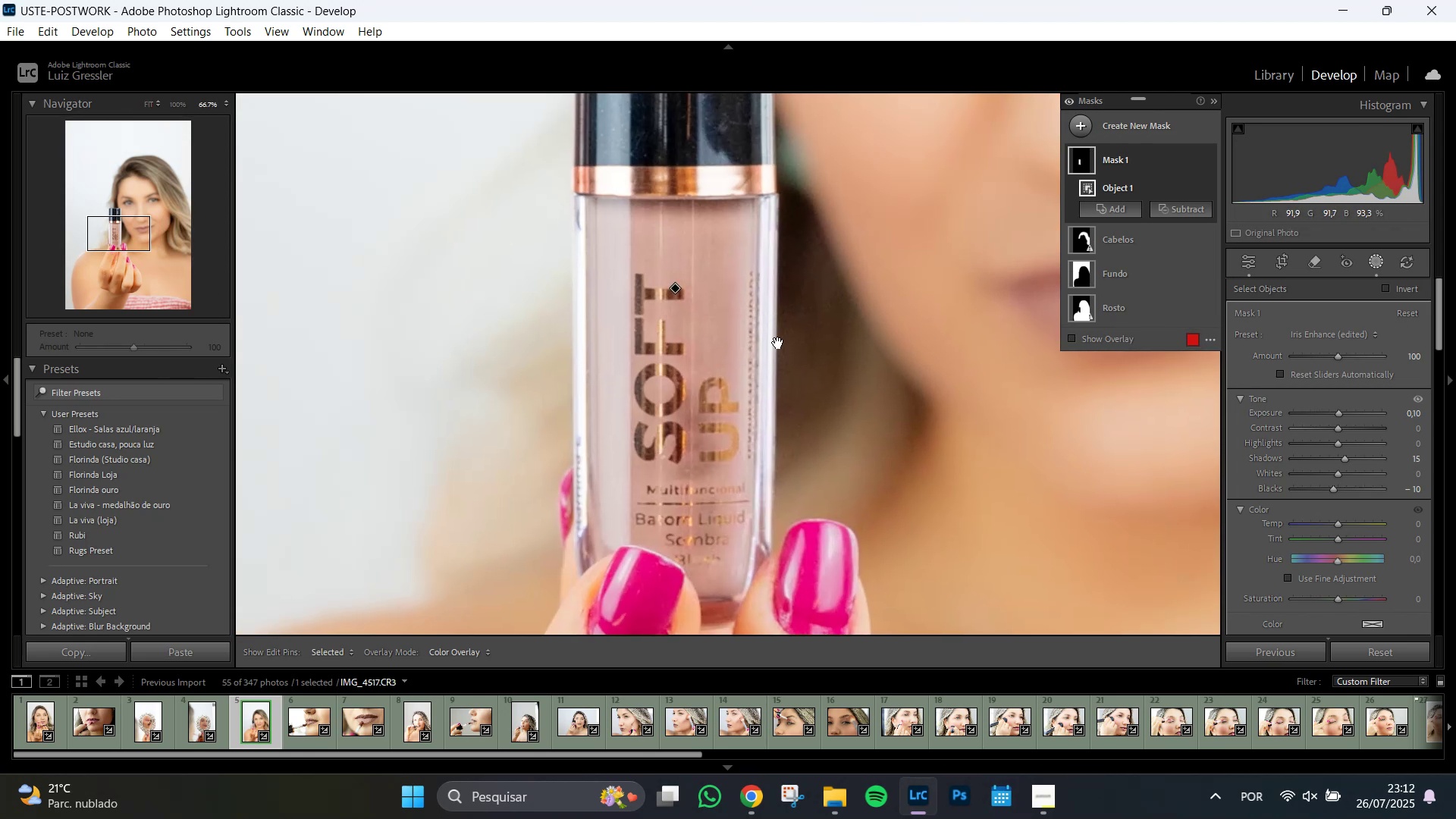 
hold_key(key=Space, duration=1.51)
 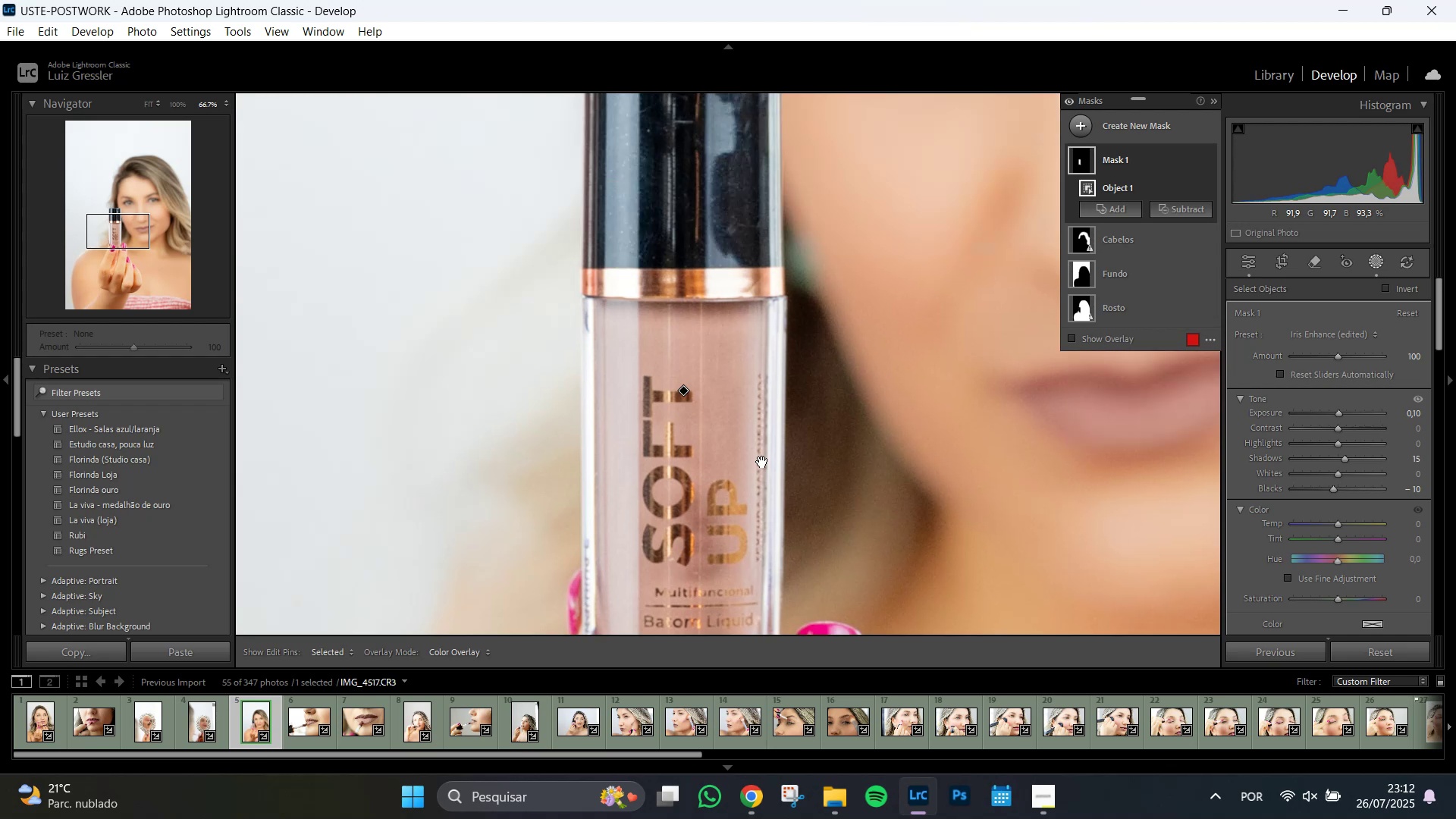 
hold_key(key=Space, duration=1.51)
 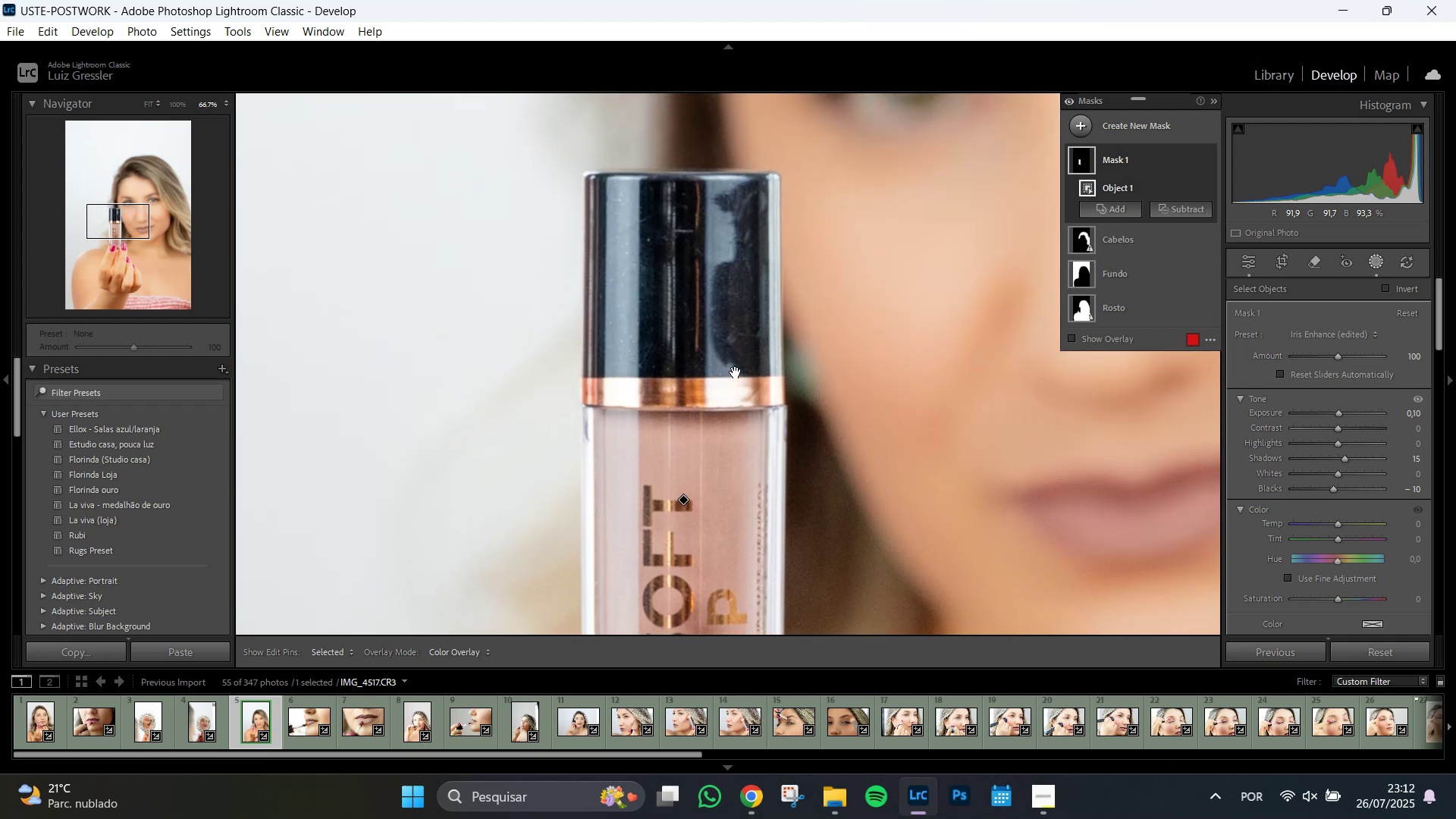 
hold_key(key=Space, duration=1.51)
 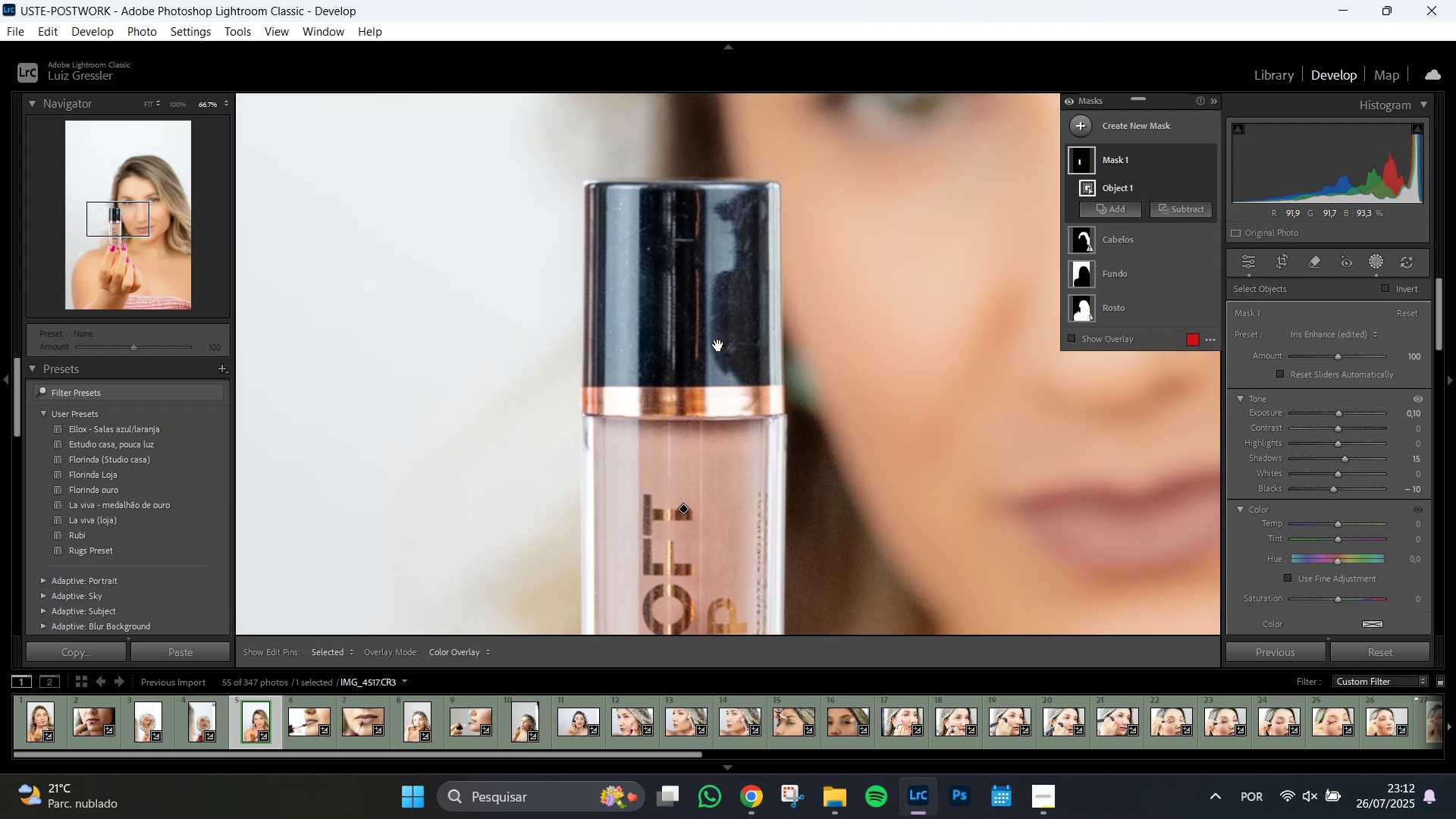 
hold_key(key=Space, duration=1.51)
 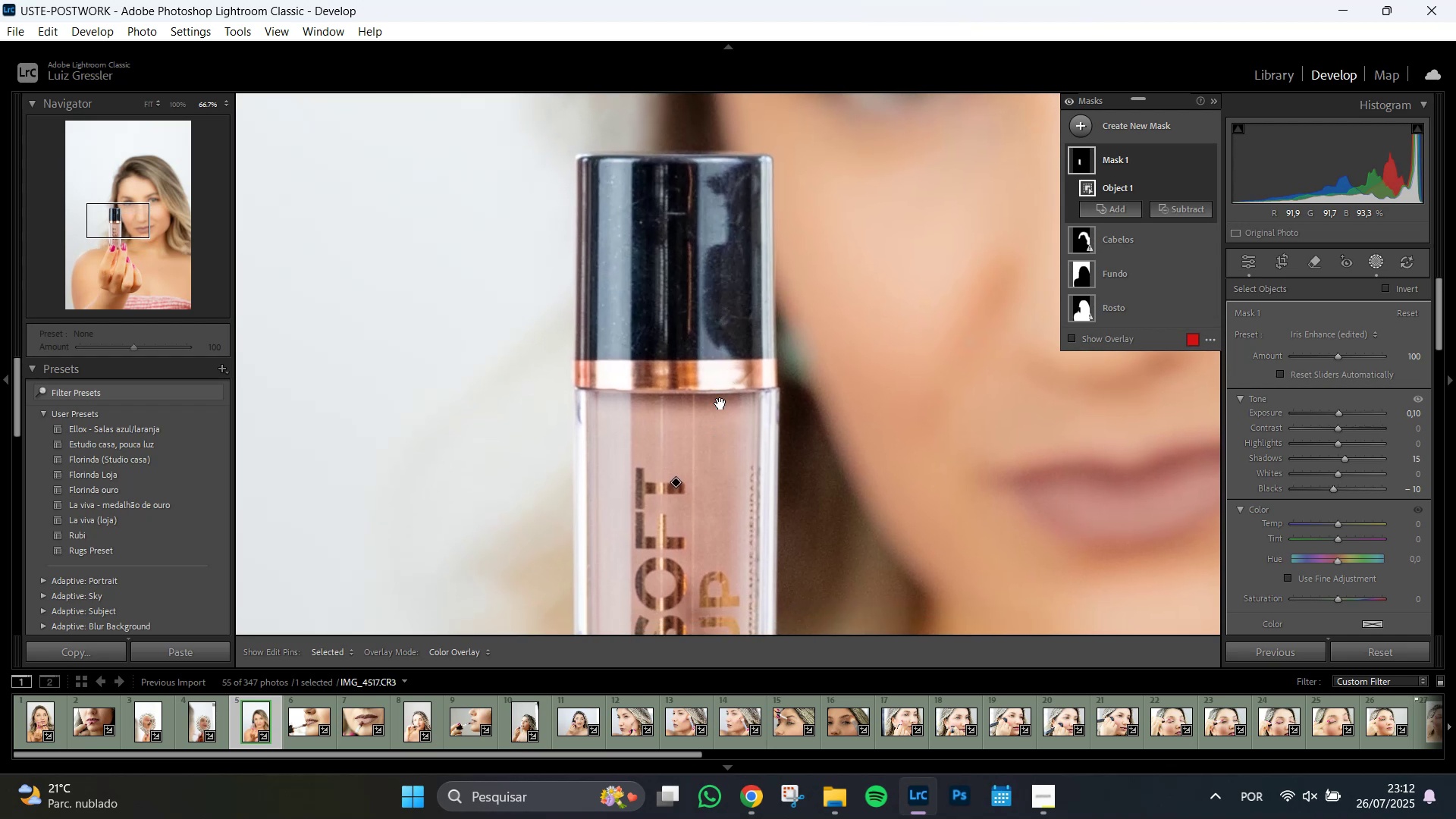 
hold_key(key=Space, duration=1.51)
 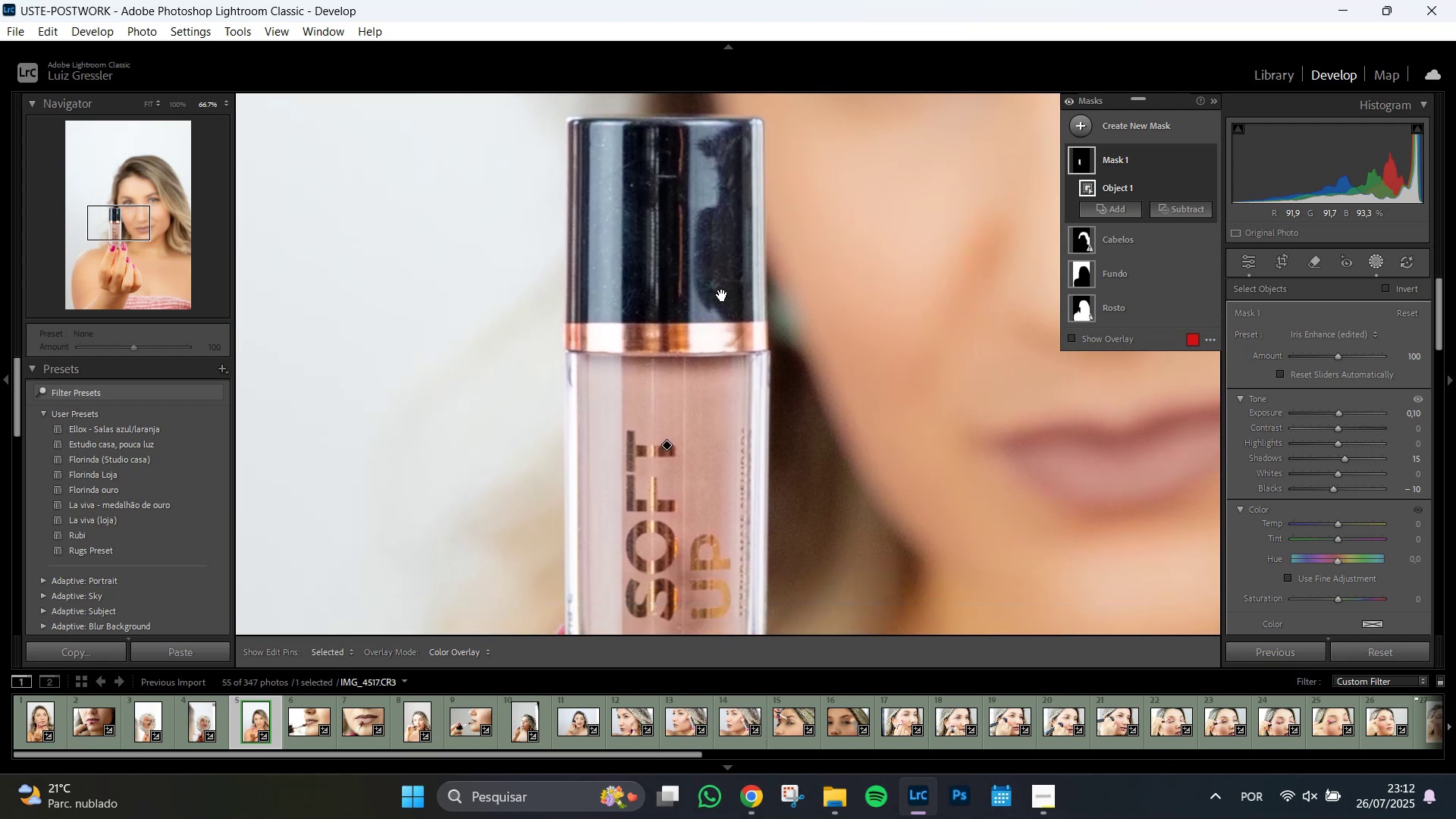 
hold_key(key=Space, duration=0.58)
 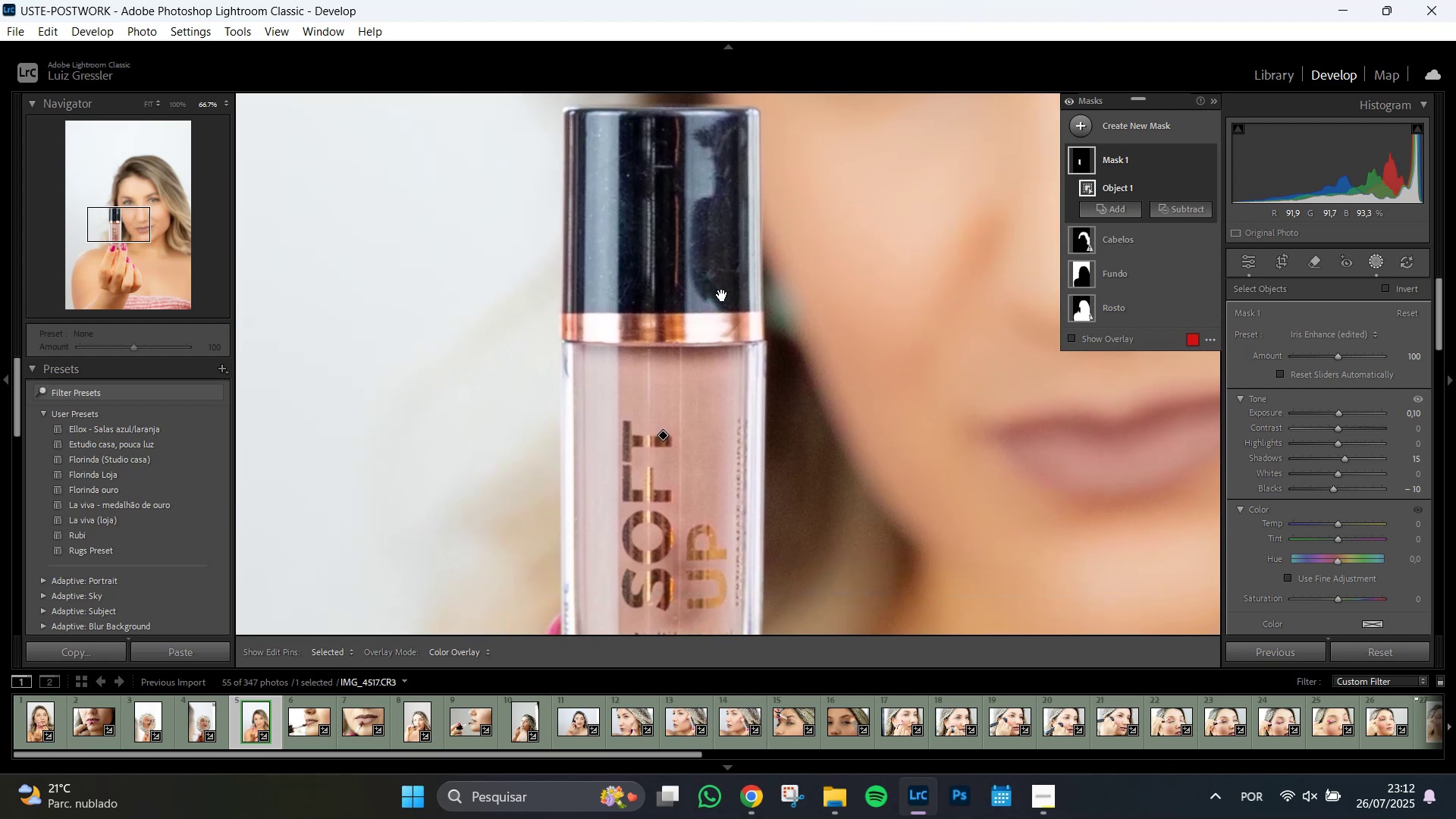 
key(Z)
 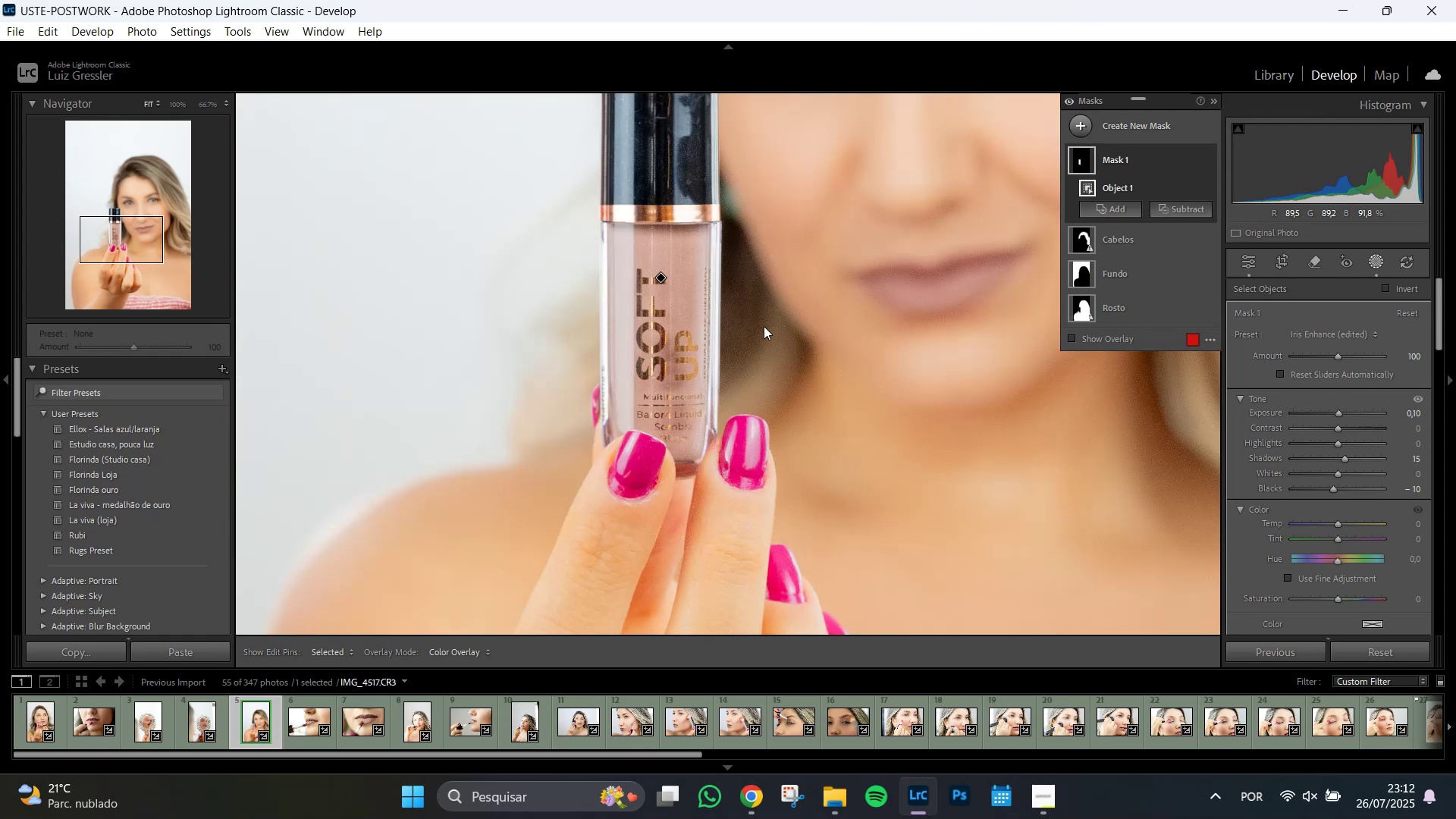 
wait(8.63)
 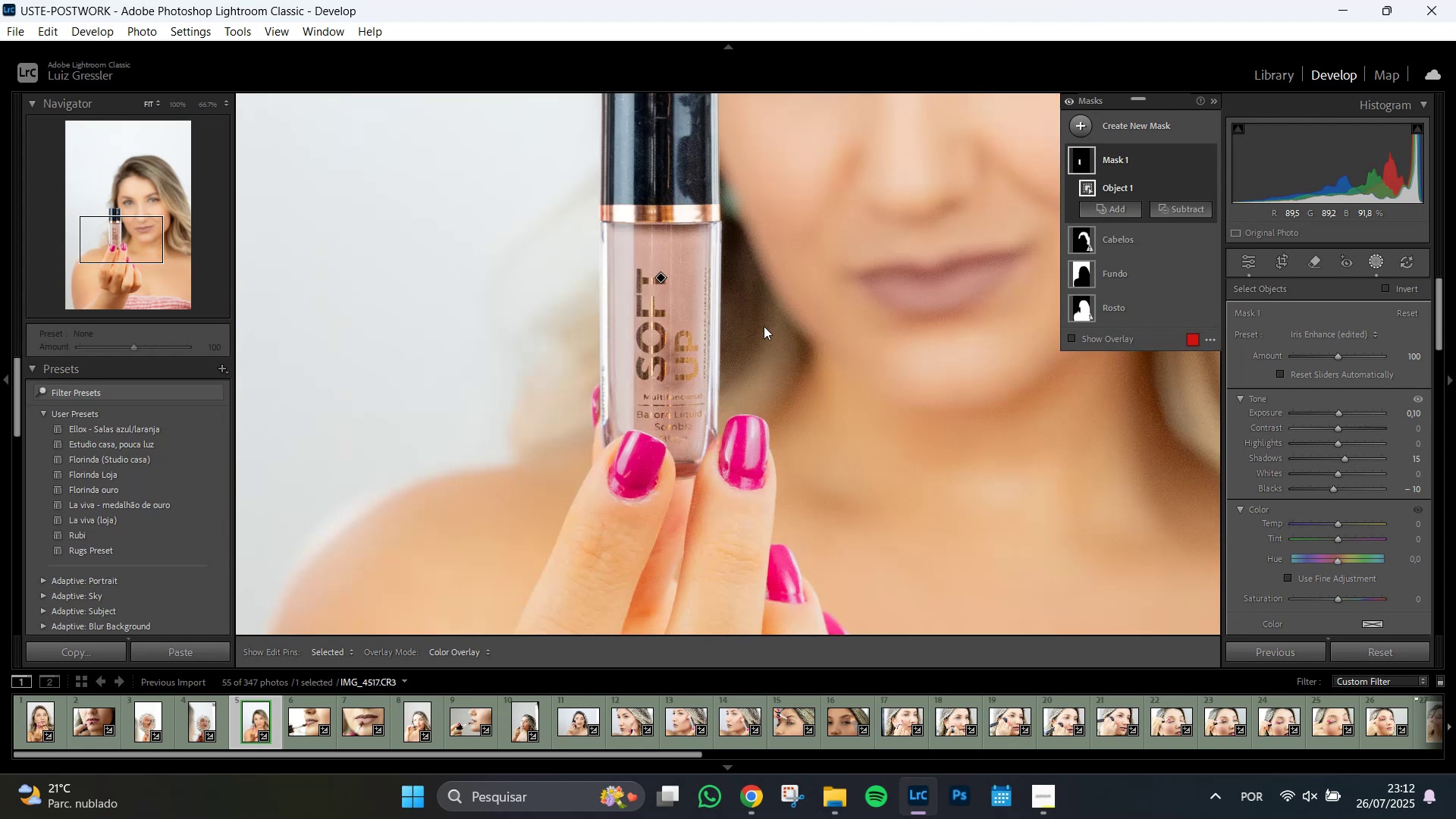 
left_click([1088, 275])
 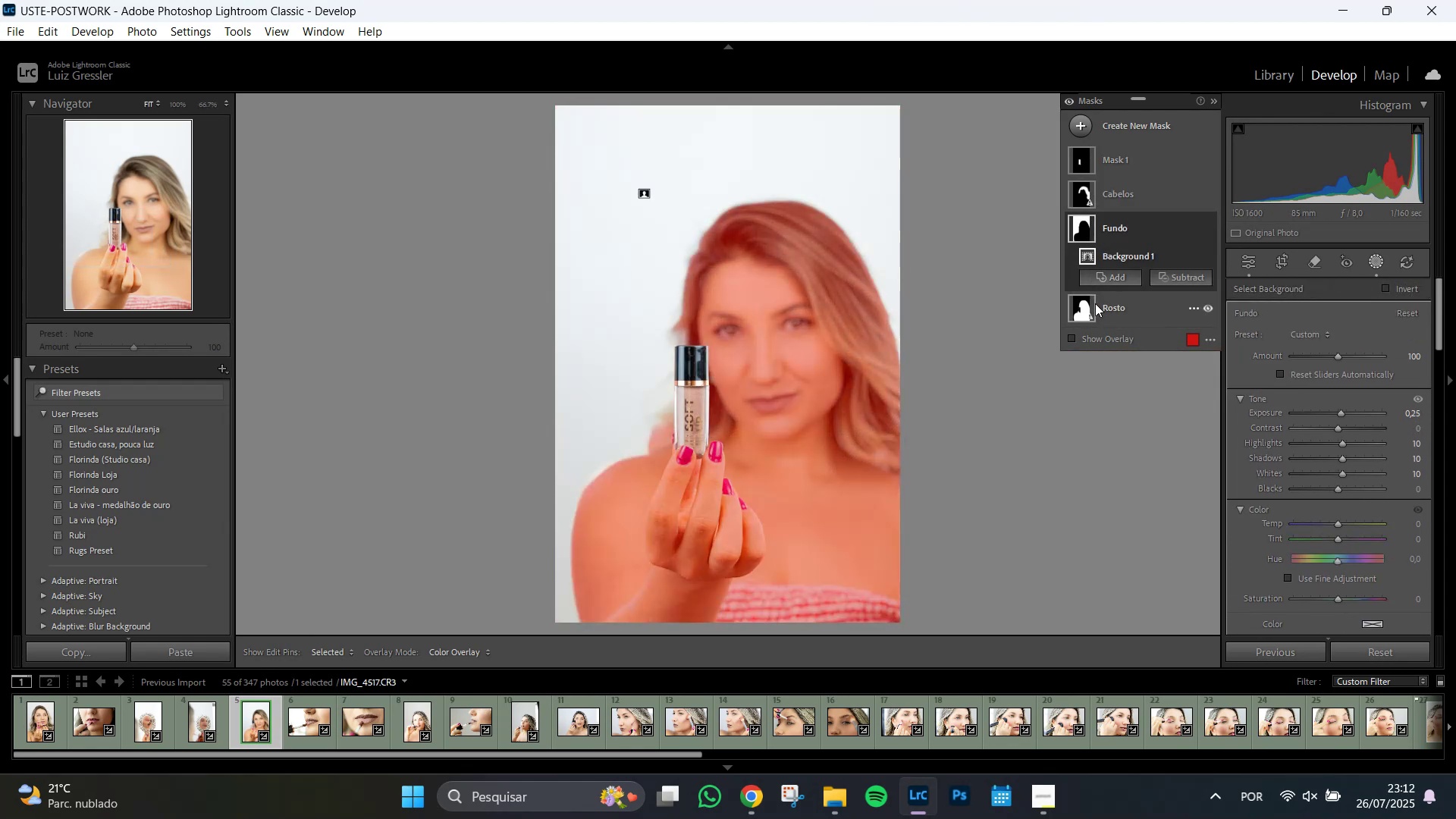 
left_click([1095, 306])
 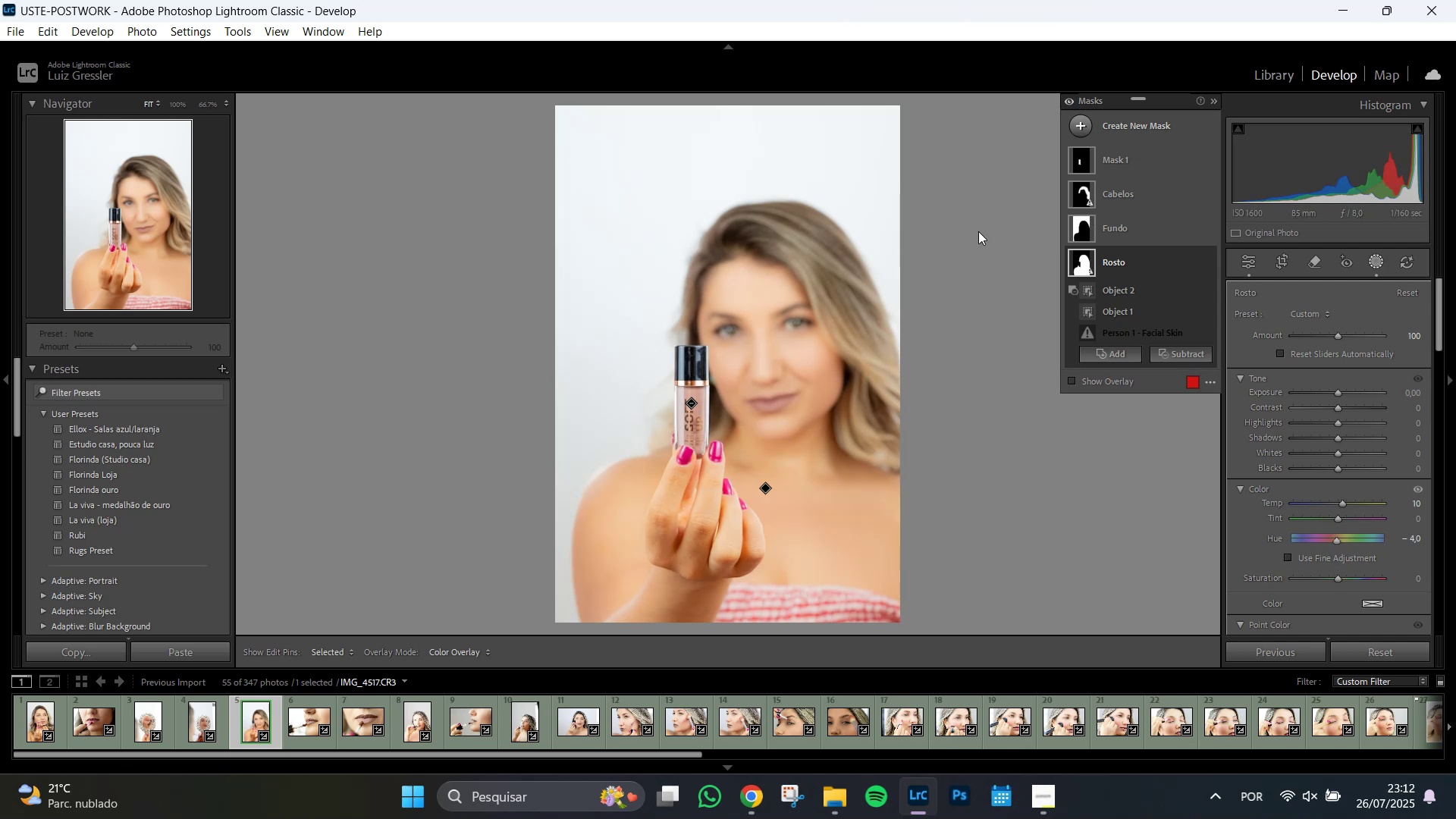 
left_click([1084, 121])
 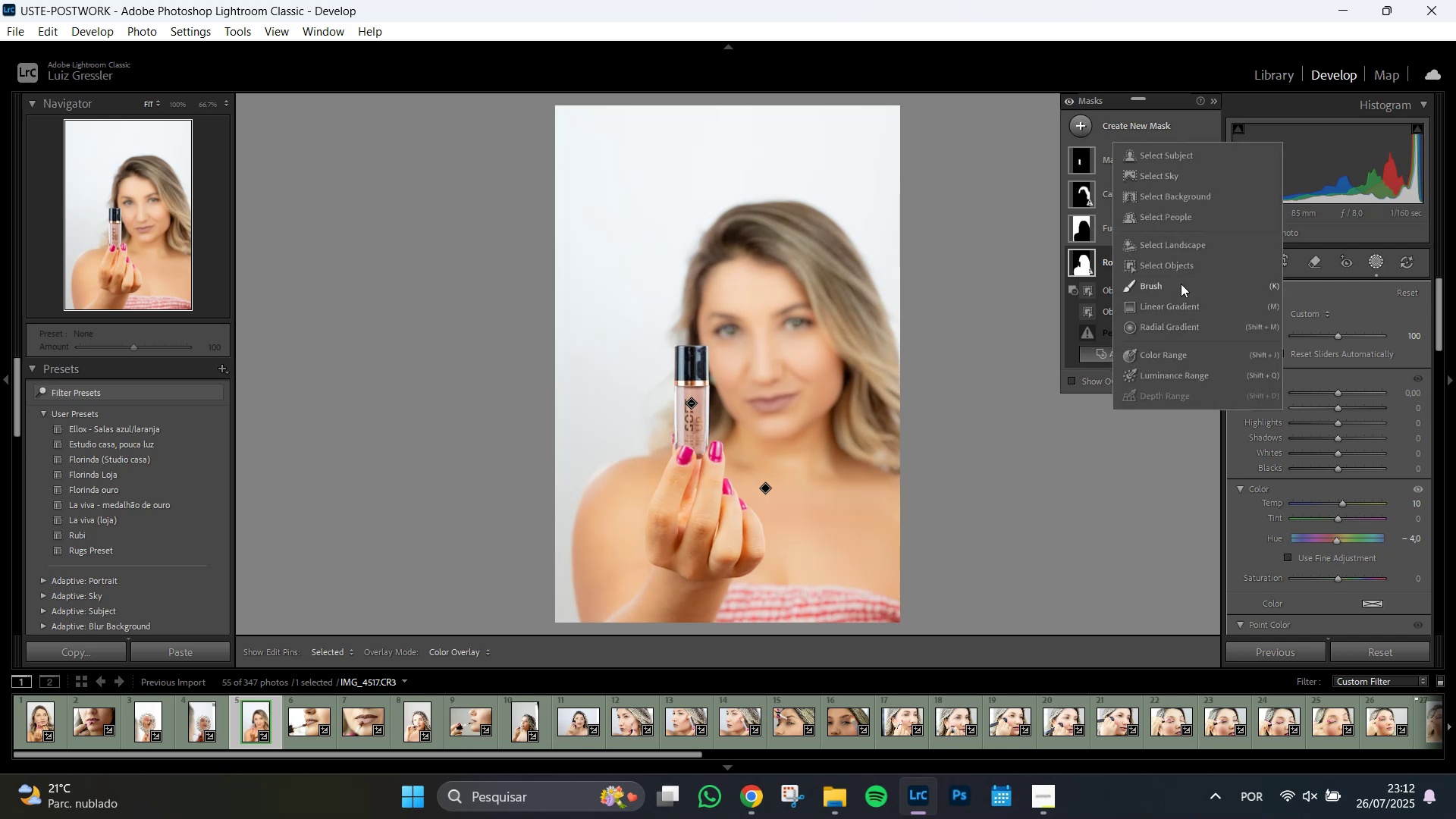 
left_click([1179, 287])
 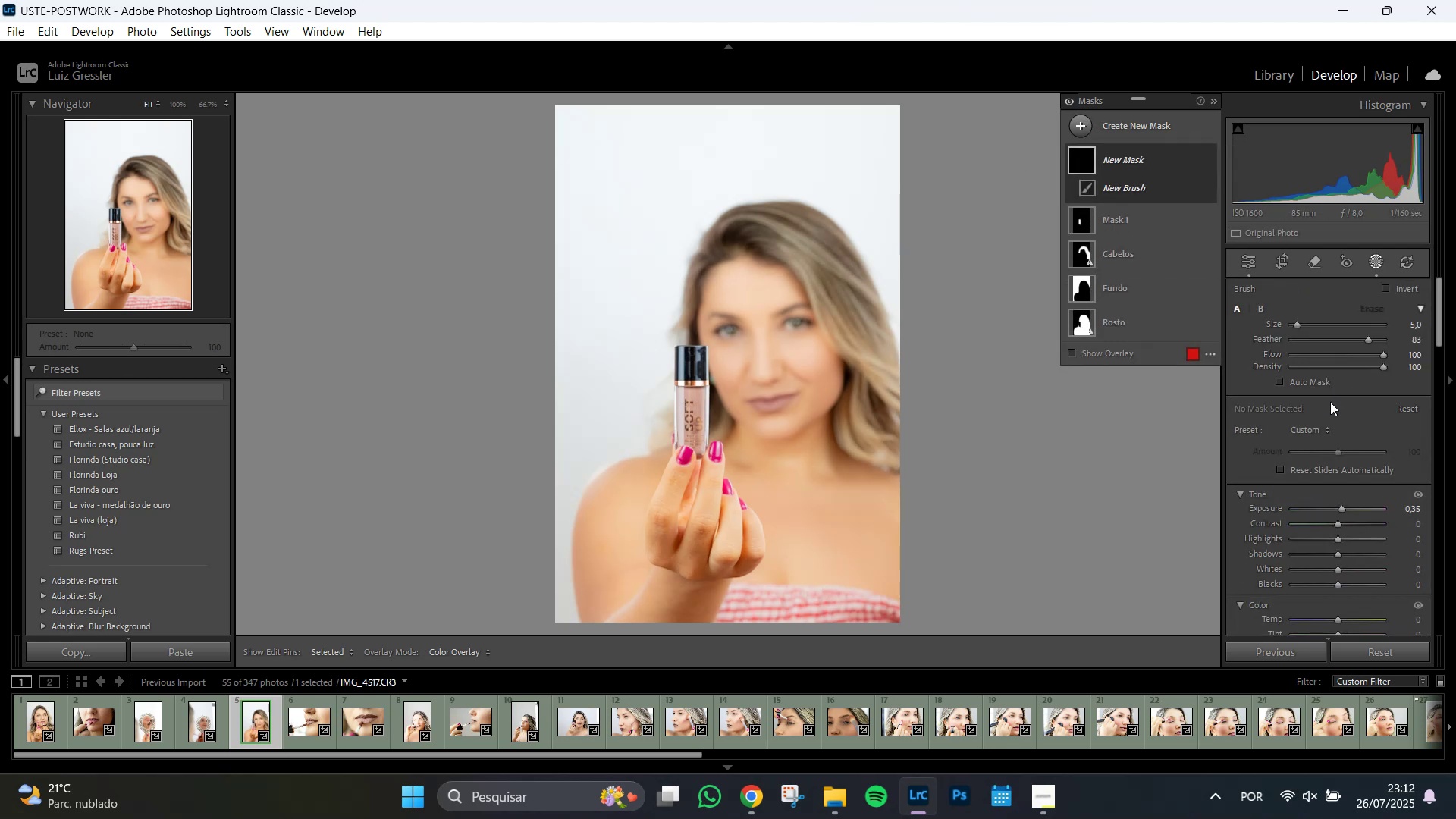 
left_click([1310, 435])
 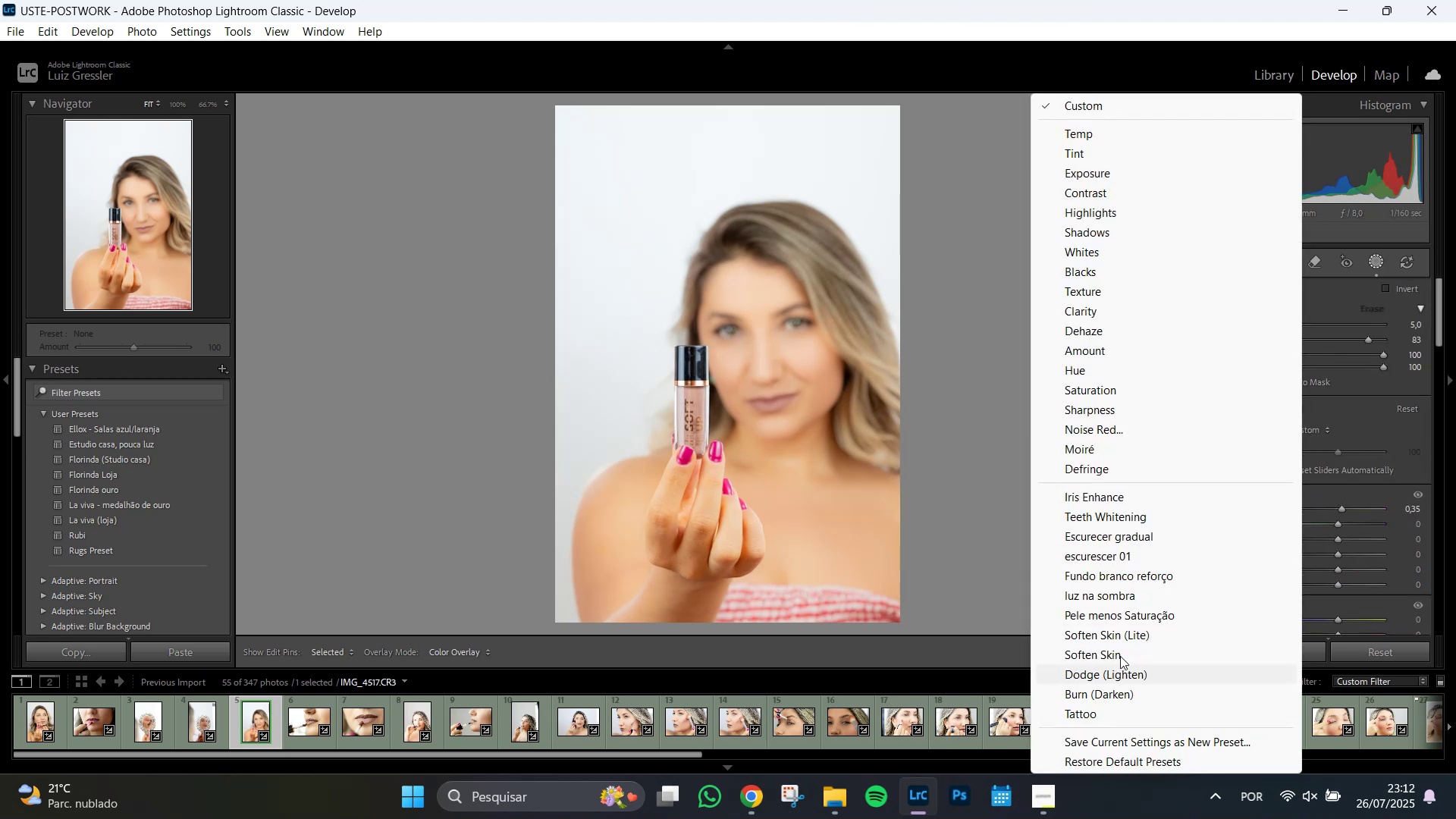 
left_click([1131, 633])
 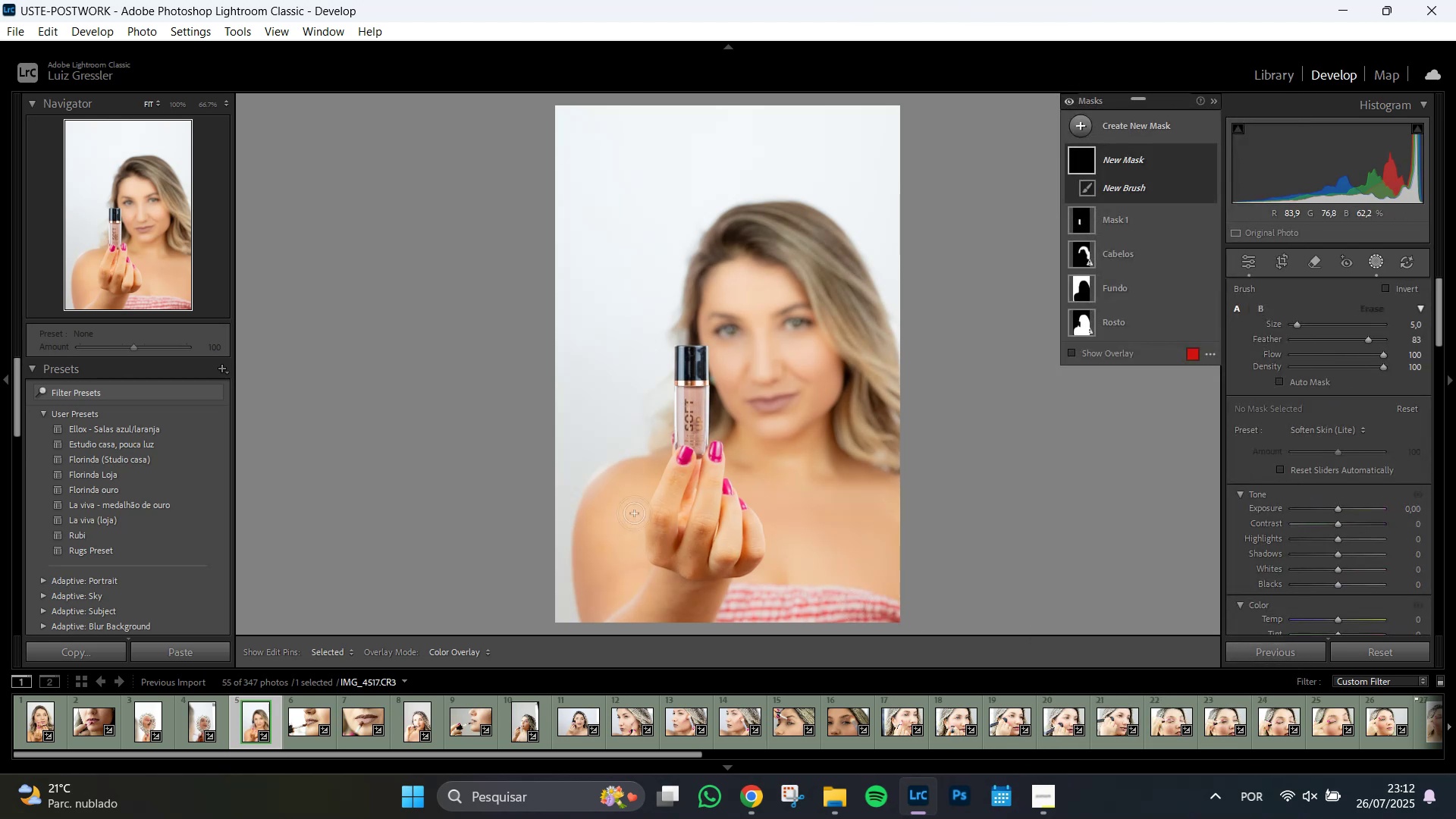 
scroll: coordinate [674, 497], scroll_direction: down, amount: 1.0
 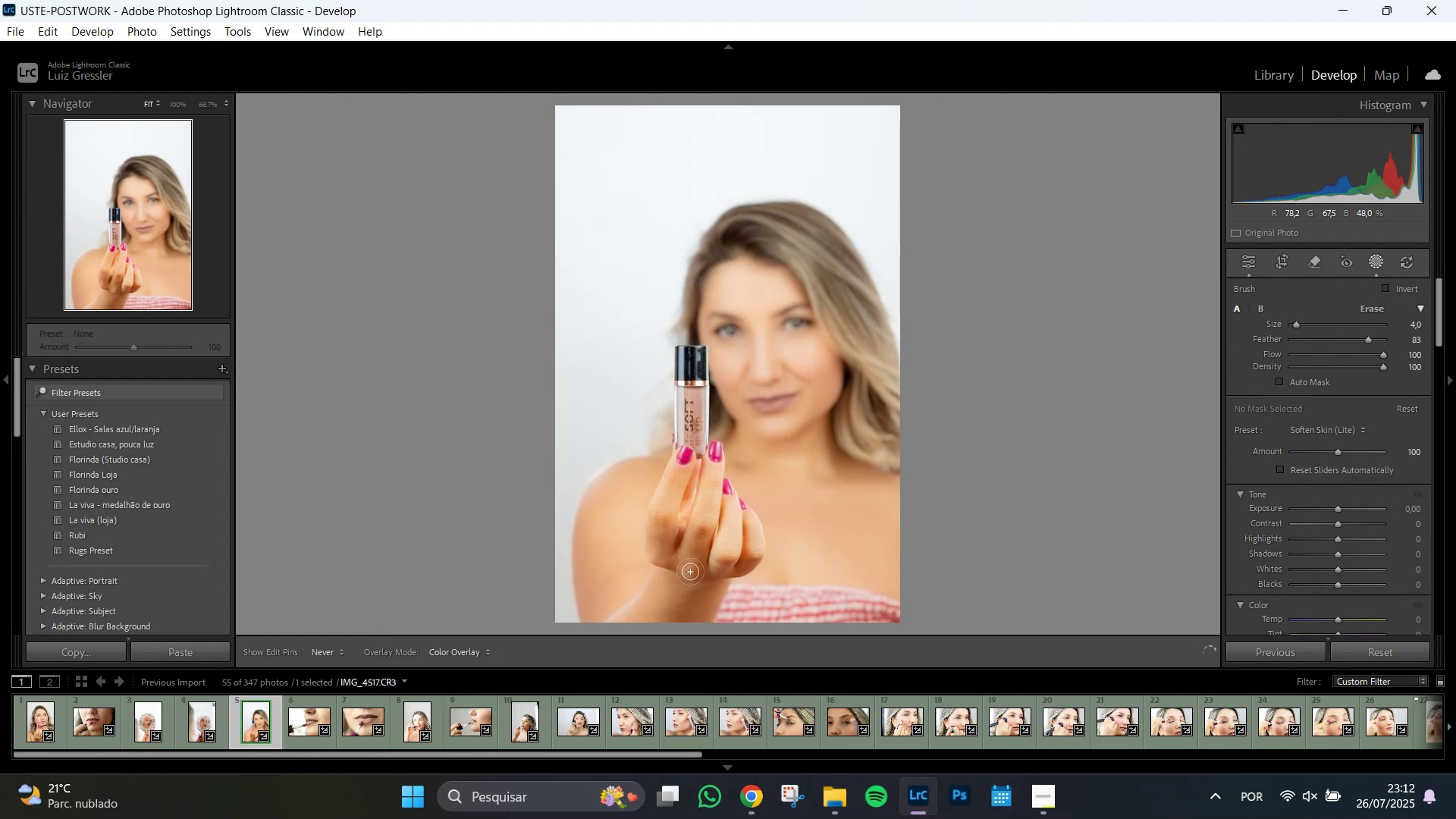 
wait(9.03)
 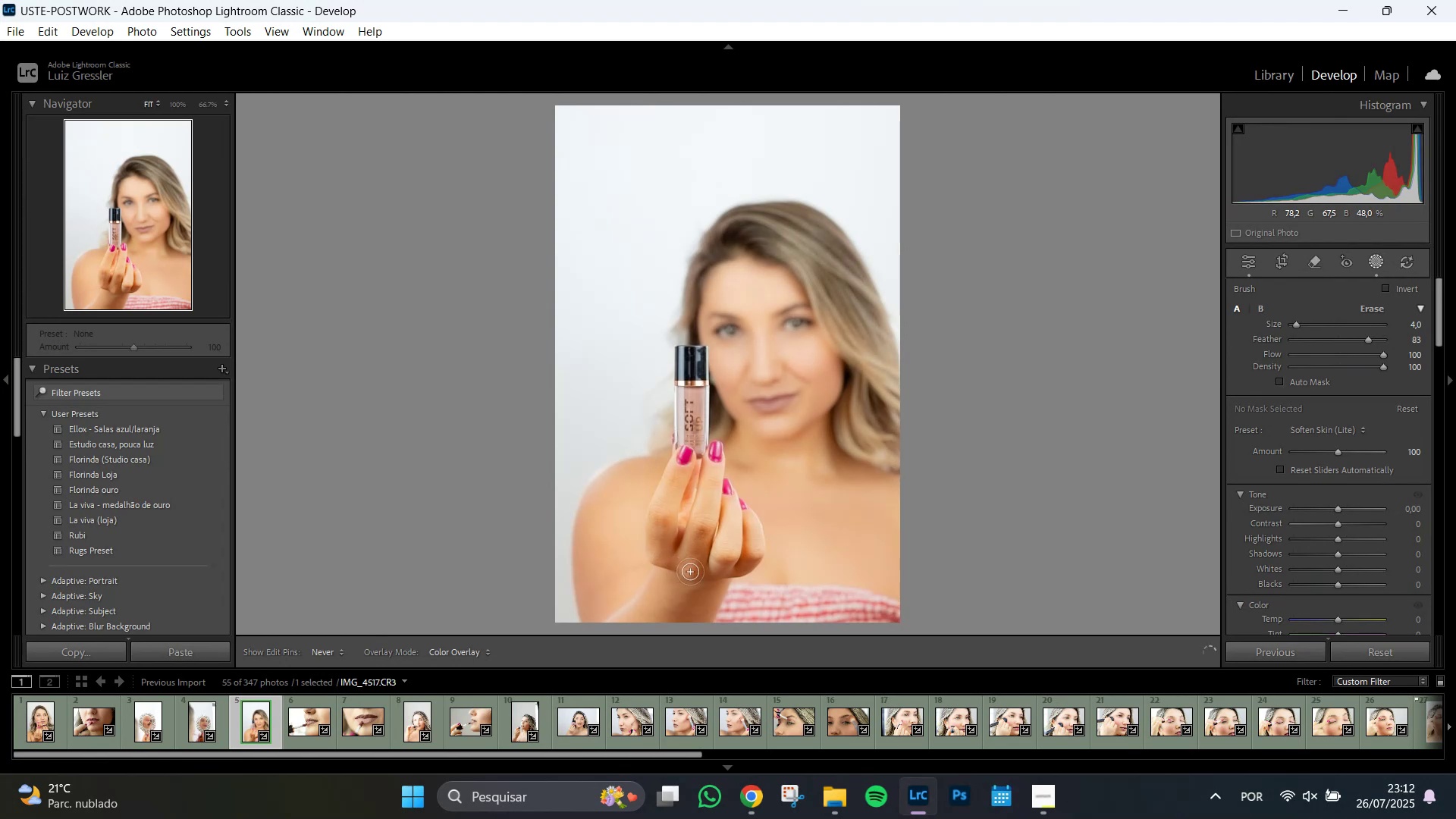 
scroll: coordinate [704, 527], scroll_direction: up, amount: 6.0
 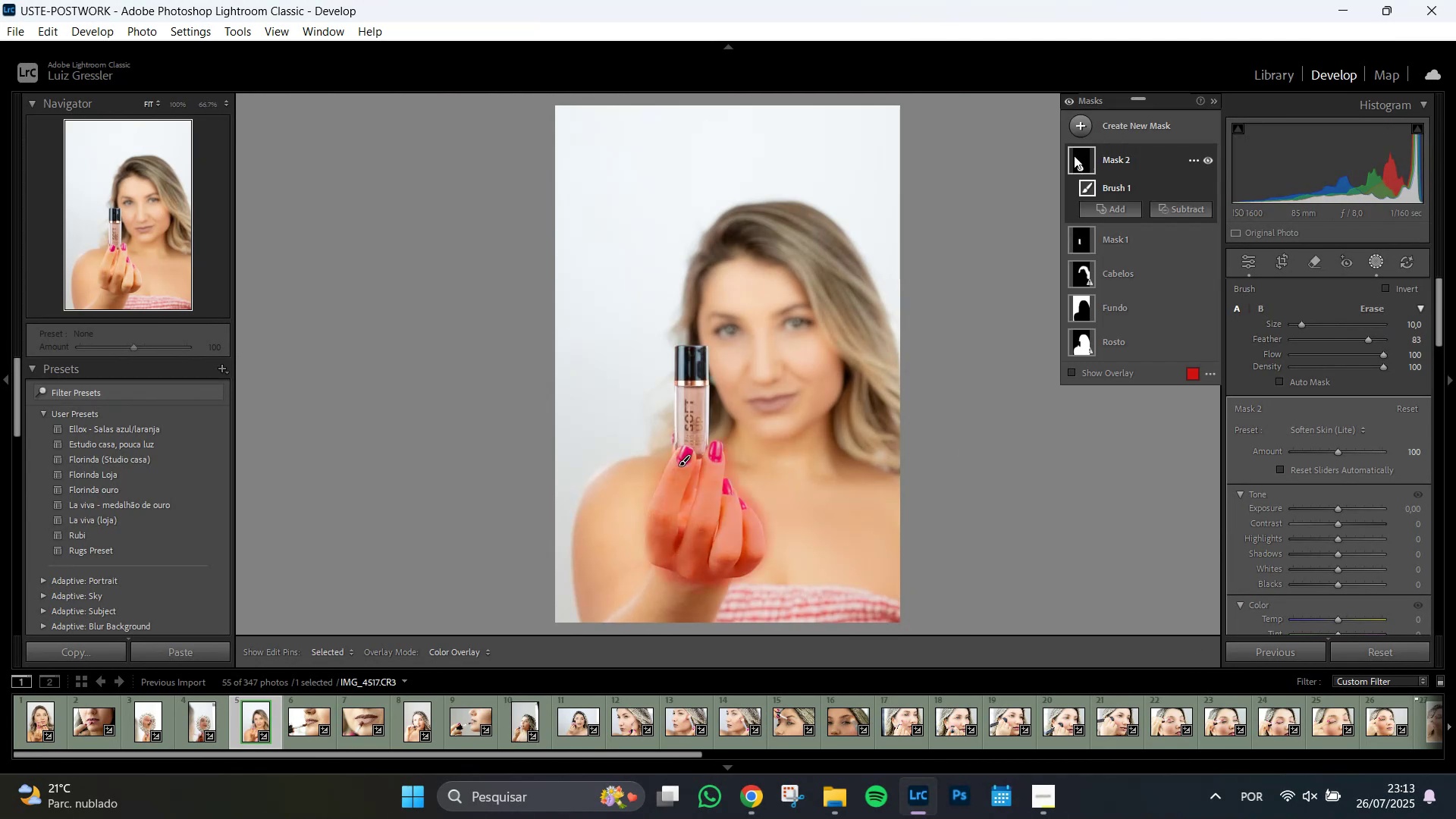 
wait(14.81)
 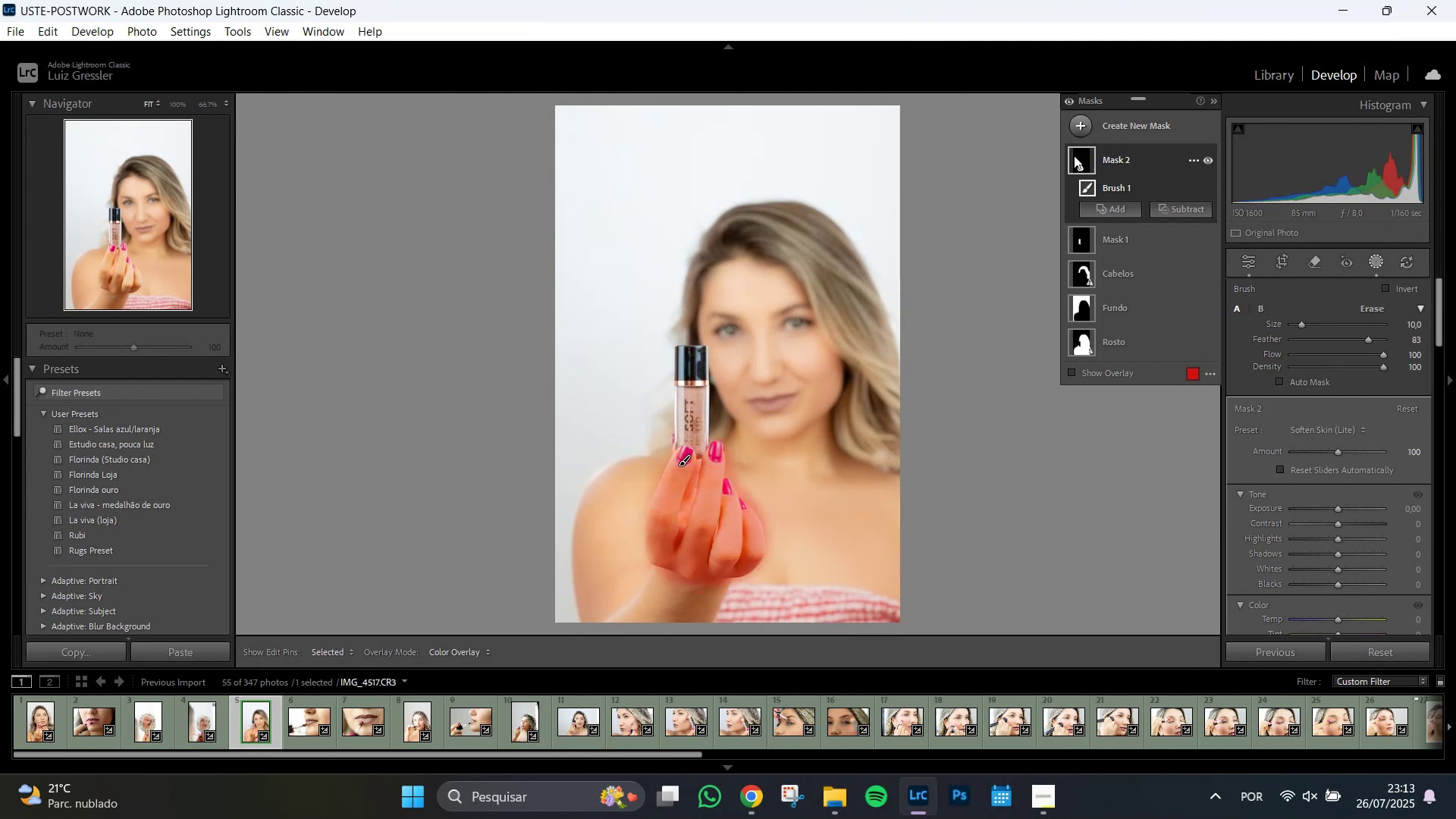 
left_click([1377, 261])
 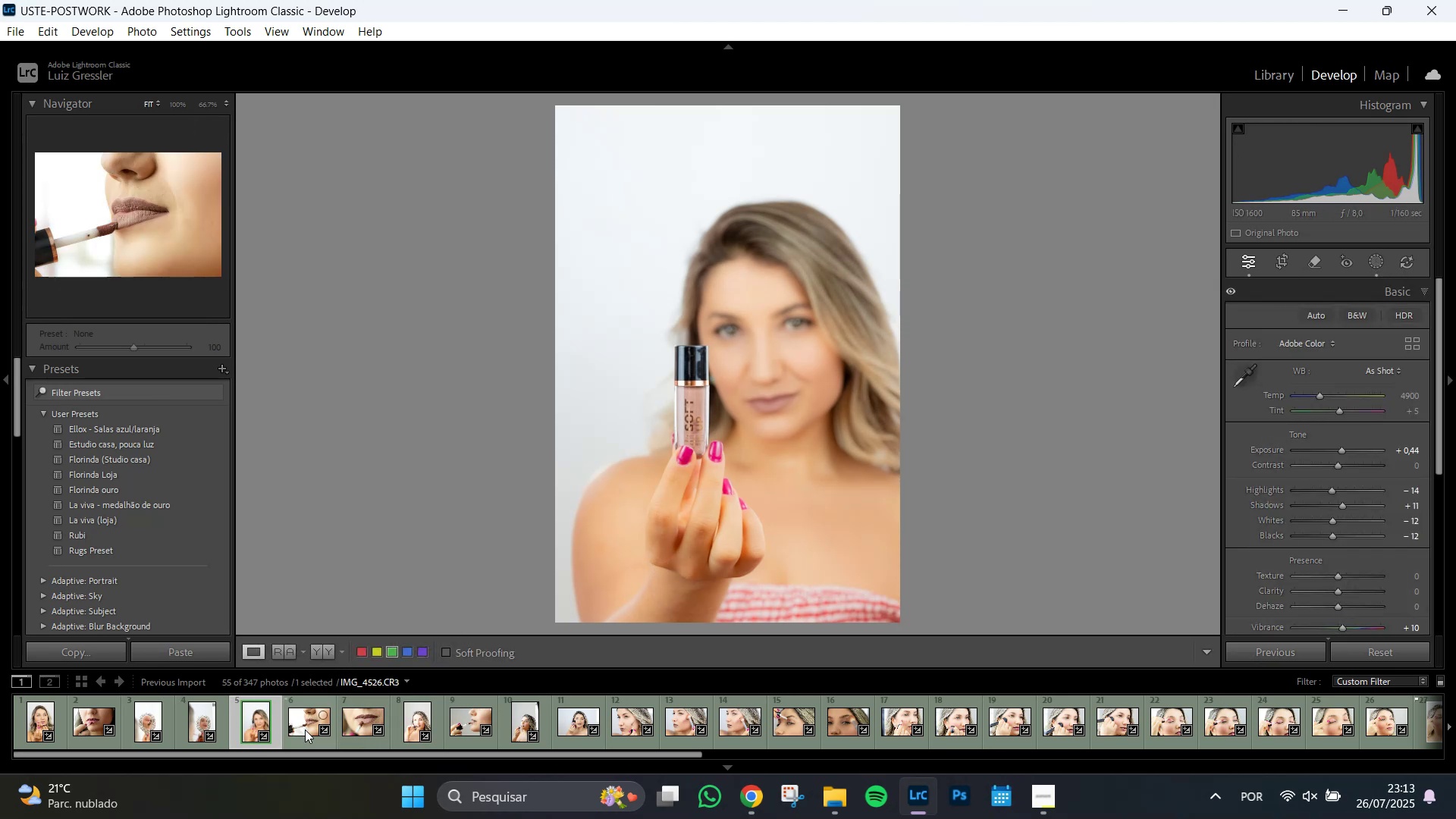 
wait(7.07)
 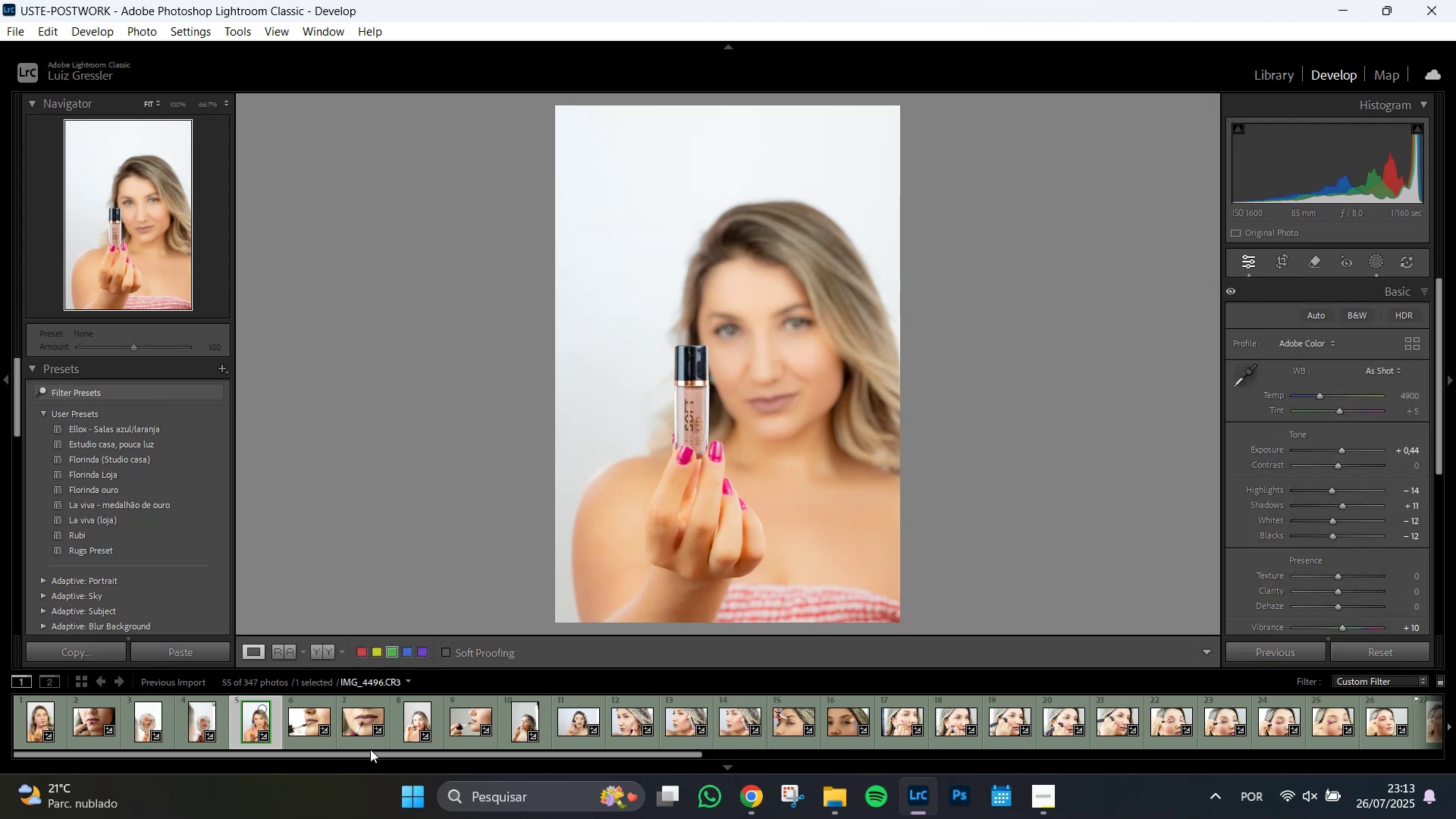 
left_click([306, 733])
 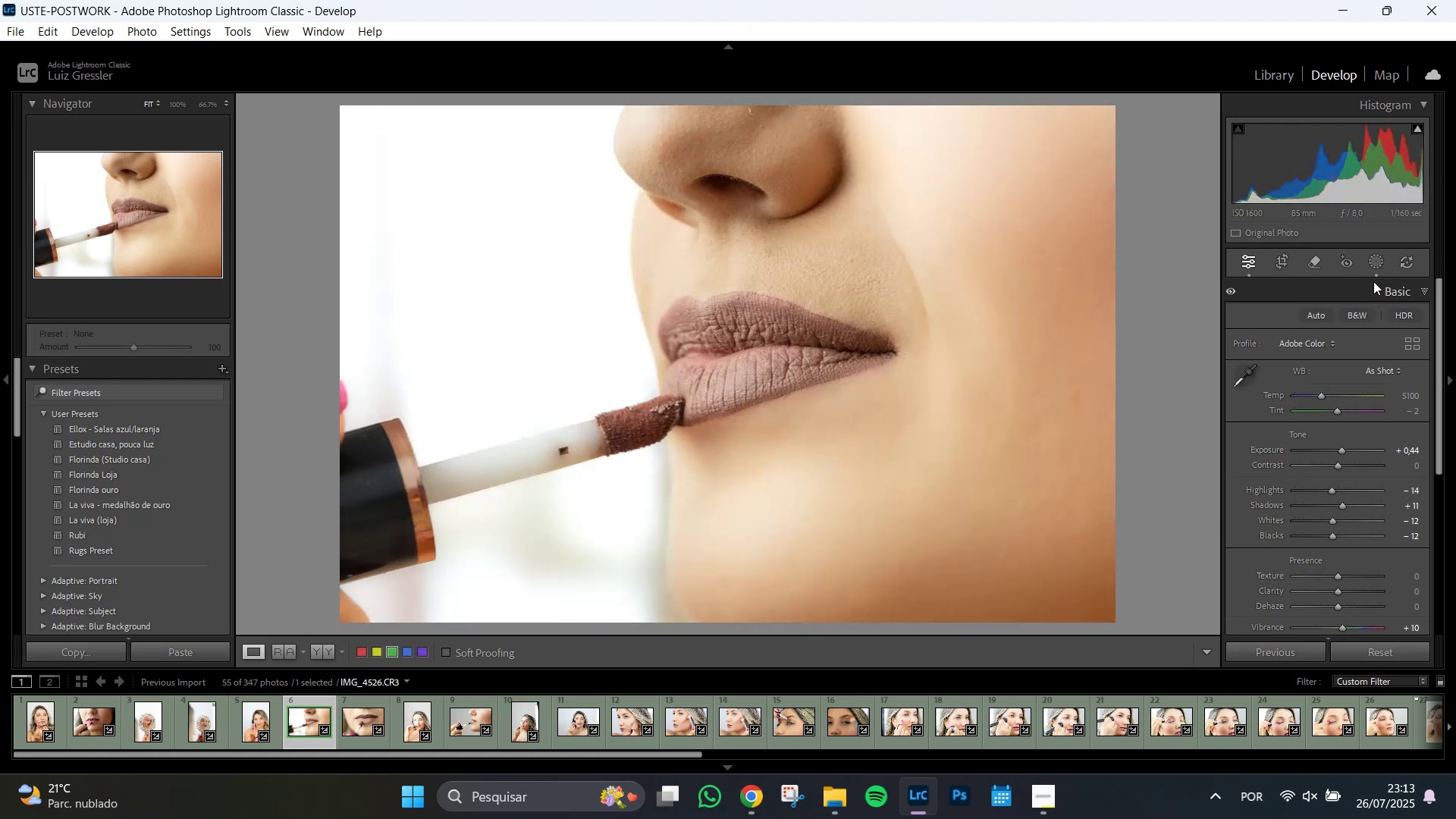 
left_click([1382, 265])
 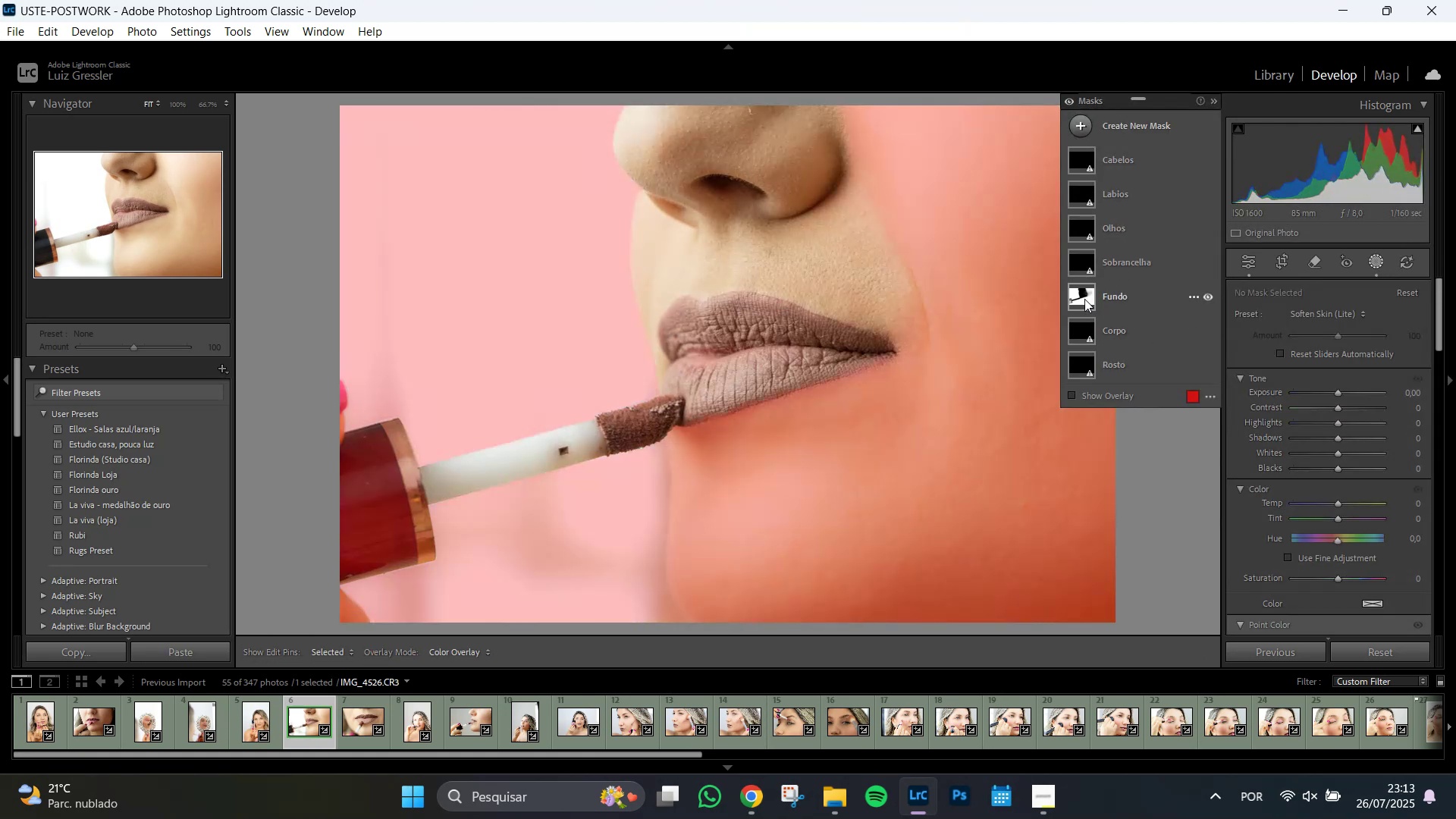 
wait(11.95)
 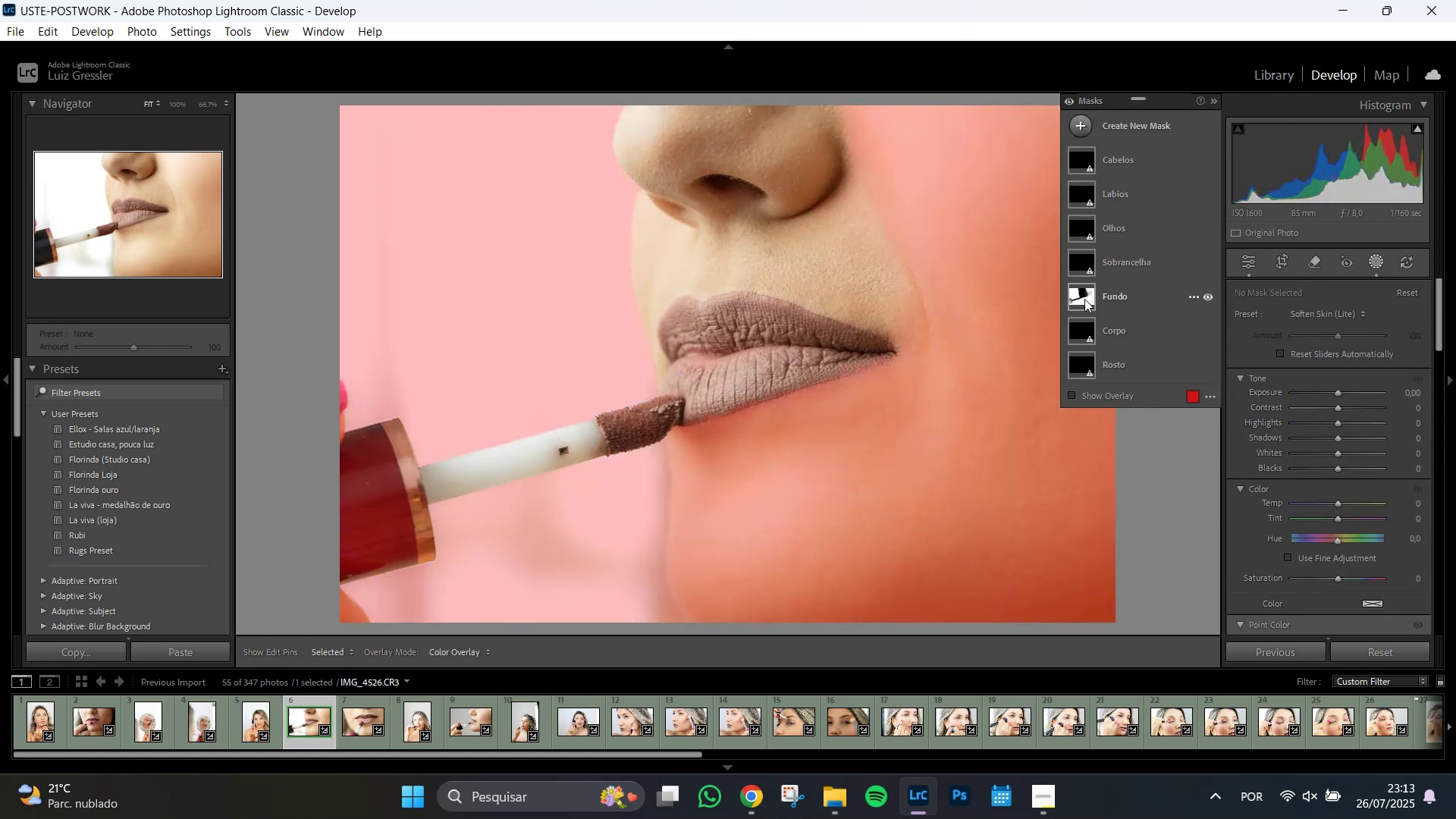 
left_click([1190, 512])
 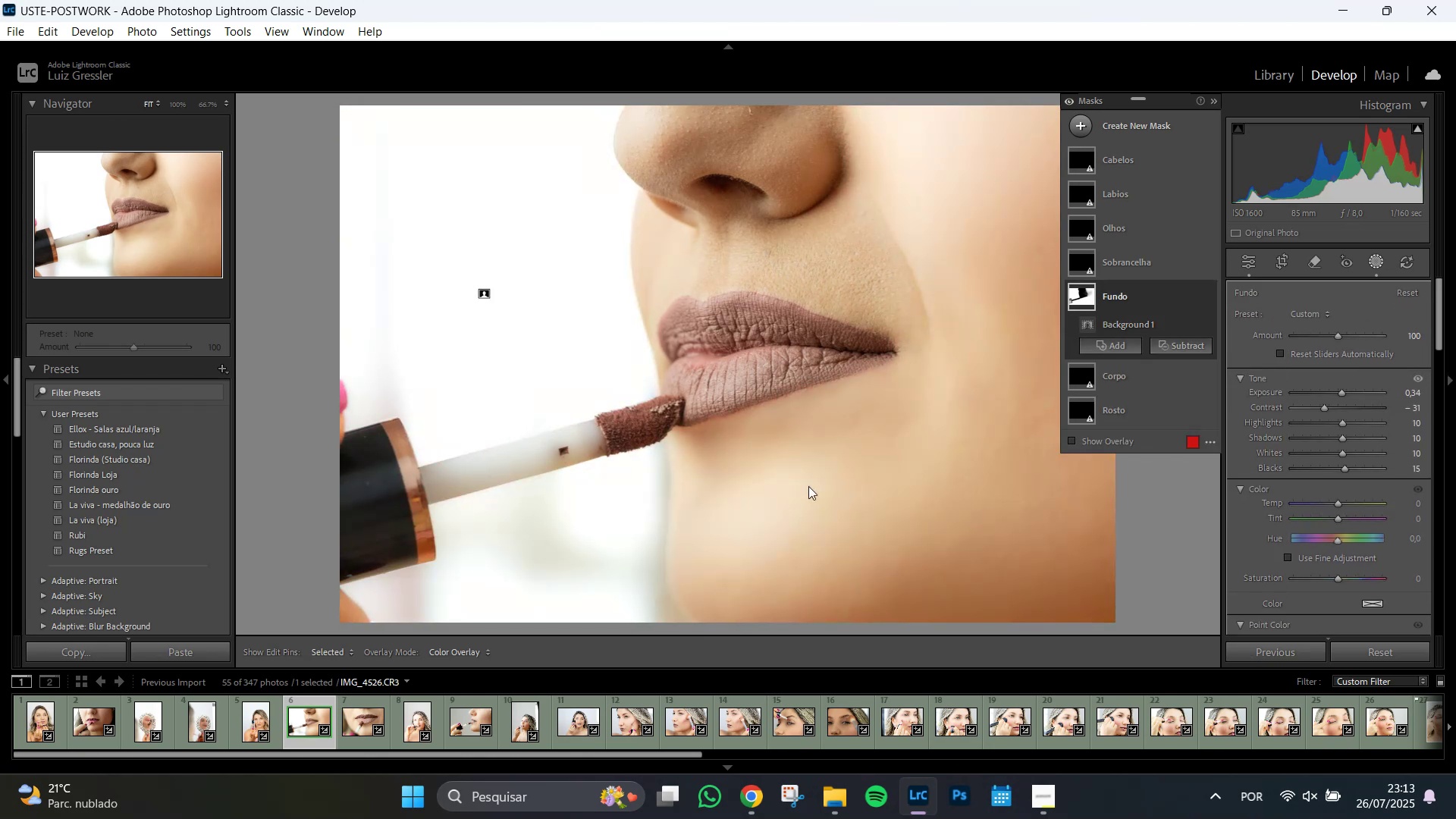 
scroll: coordinate [812, 488], scroll_direction: up, amount: 18.0
 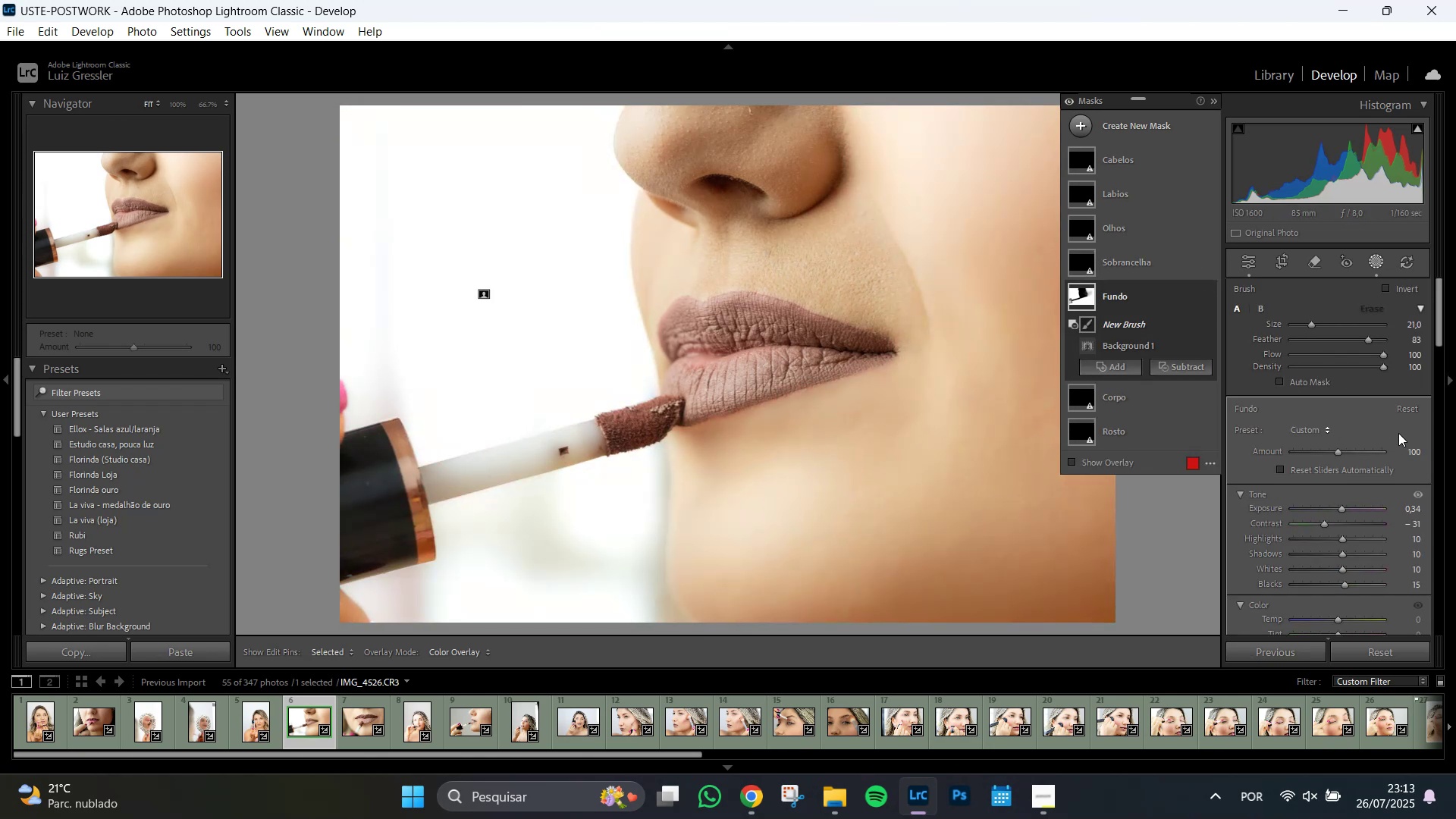 
left_click([1402, 409])
 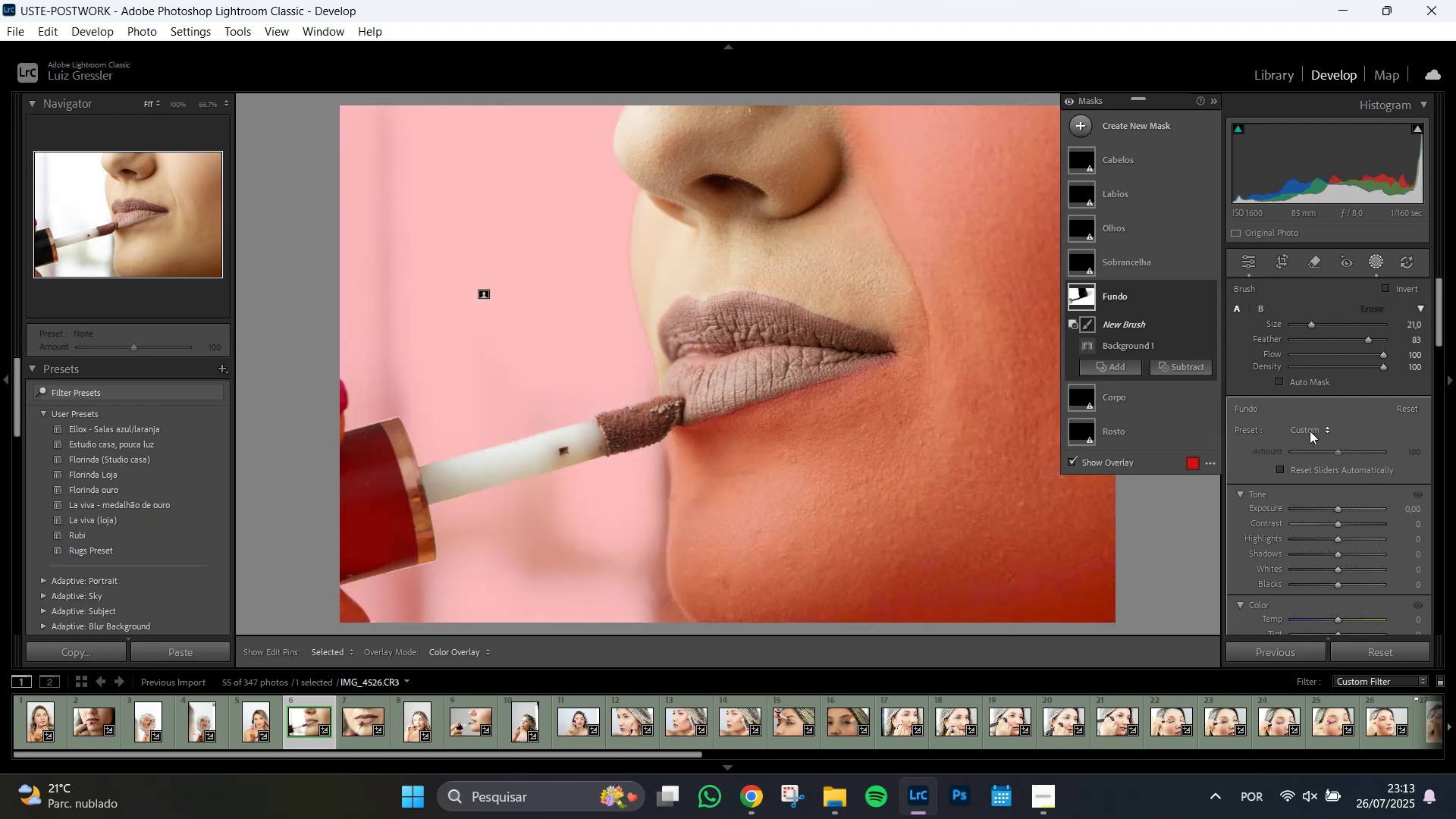 
left_click([1310, 431])
 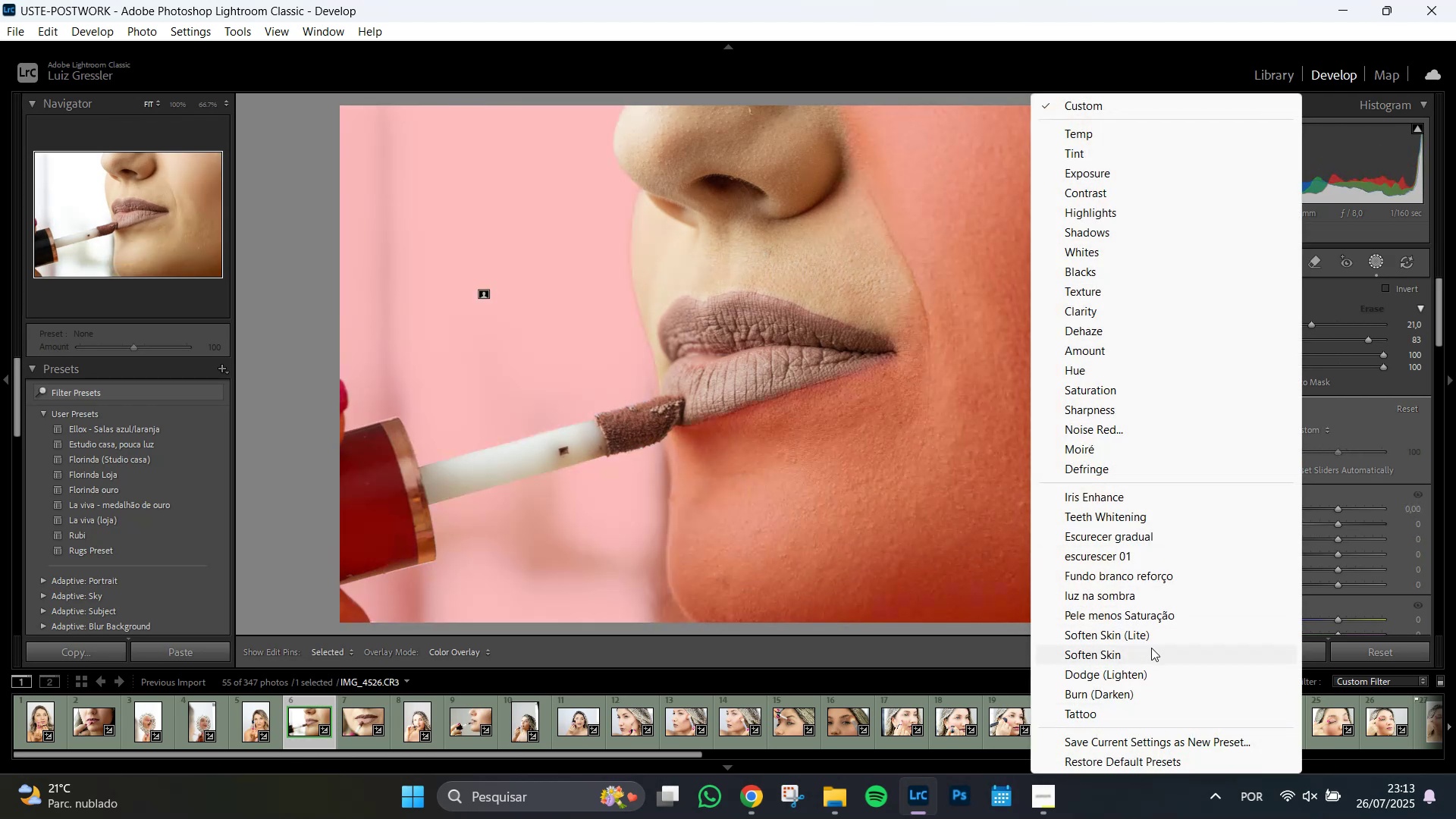 
left_click([1165, 580])
 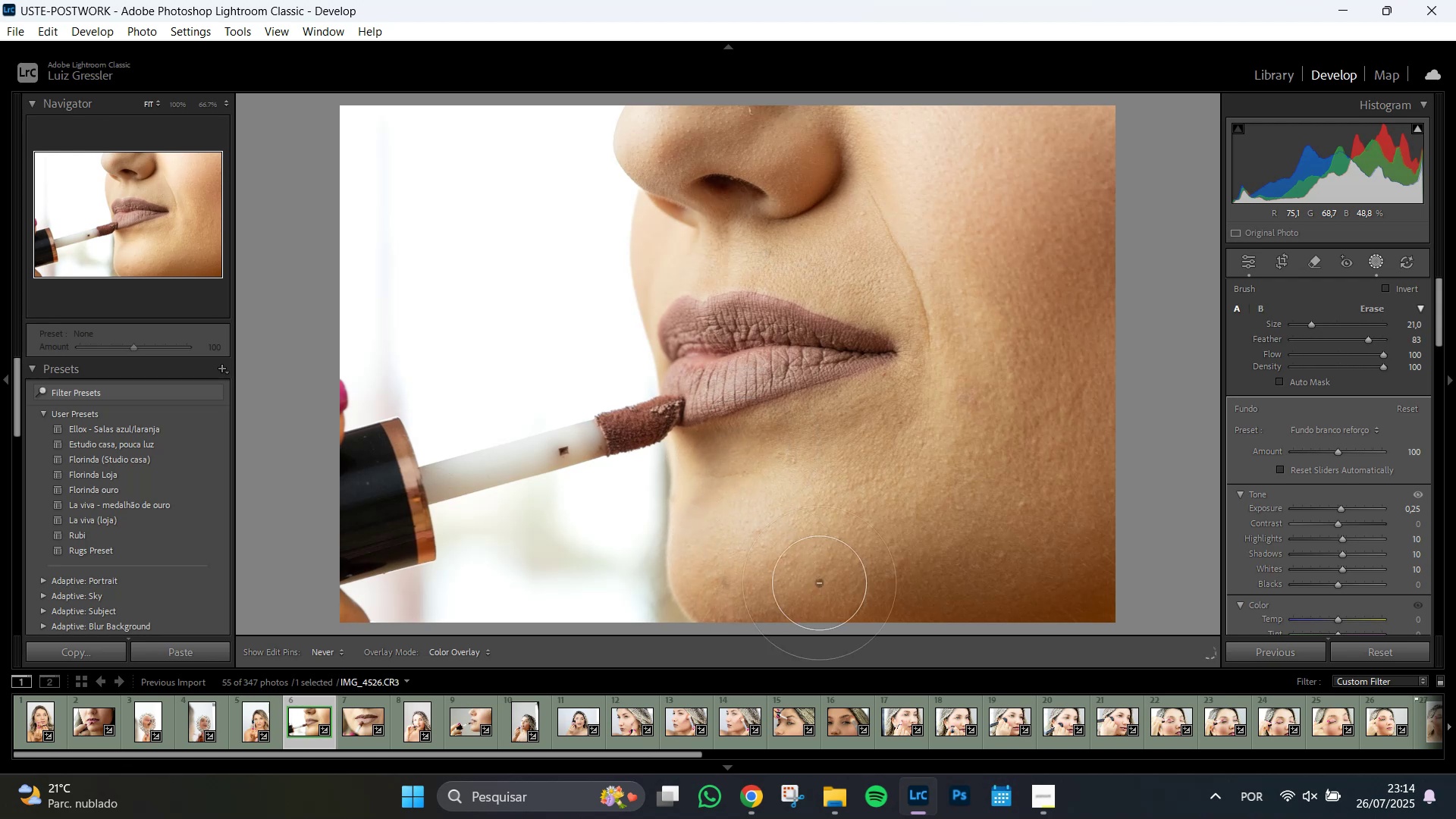 
wait(21.96)
 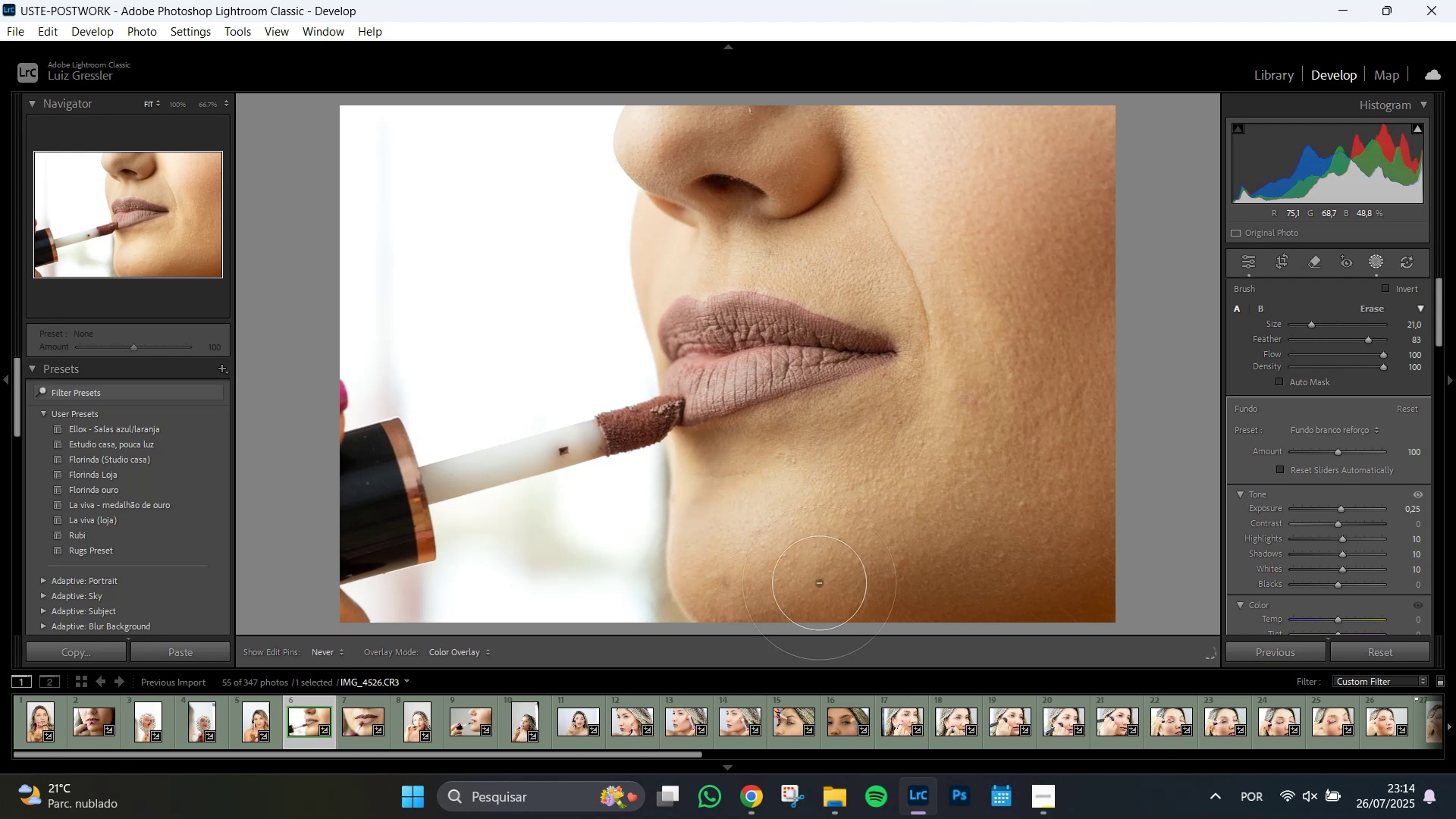 
scroll: coordinate [356, 548], scroll_direction: down, amount: 16.0
 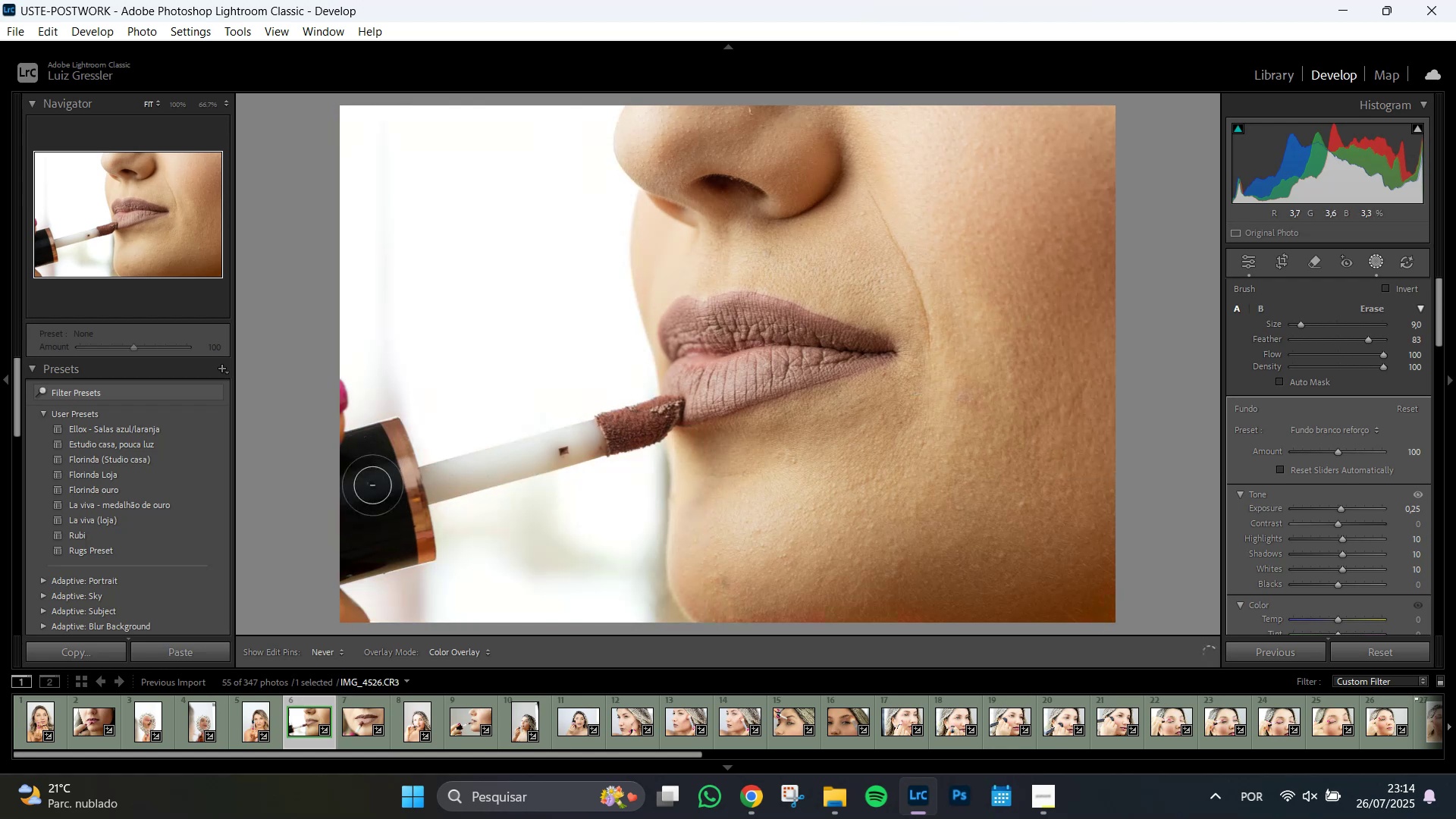 
wait(16.58)
 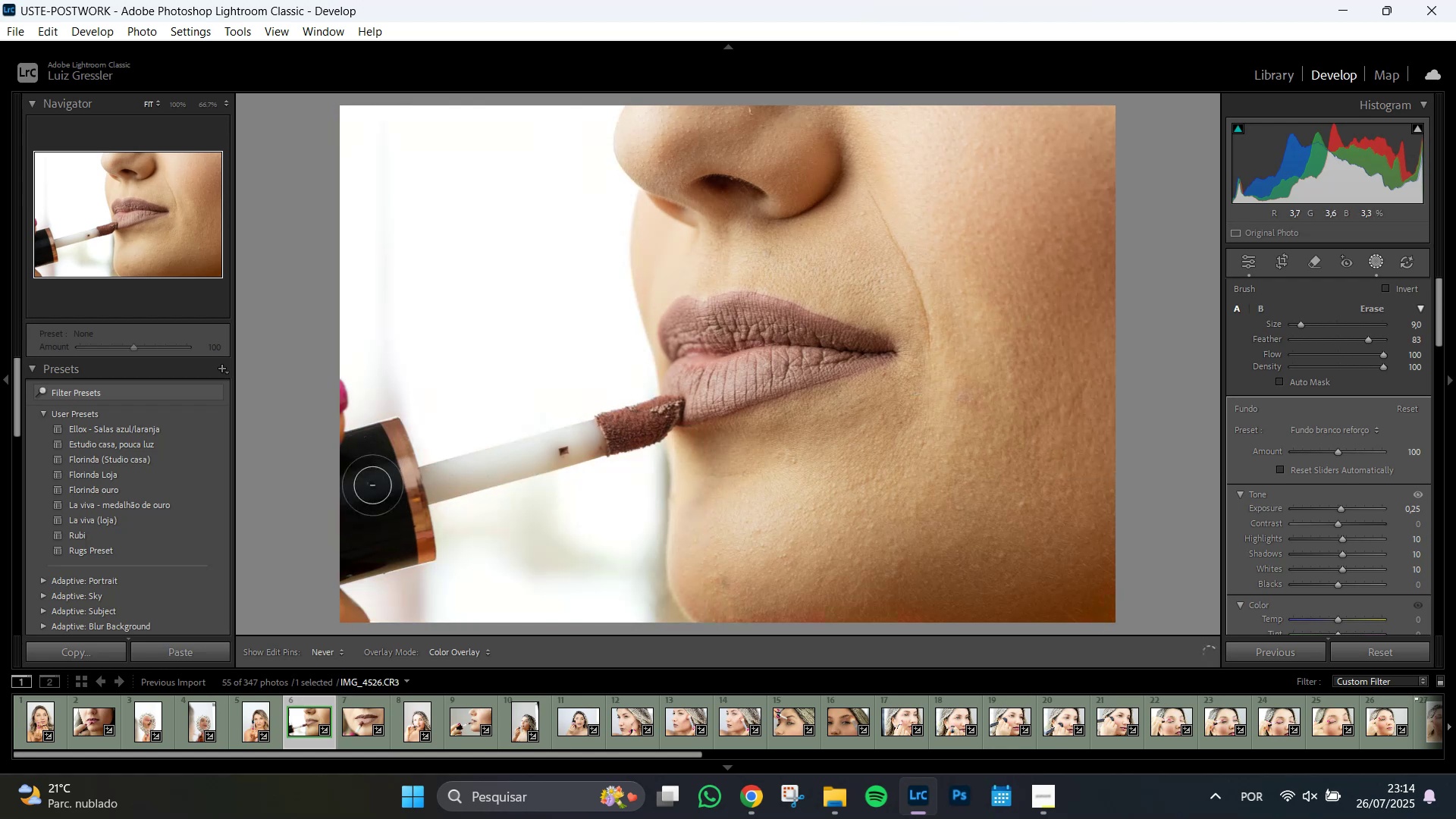 
hold_key(key=AltLeft, duration=1.51)
 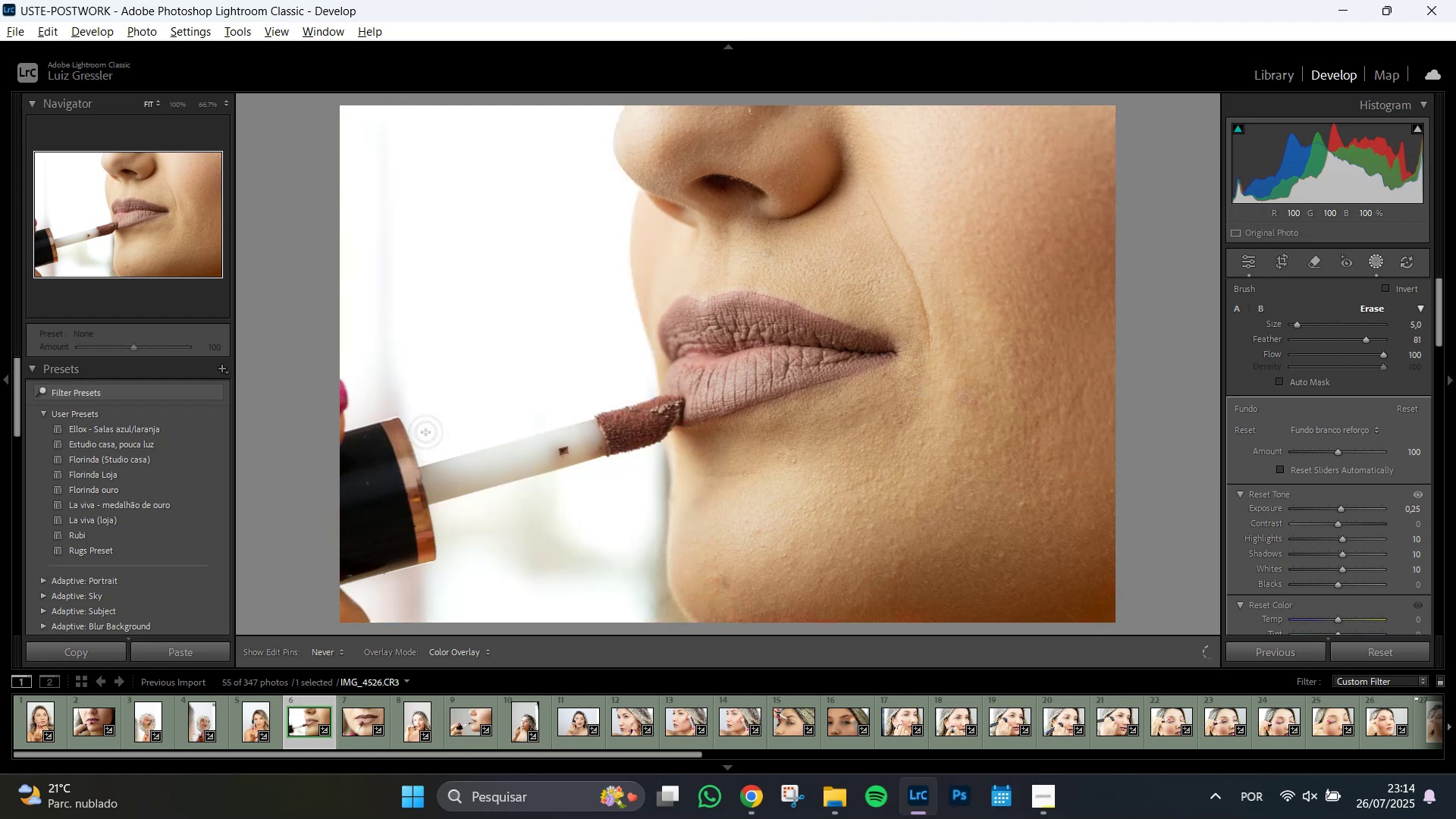 
hold_key(key=AltLeft, duration=1.51)
 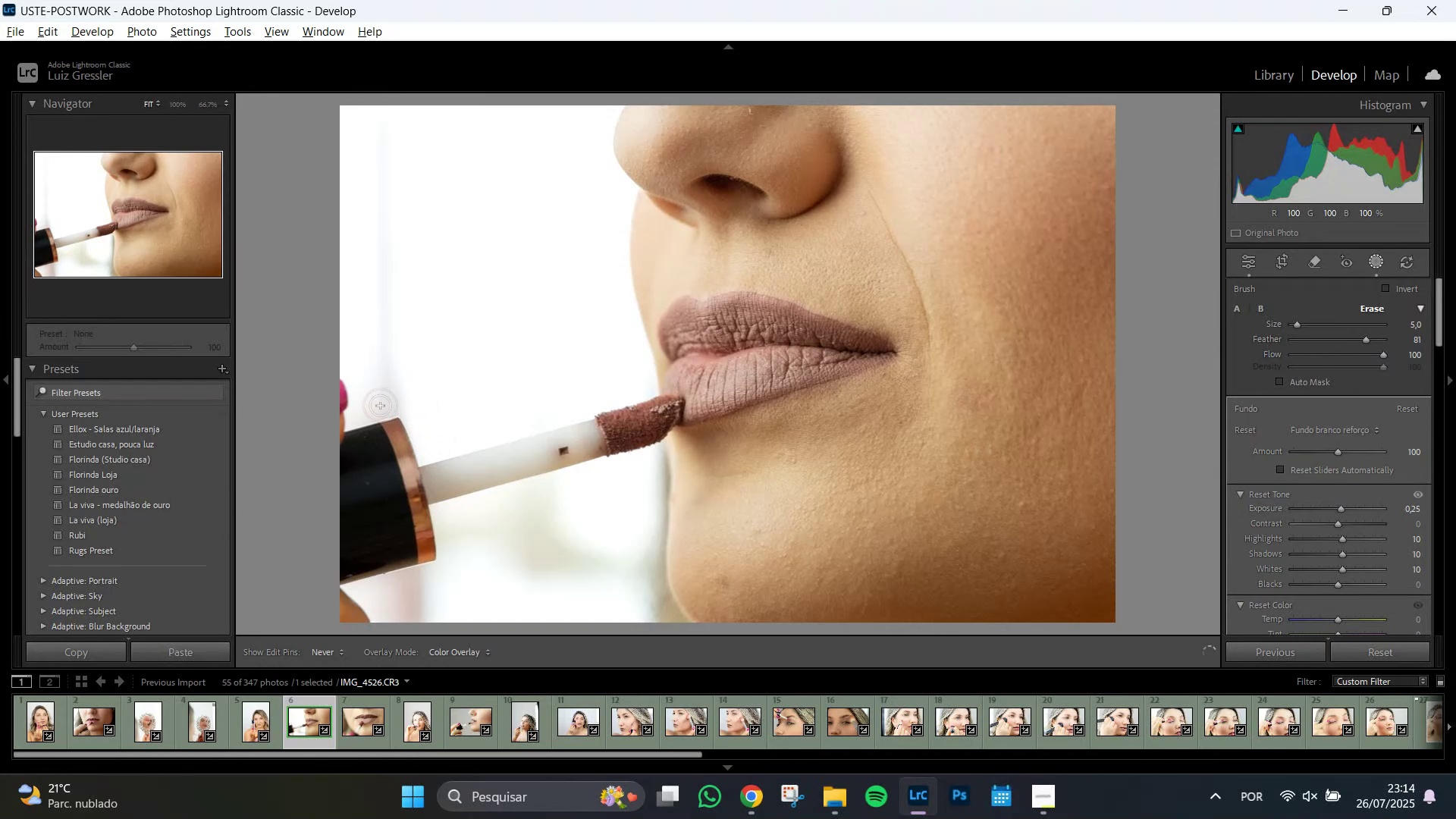 
hold_key(key=AltLeft, duration=1.51)
 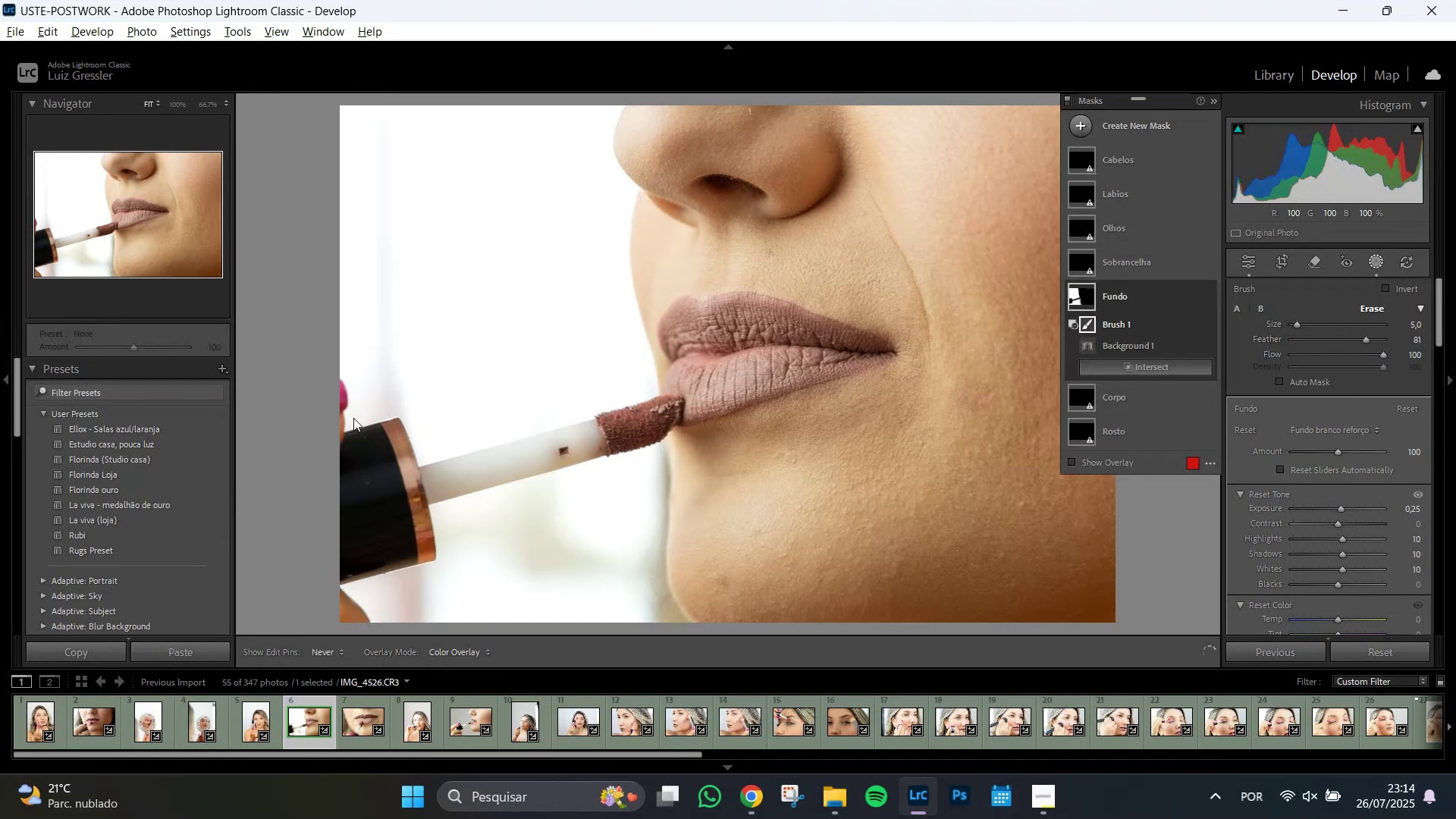 
hold_key(key=AltLeft, duration=0.5)
 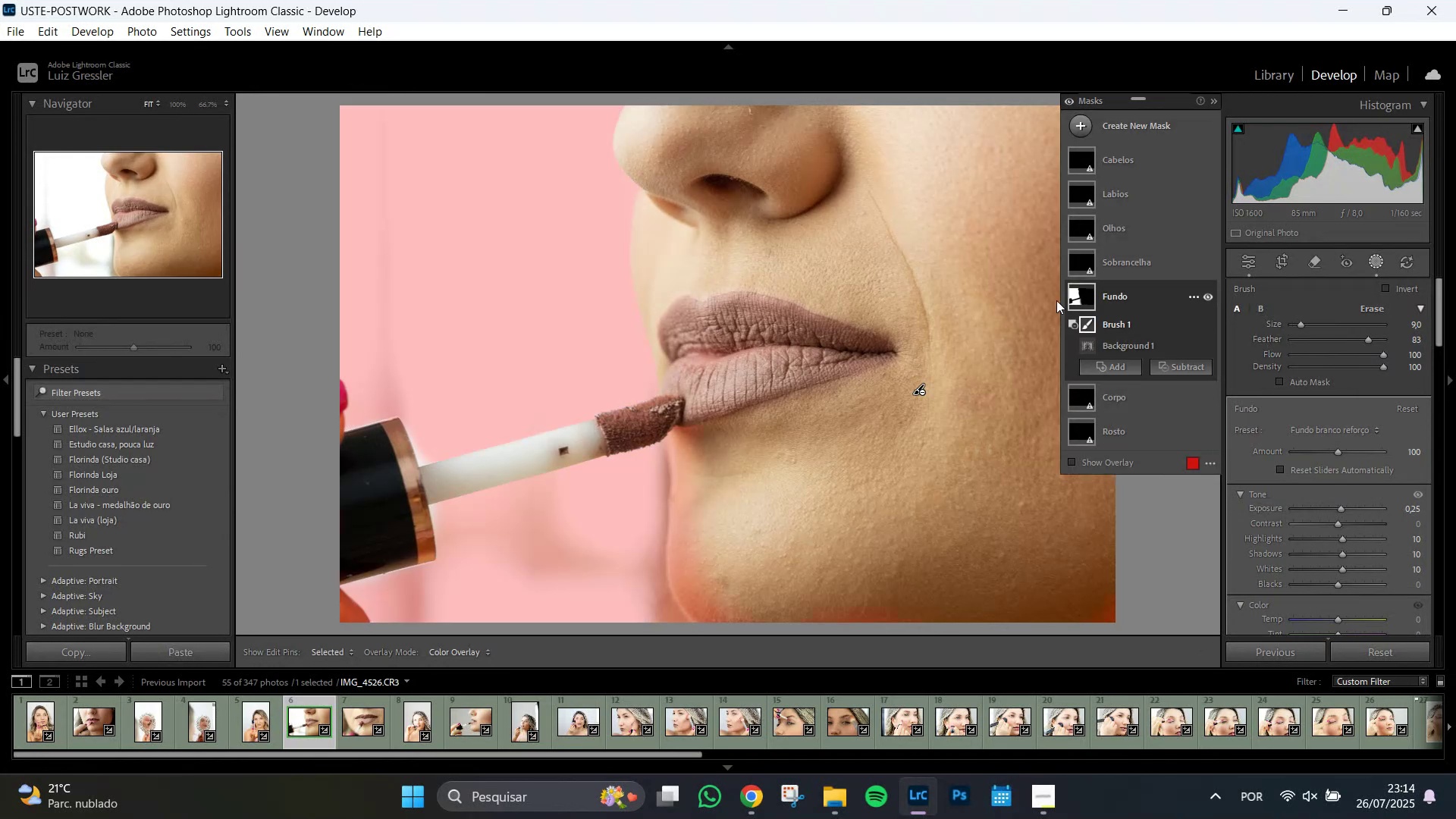 
hold_key(key=AltLeft, duration=1.51)
 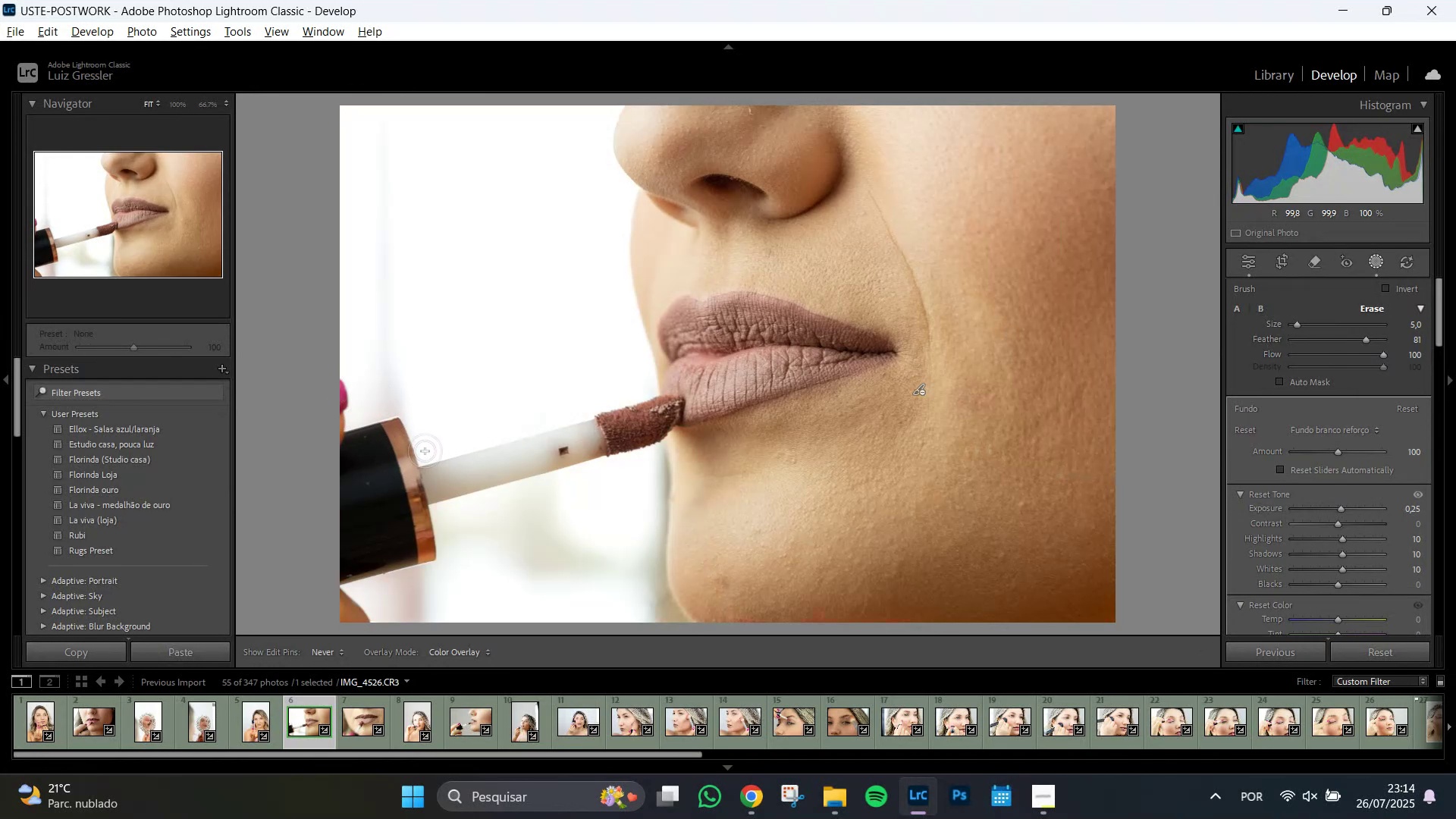 
hold_key(key=AltLeft, duration=1.51)
 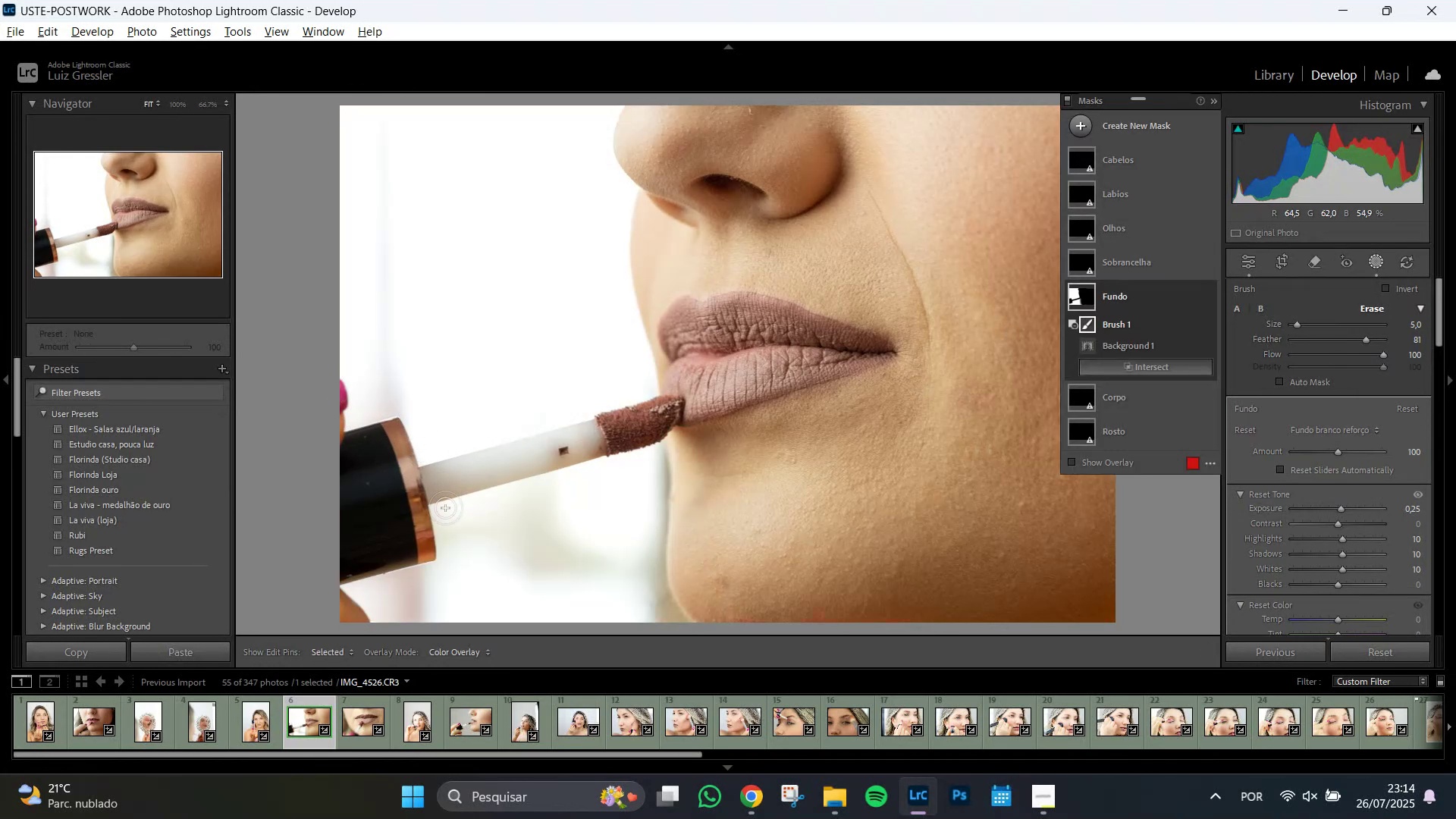 
hold_key(key=AltLeft, duration=1.51)
 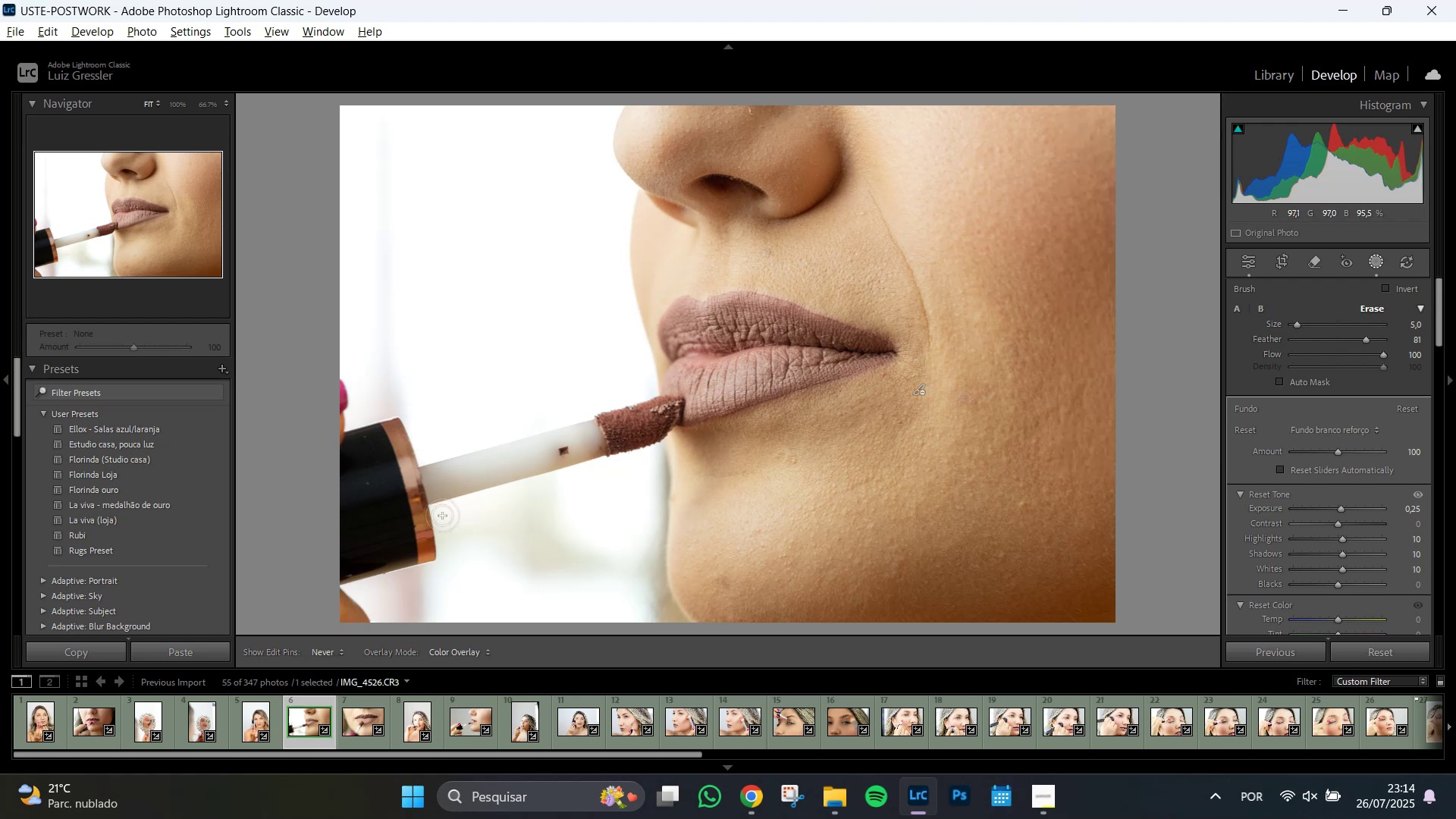 
hold_key(key=AltLeft, duration=0.93)
 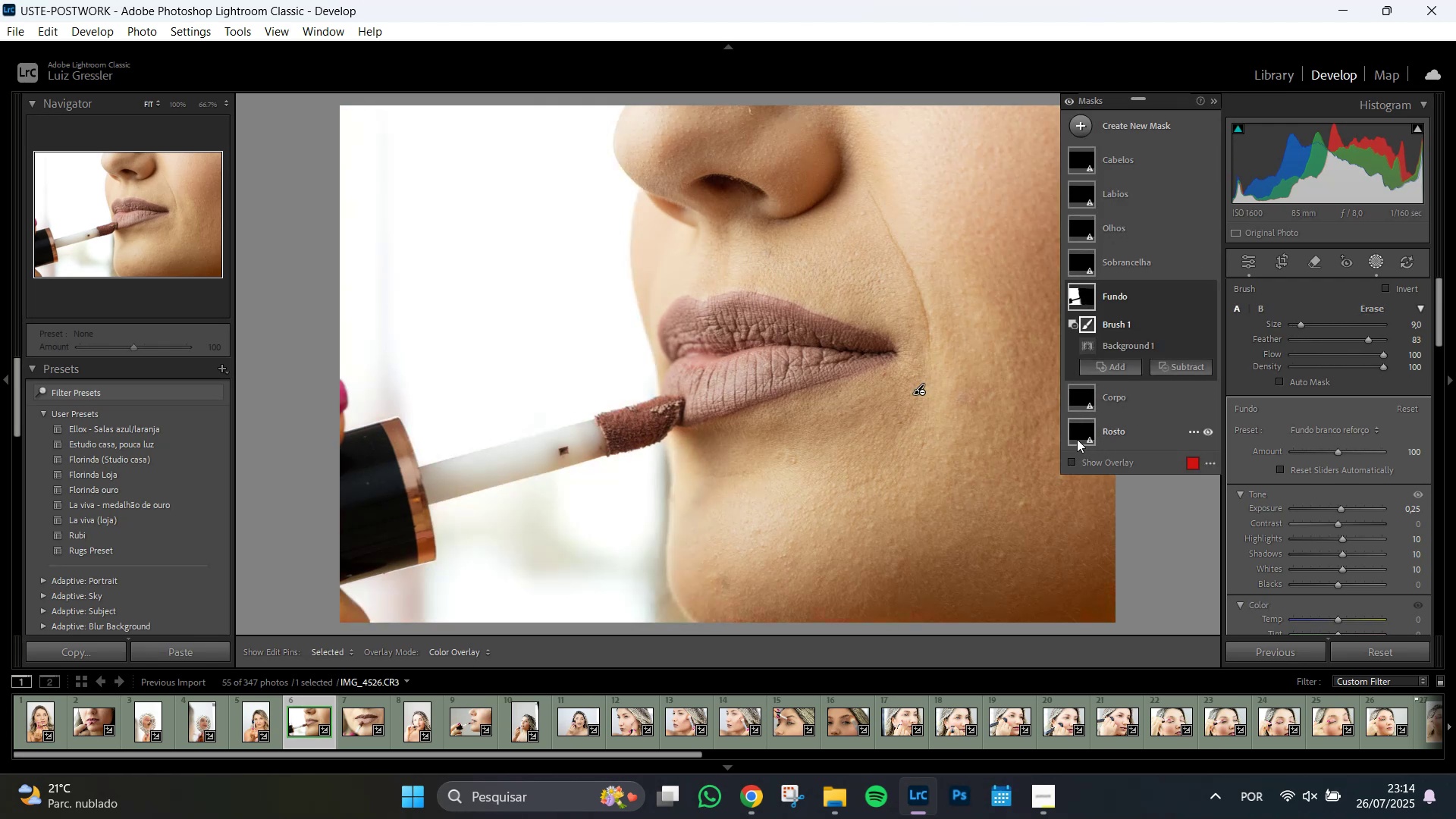 
wait(5.9)
 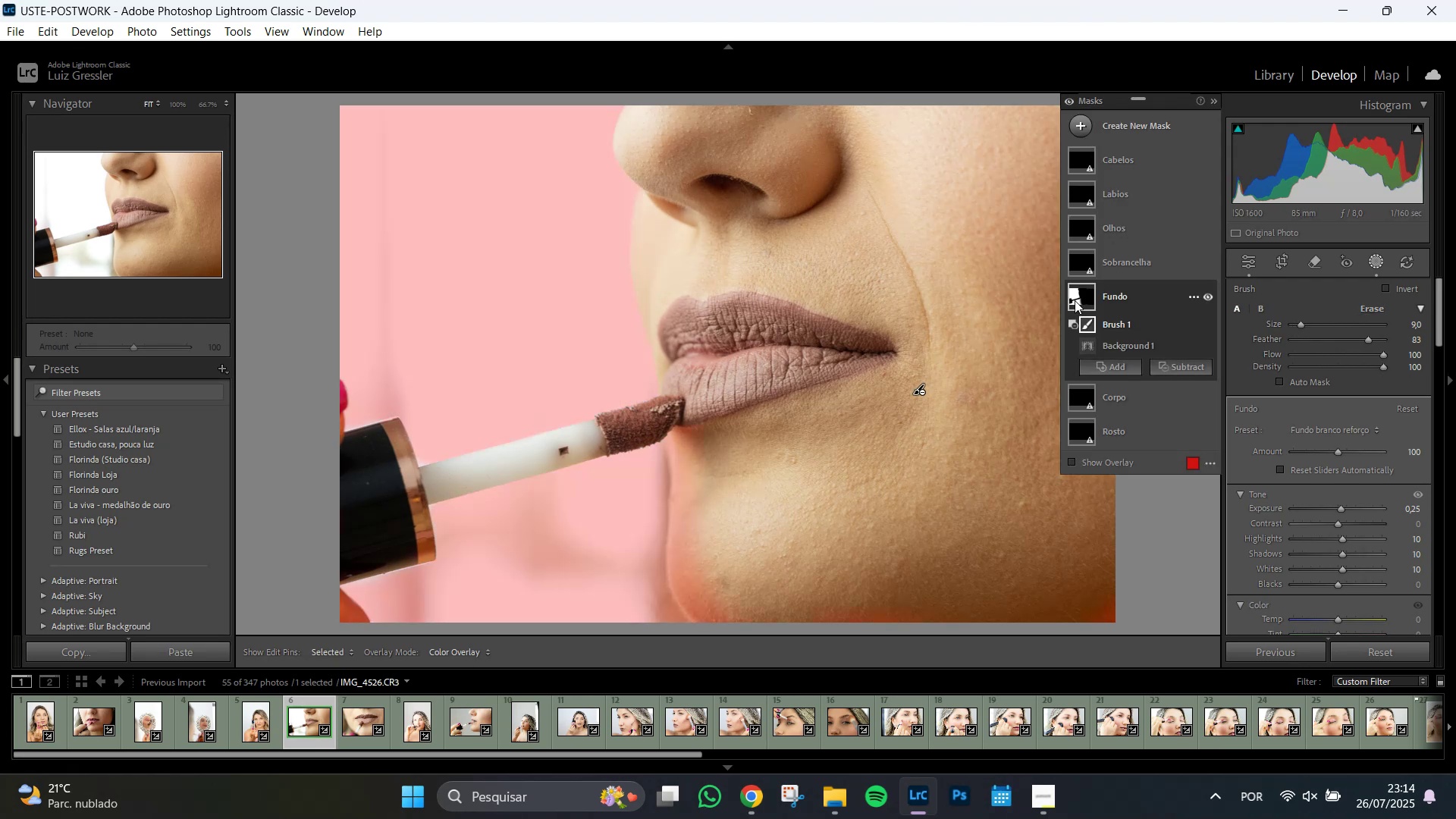 
left_click([1086, 408])
 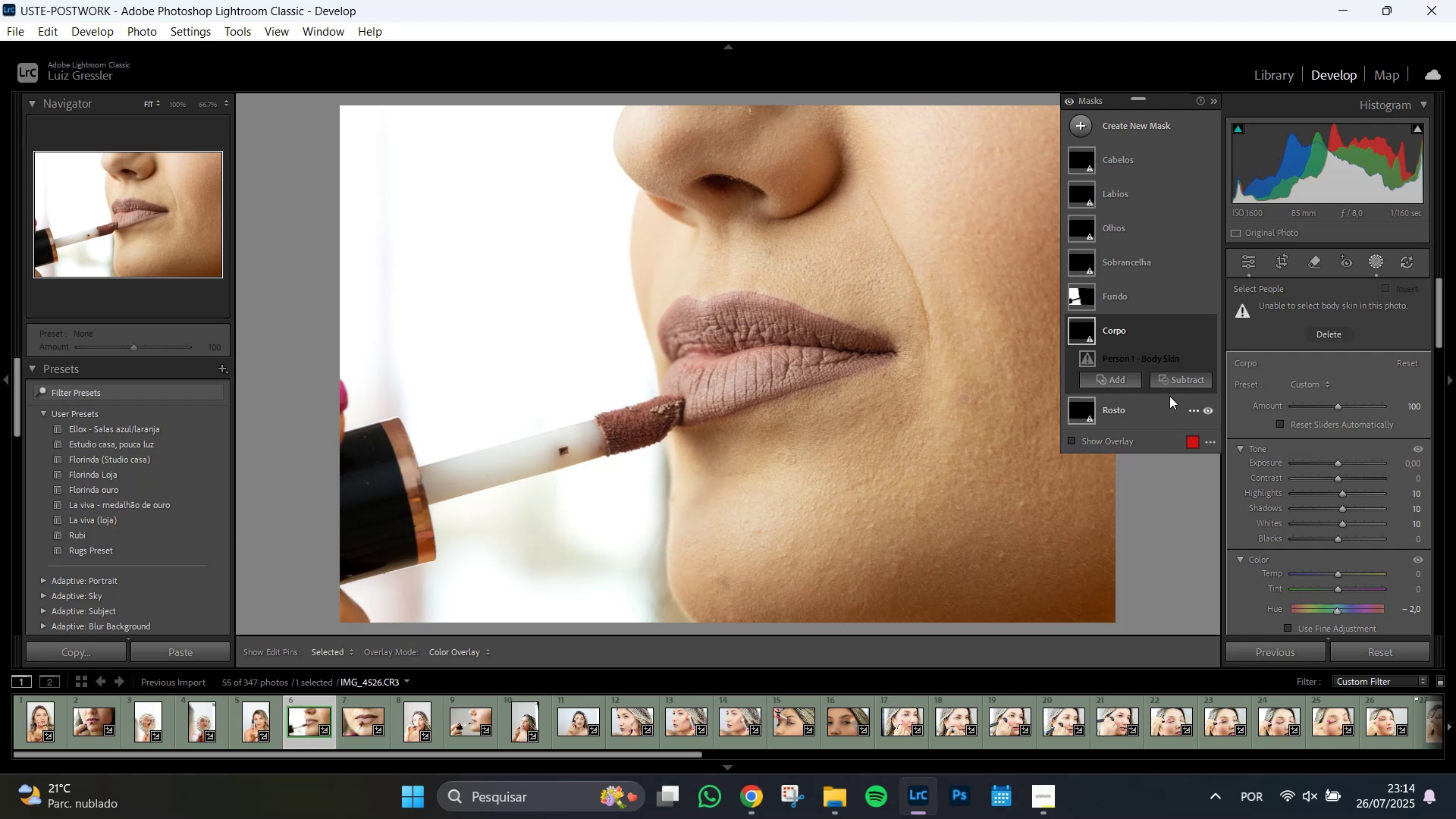 
left_click([1128, 378])
 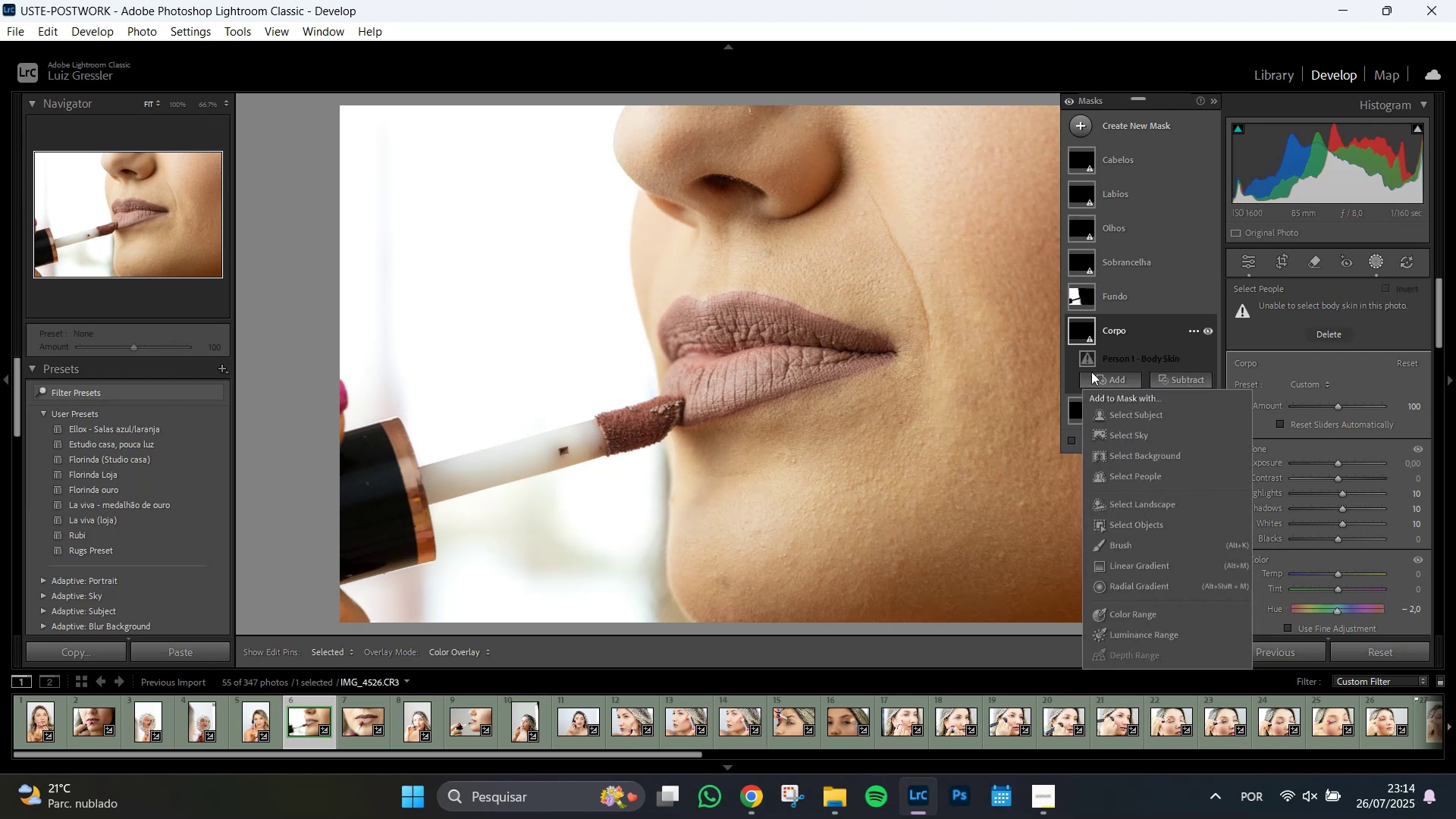 
left_click([1137, 542])
 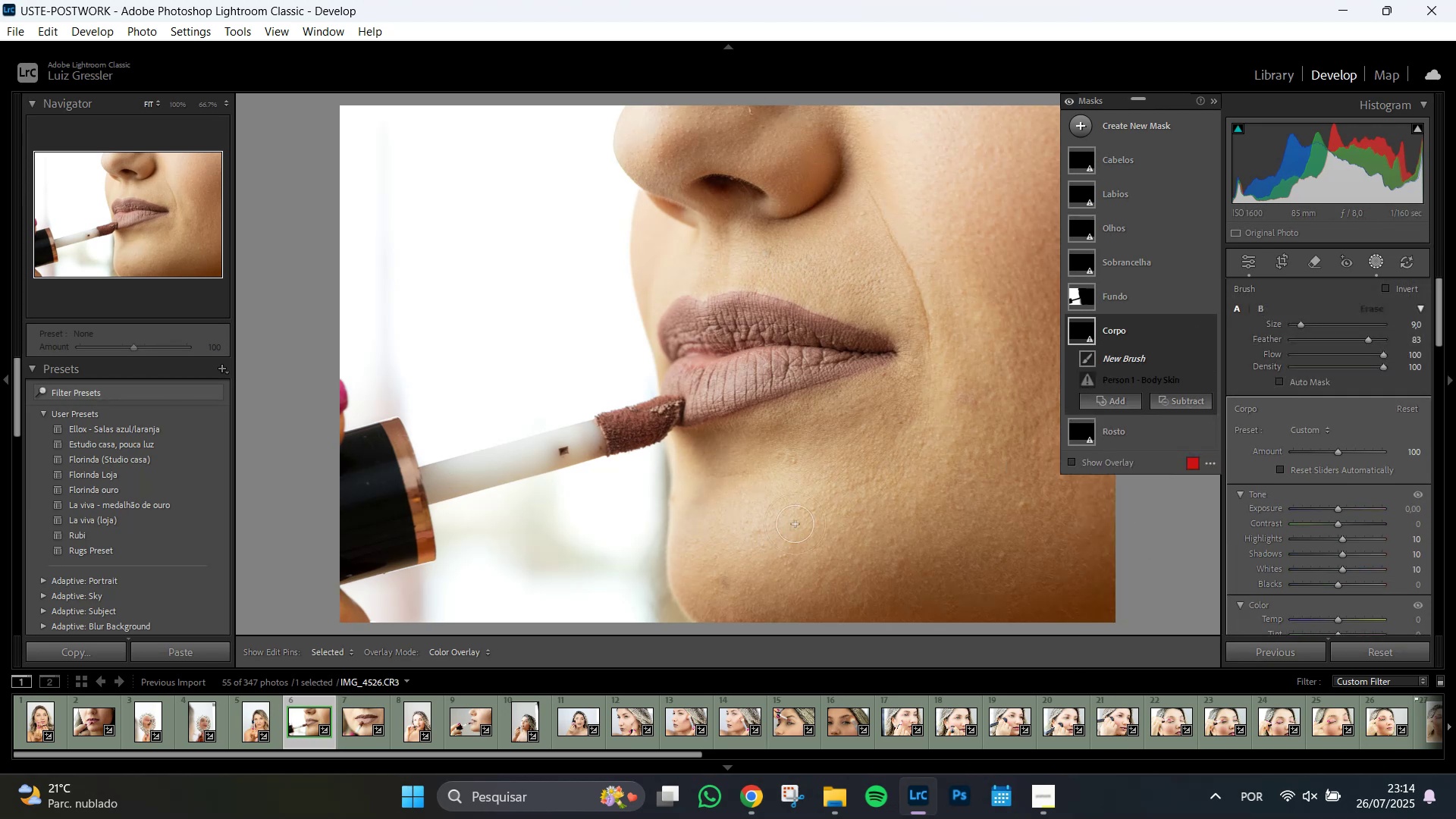 
scroll: coordinate [859, 474], scroll_direction: up, amount: 27.0
 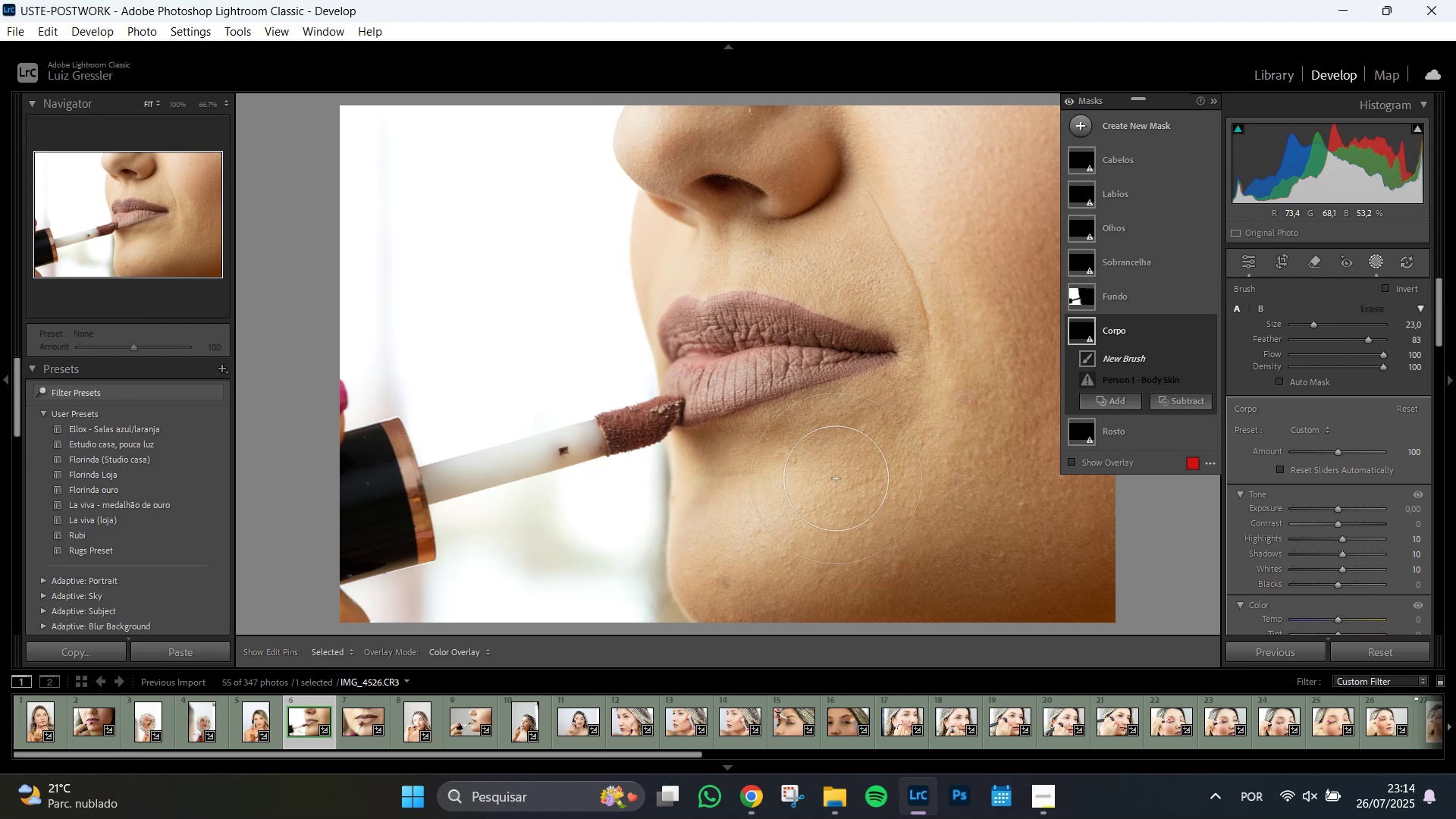 
scroll: coordinate [748, 451], scroll_direction: down, amount: 10.0
 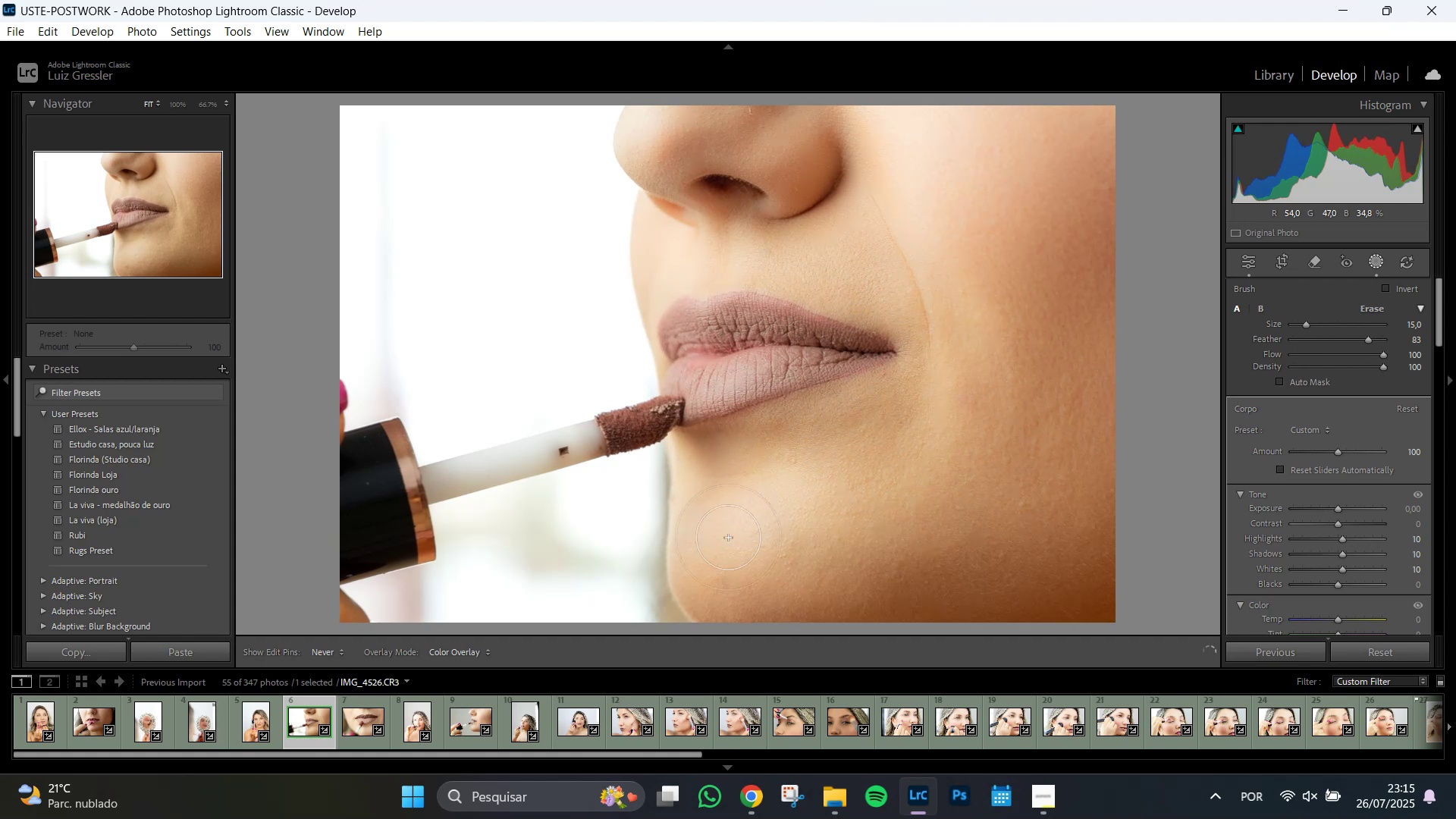 
wait(40.71)
 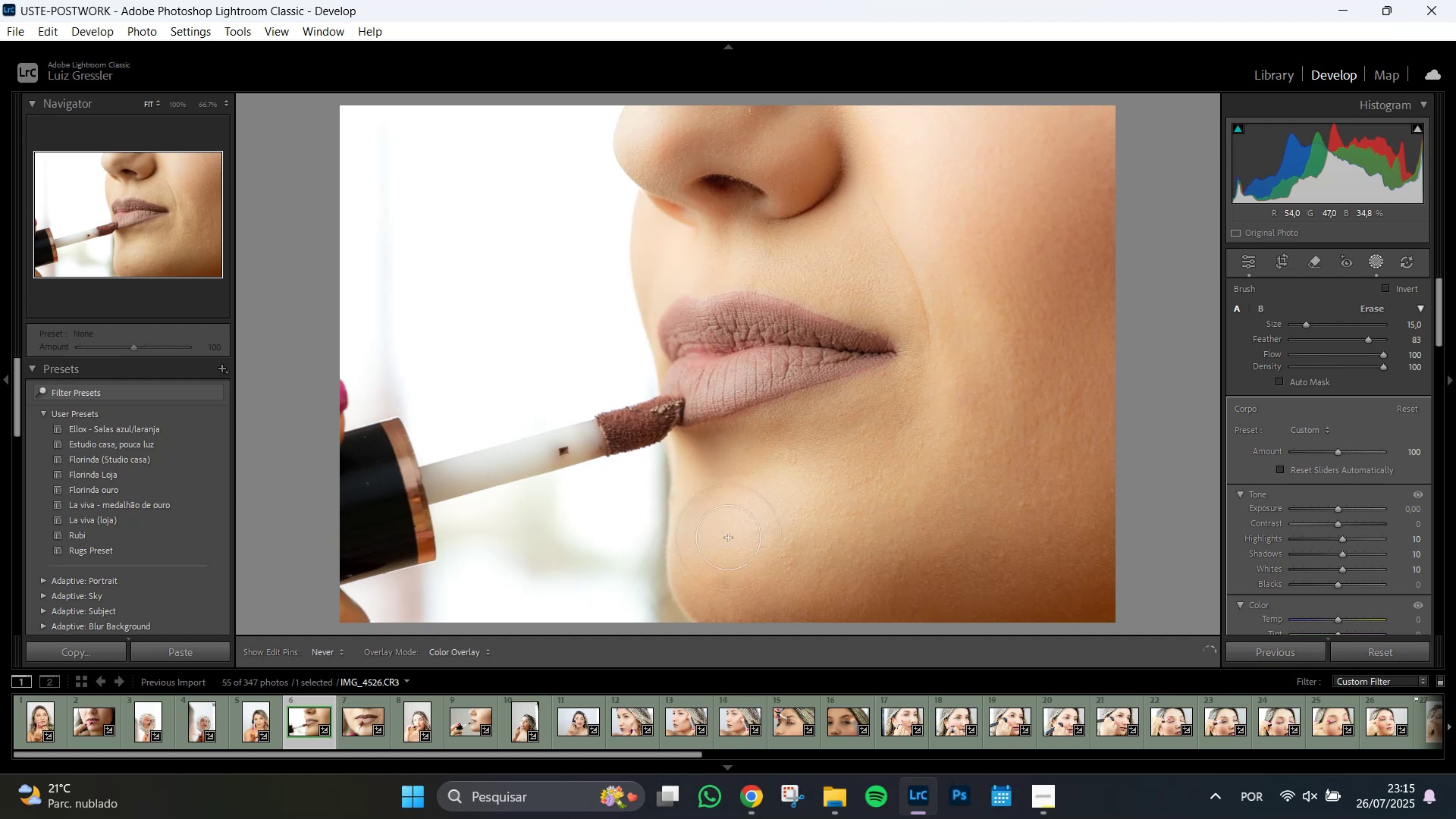 
scroll: coordinate [688, 349], scroll_direction: down, amount: 6.0
 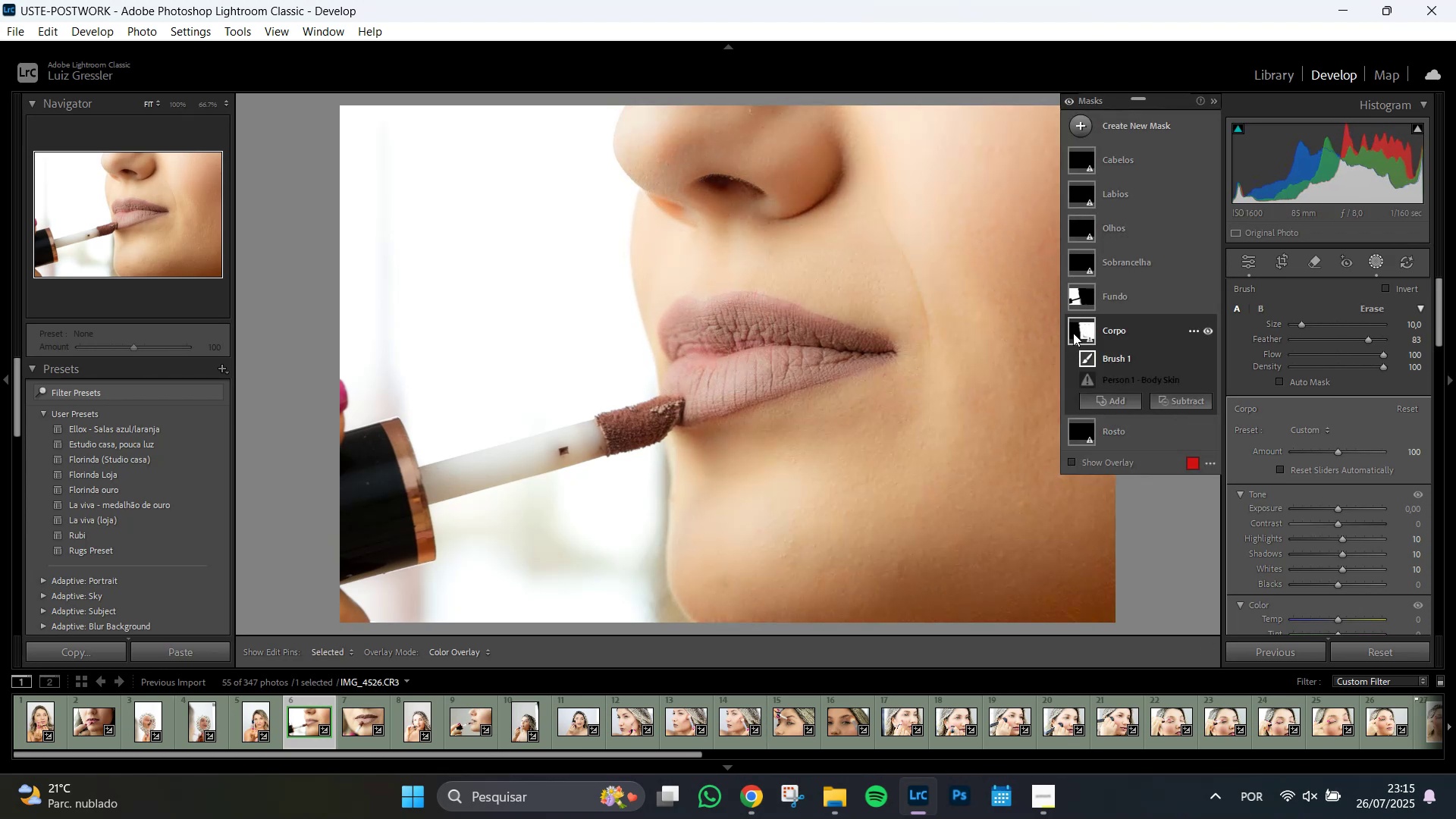 
wait(9.49)
 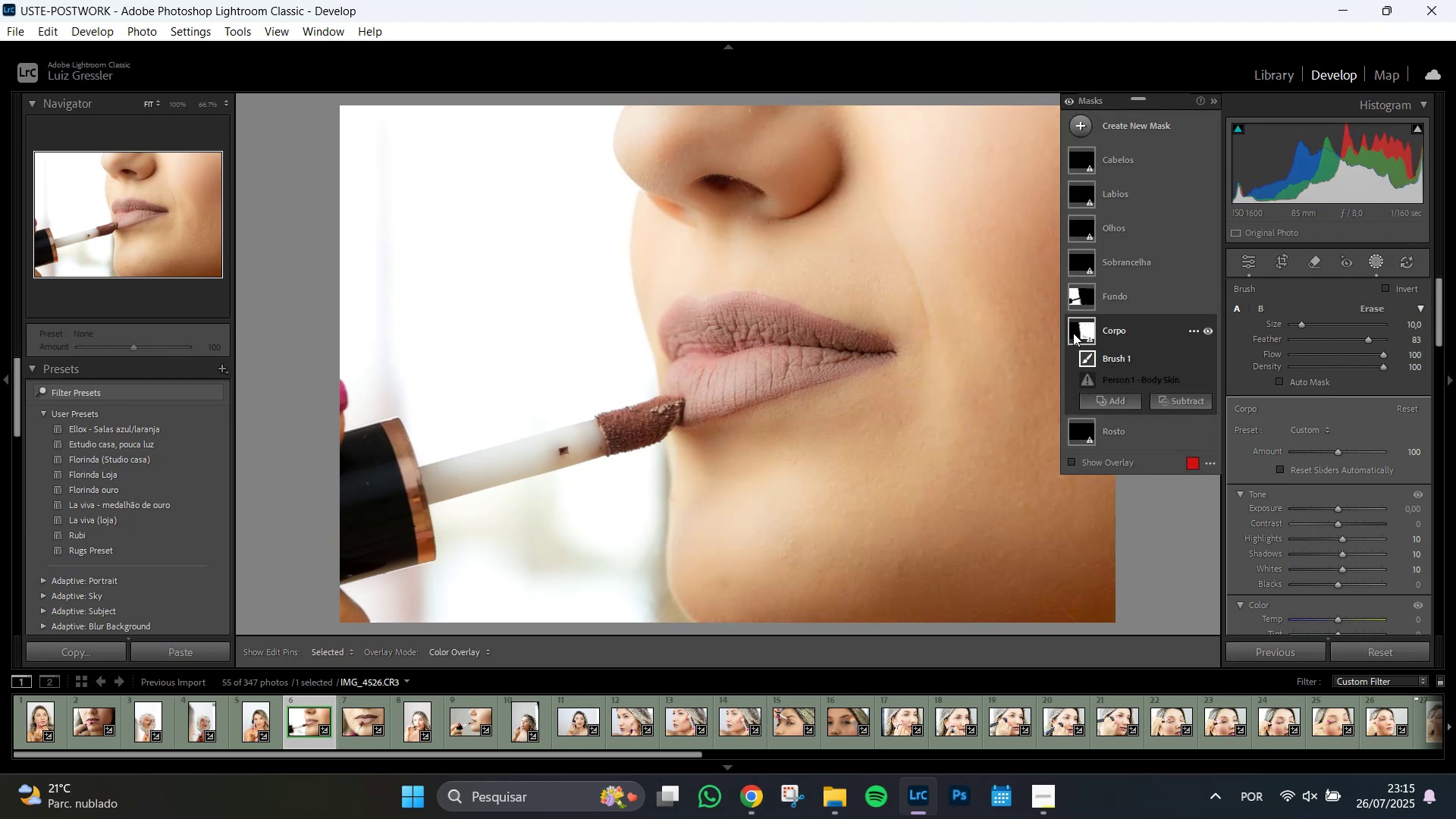 
left_click([1184, 403])
 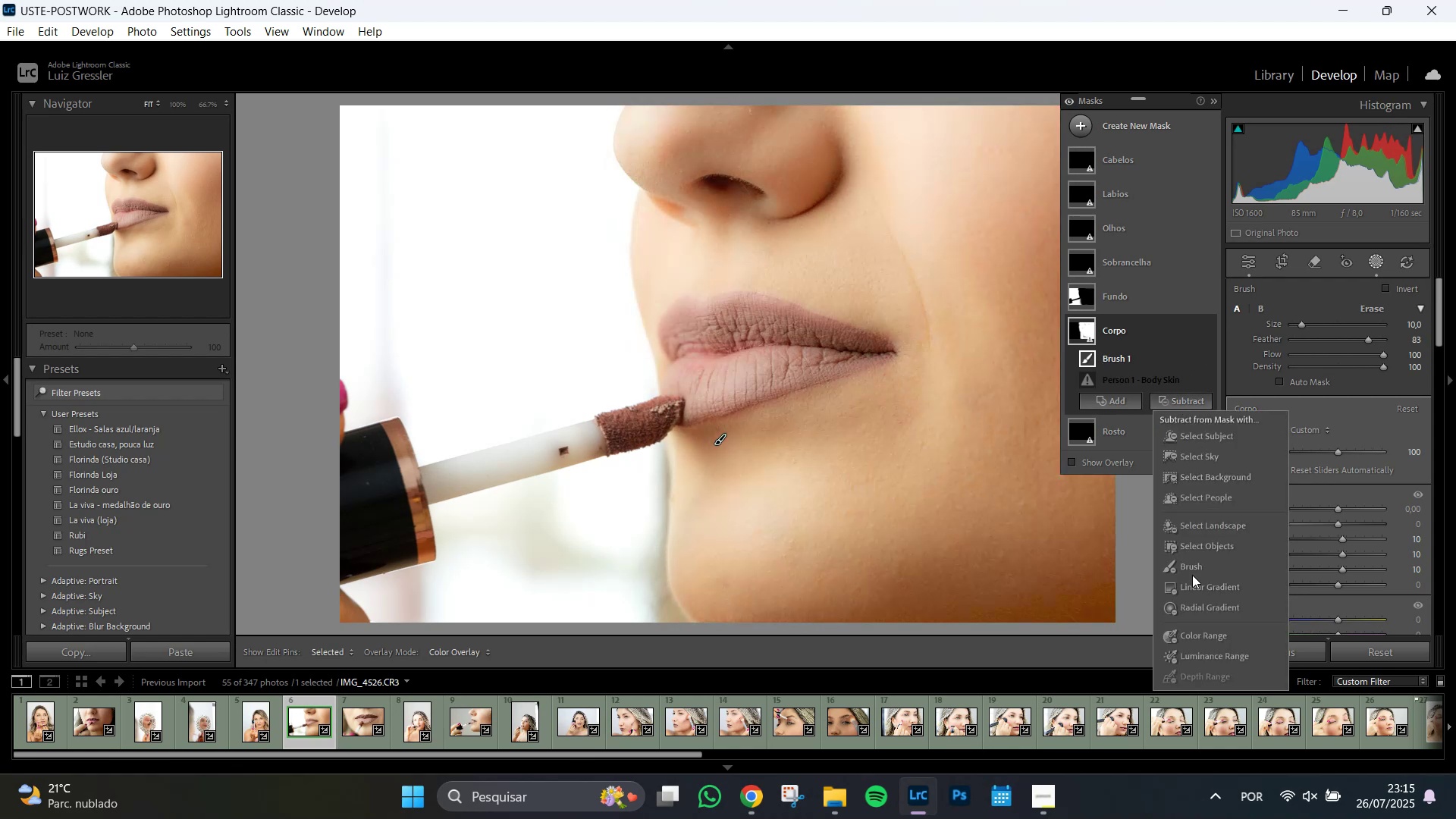 
left_click([1200, 549])
 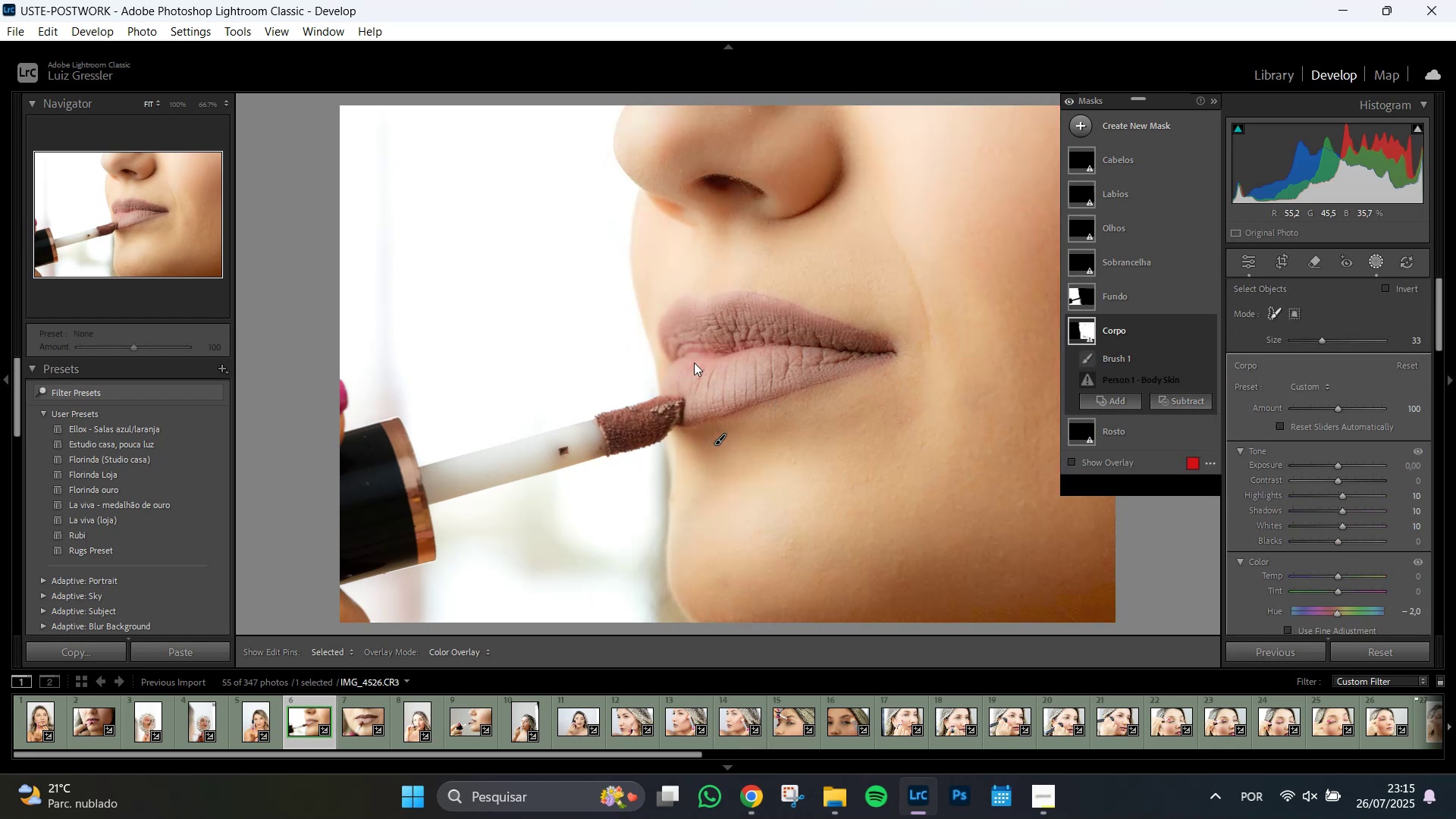 
scroll: coordinate [697, 365], scroll_direction: up, amount: 4.0
 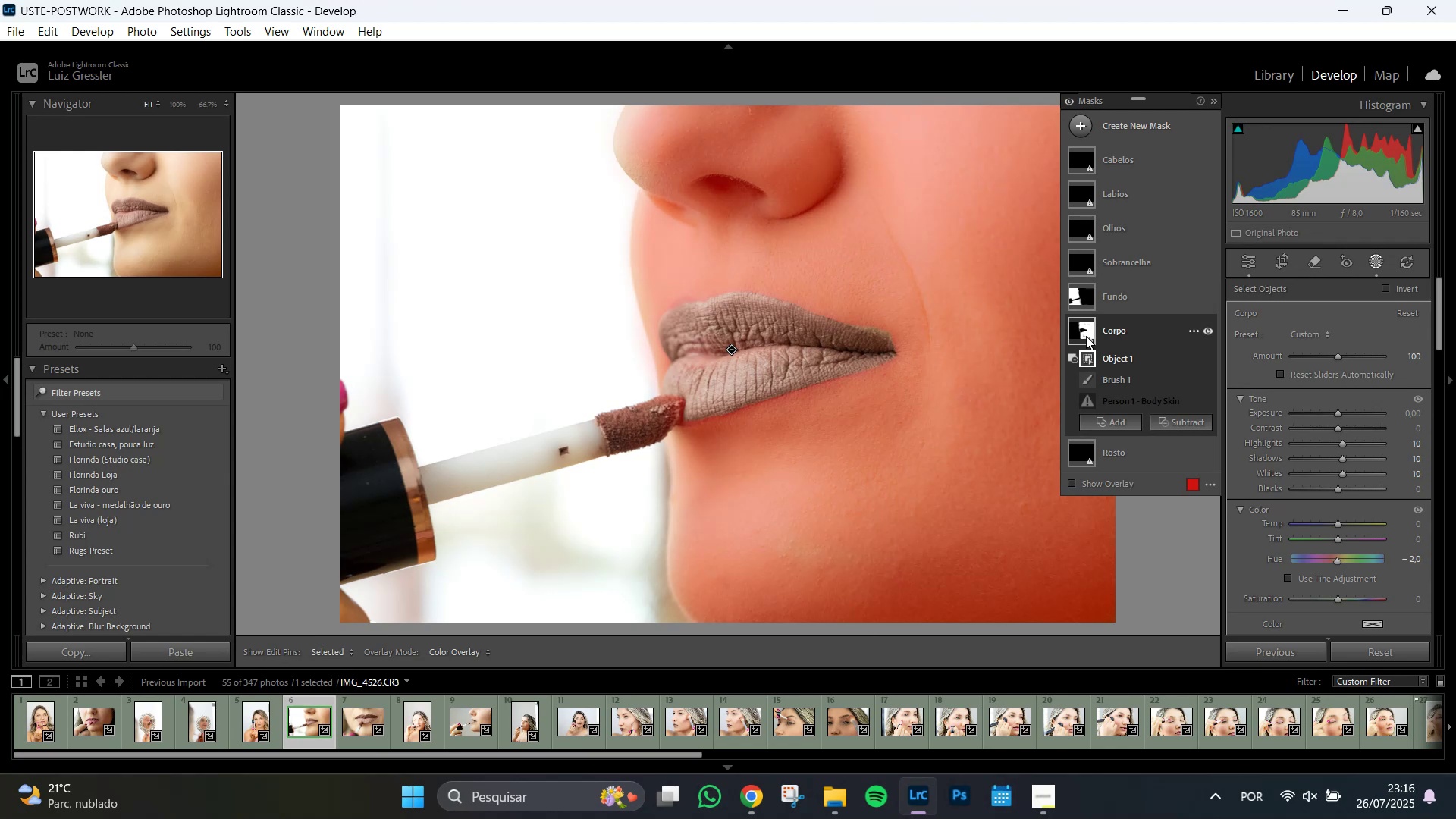 
wait(18.98)
 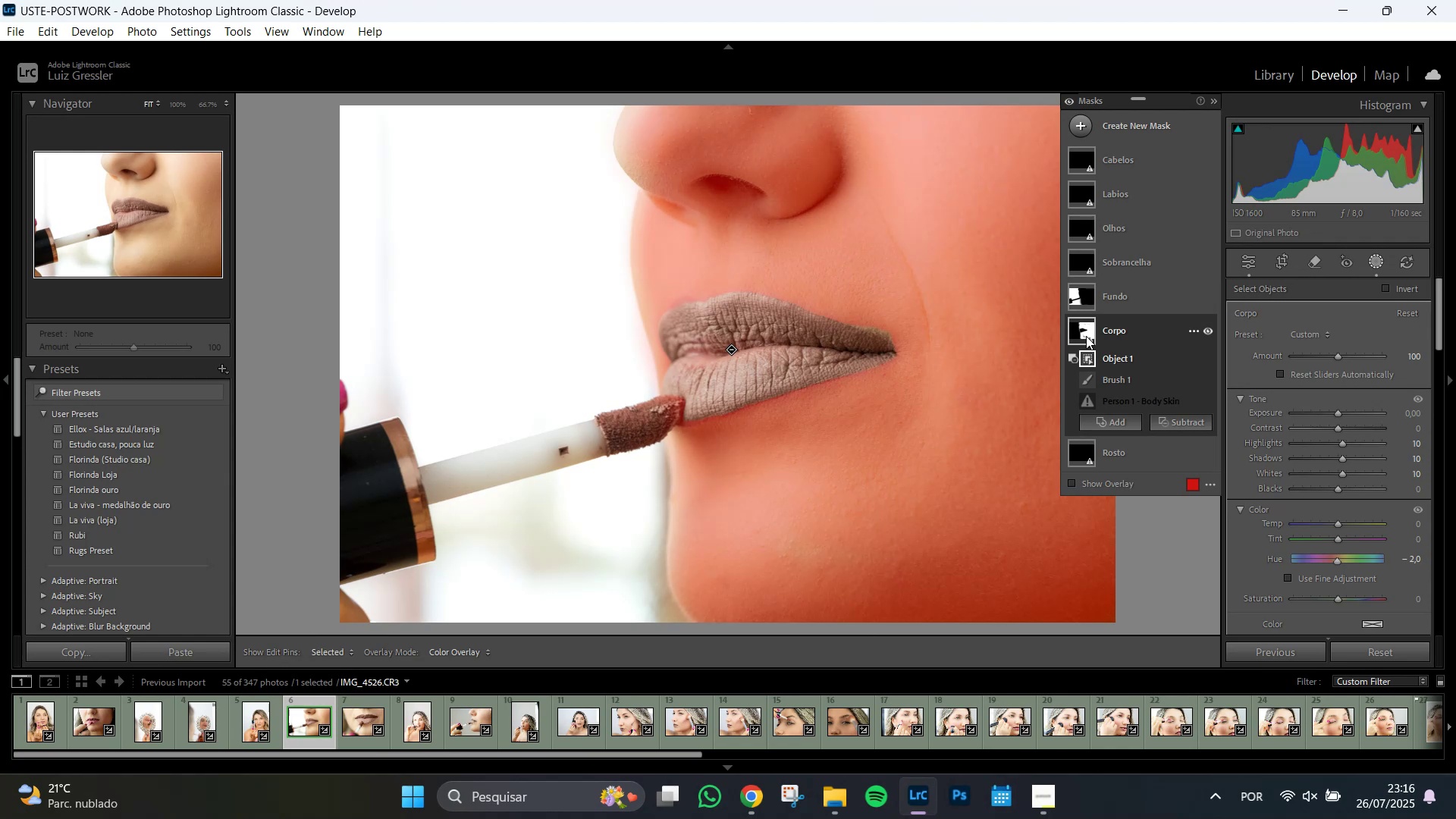 
left_click([1197, 229])
 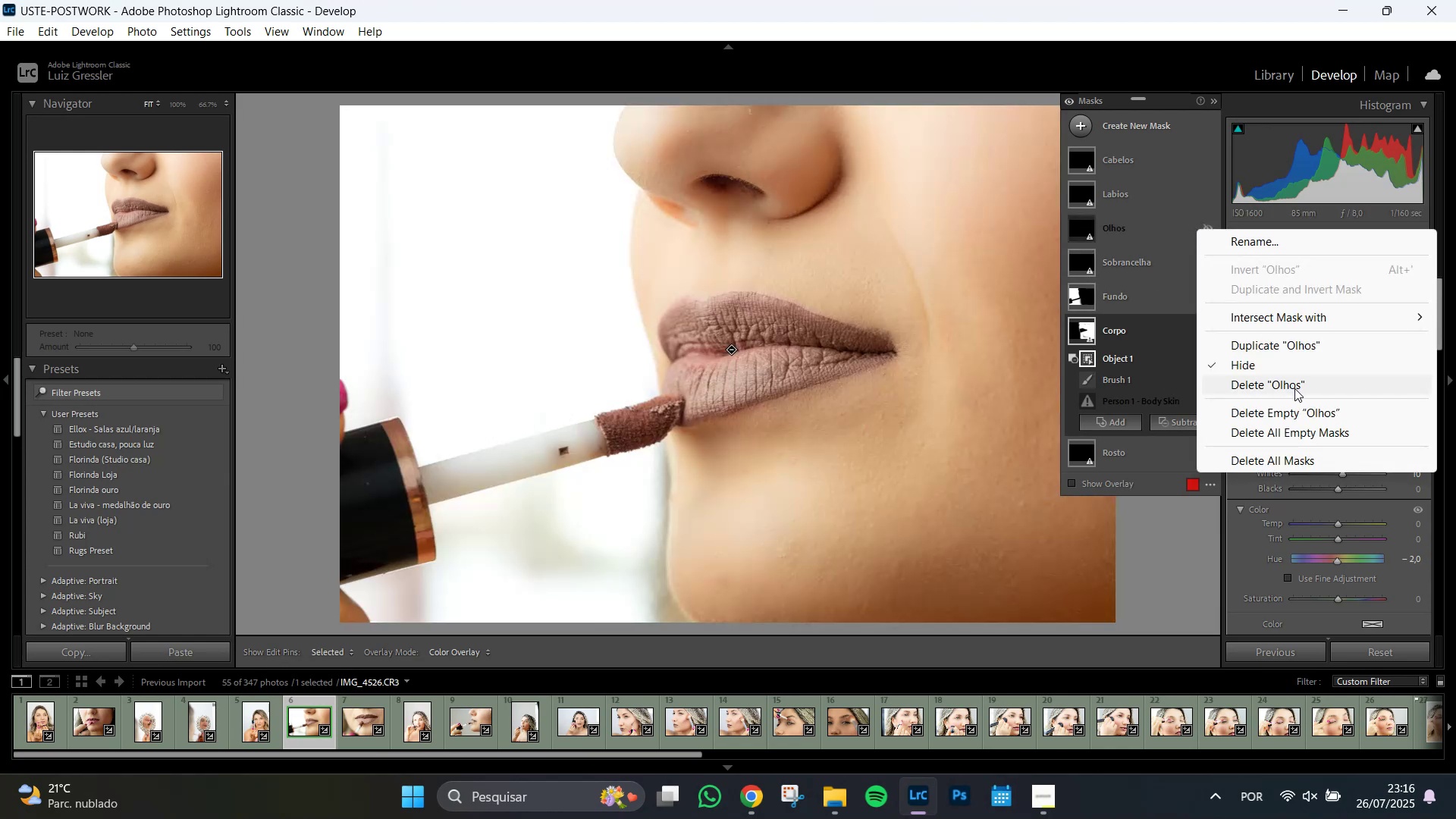 
left_click([1294, 388])
 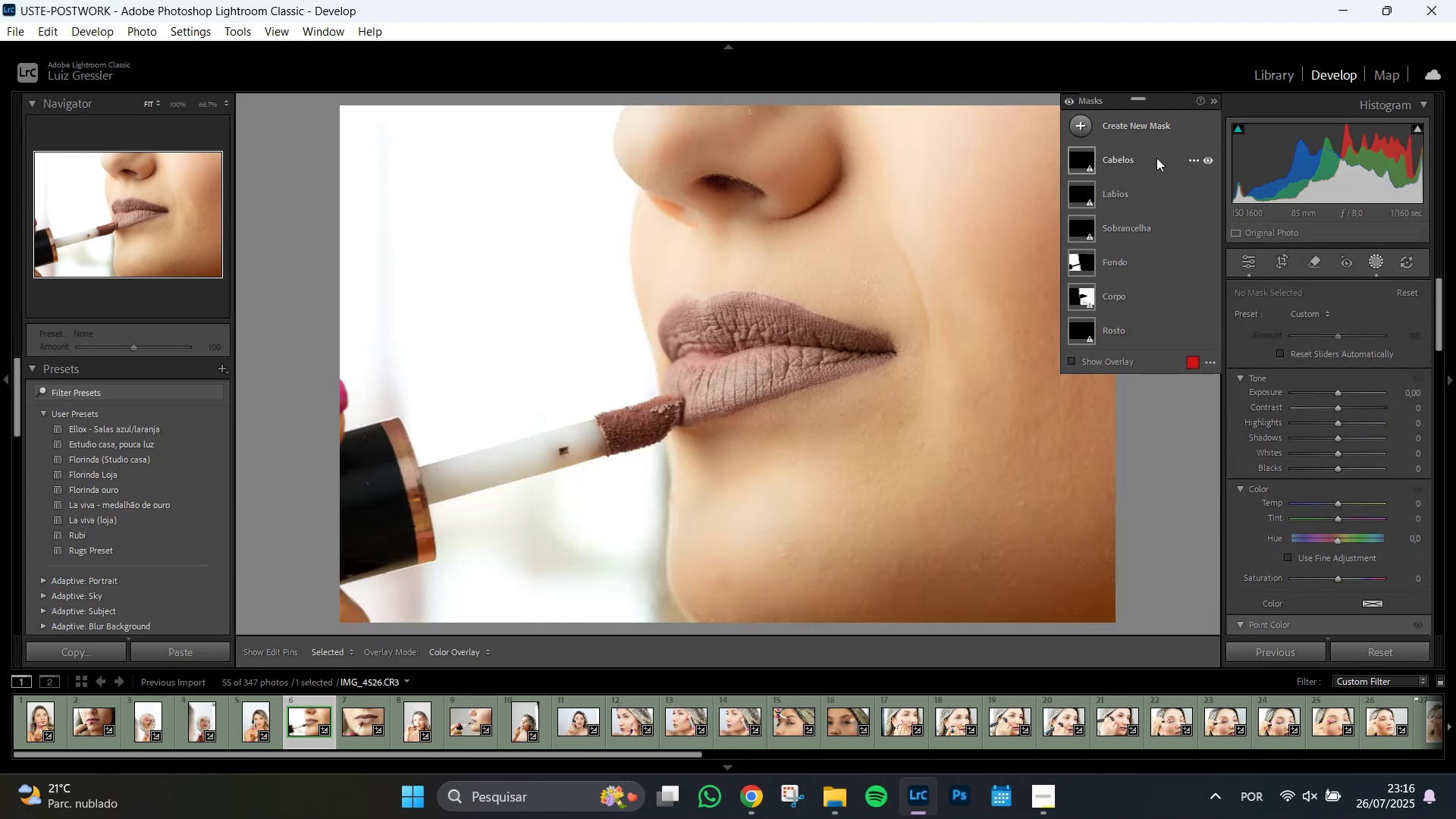 
left_click([1197, 159])
 